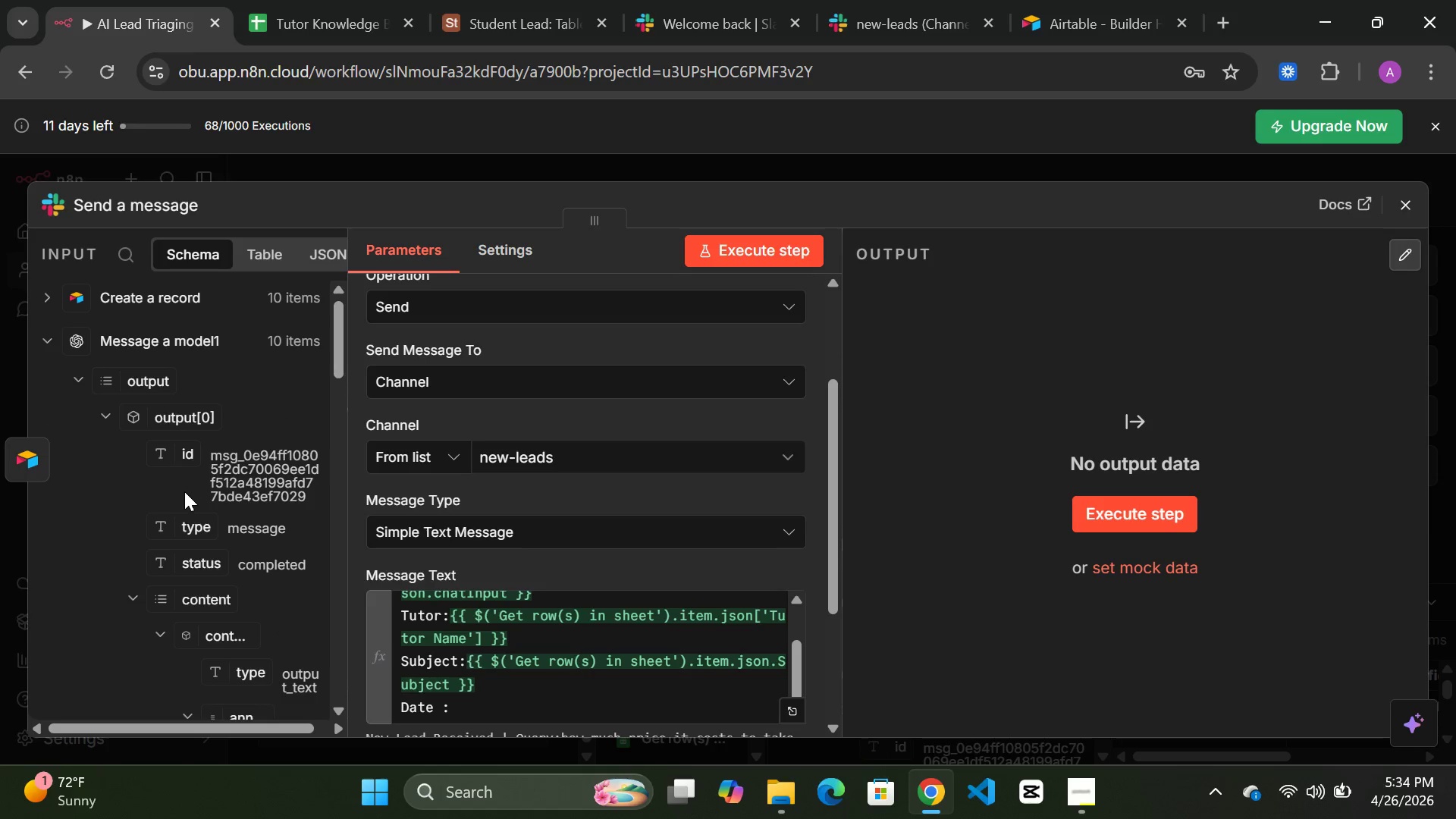 
scroll: coordinate [184, 495], scroll_direction: down, amount: 3.0
 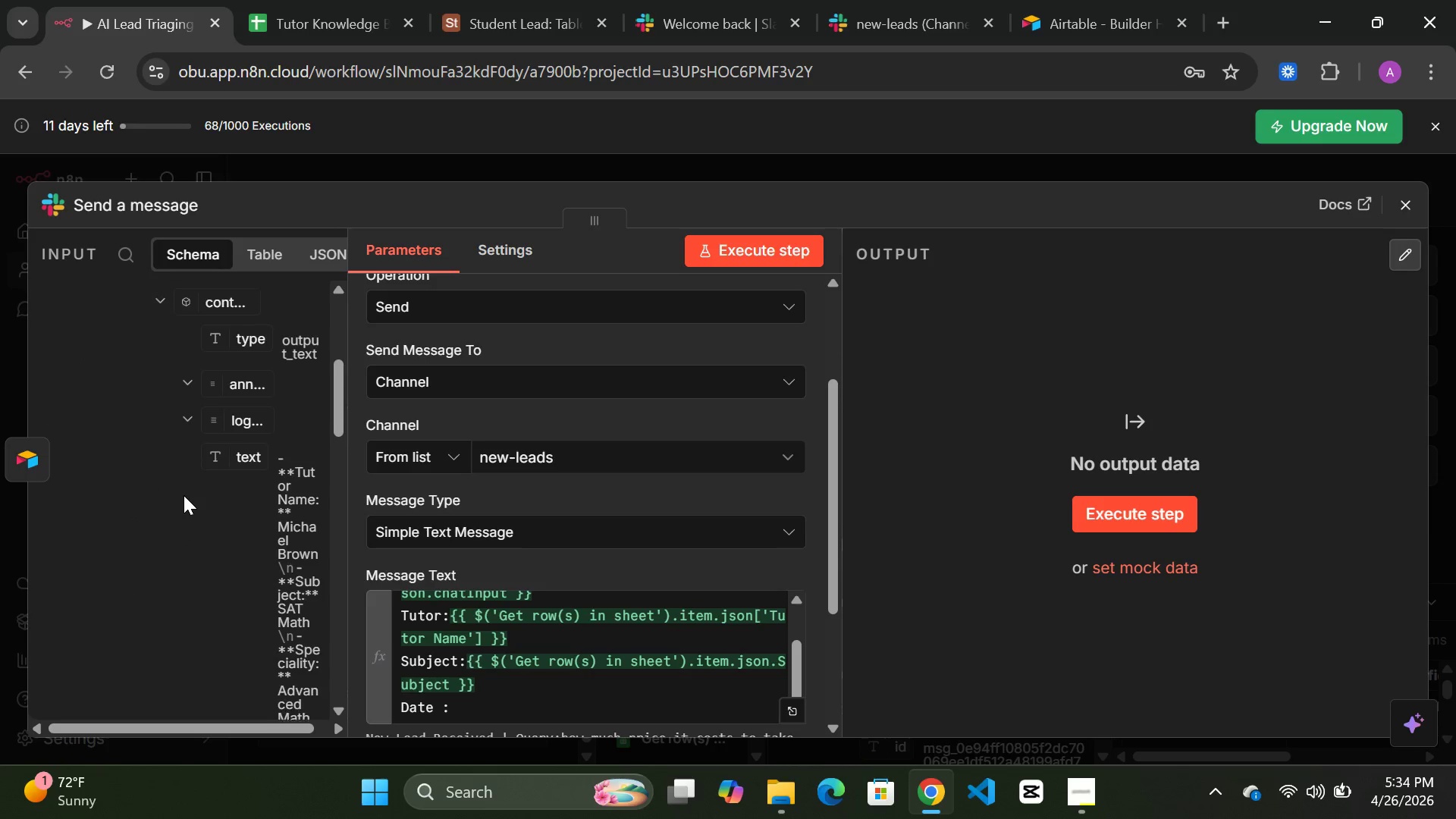 
scroll: coordinate [184, 494], scroll_direction: up, amount: 6.0
 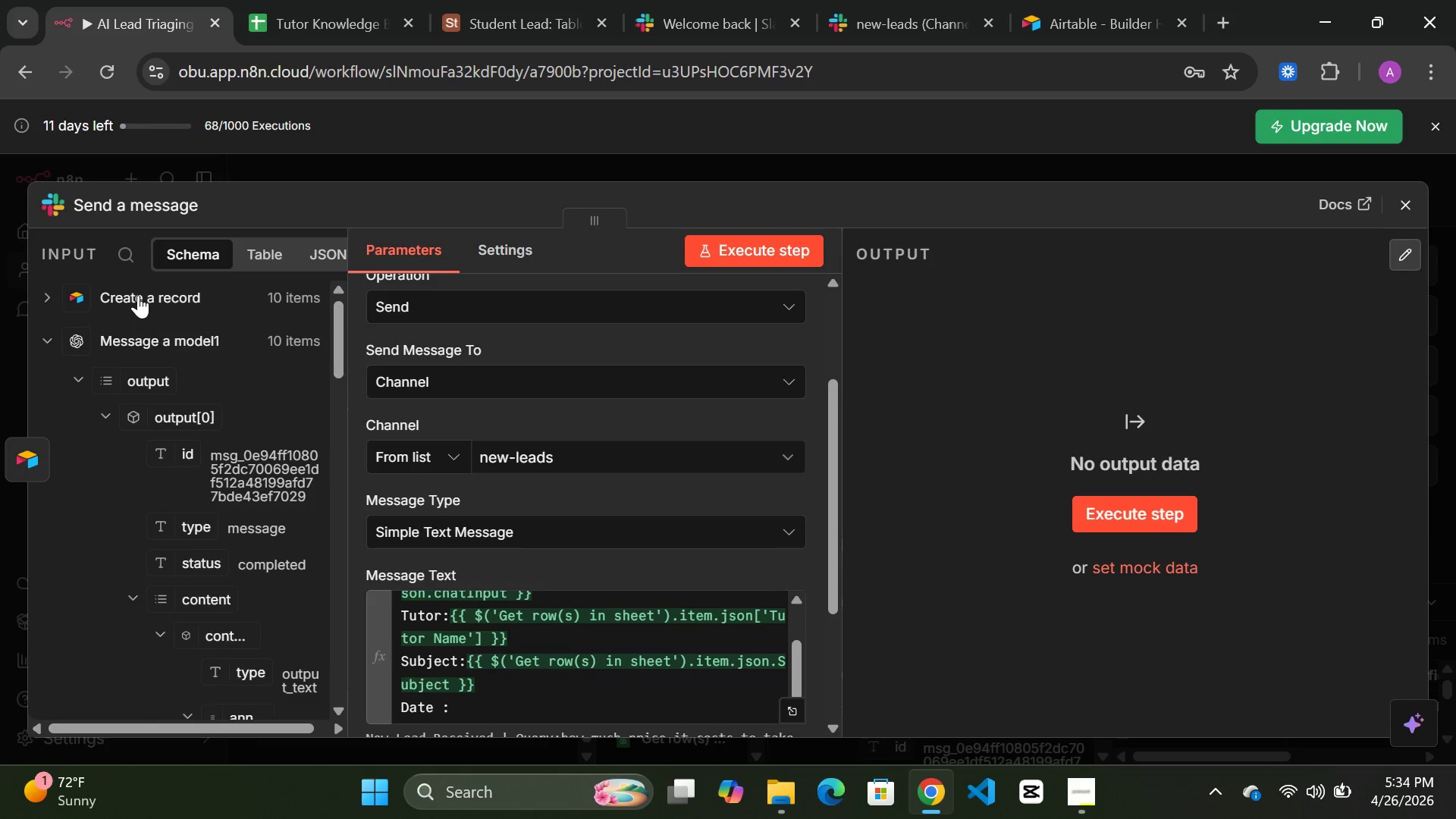 
left_click([138, 294])
 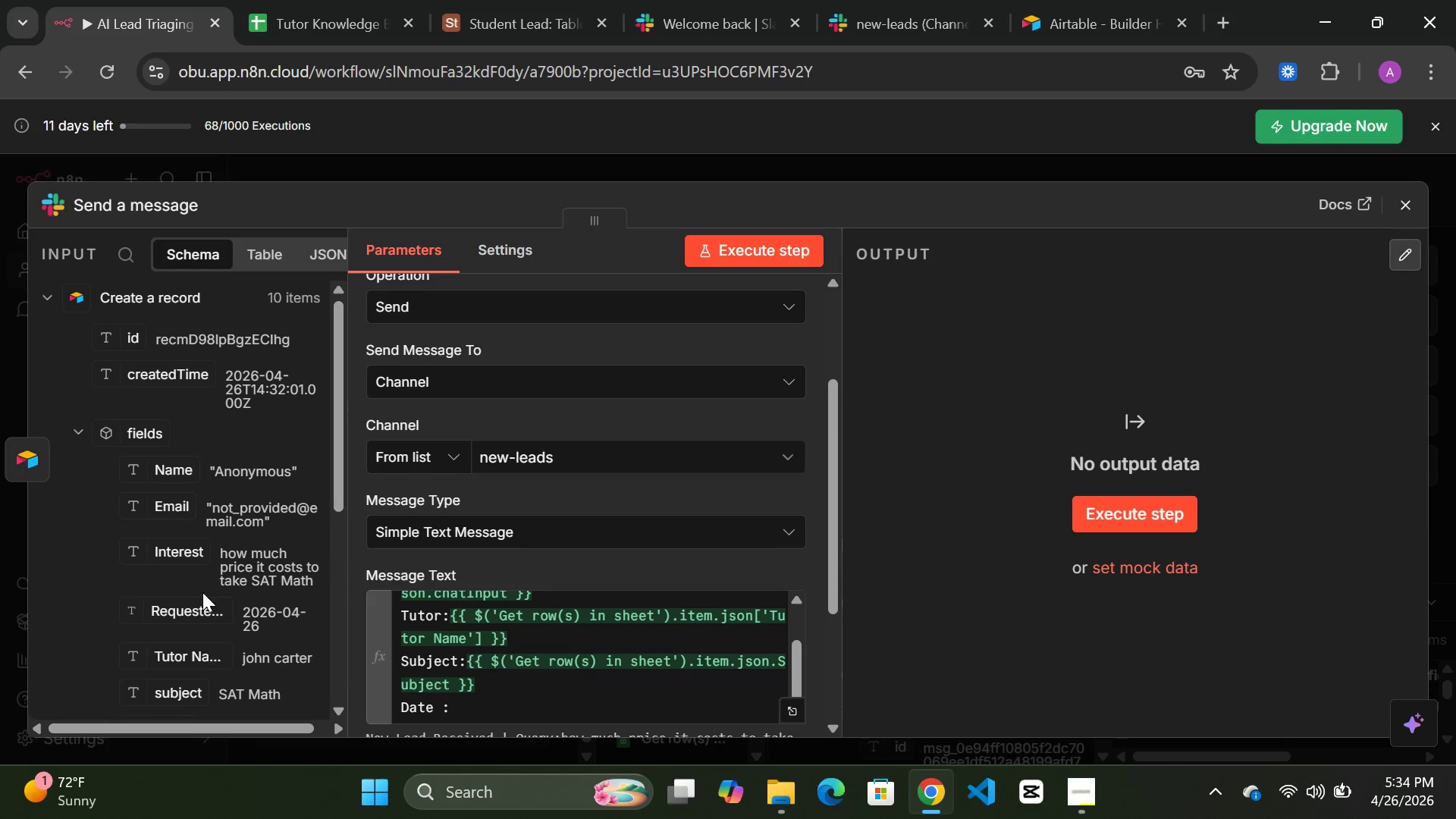 
scroll: coordinate [458, 697], scroll_direction: down, amount: 4.0
 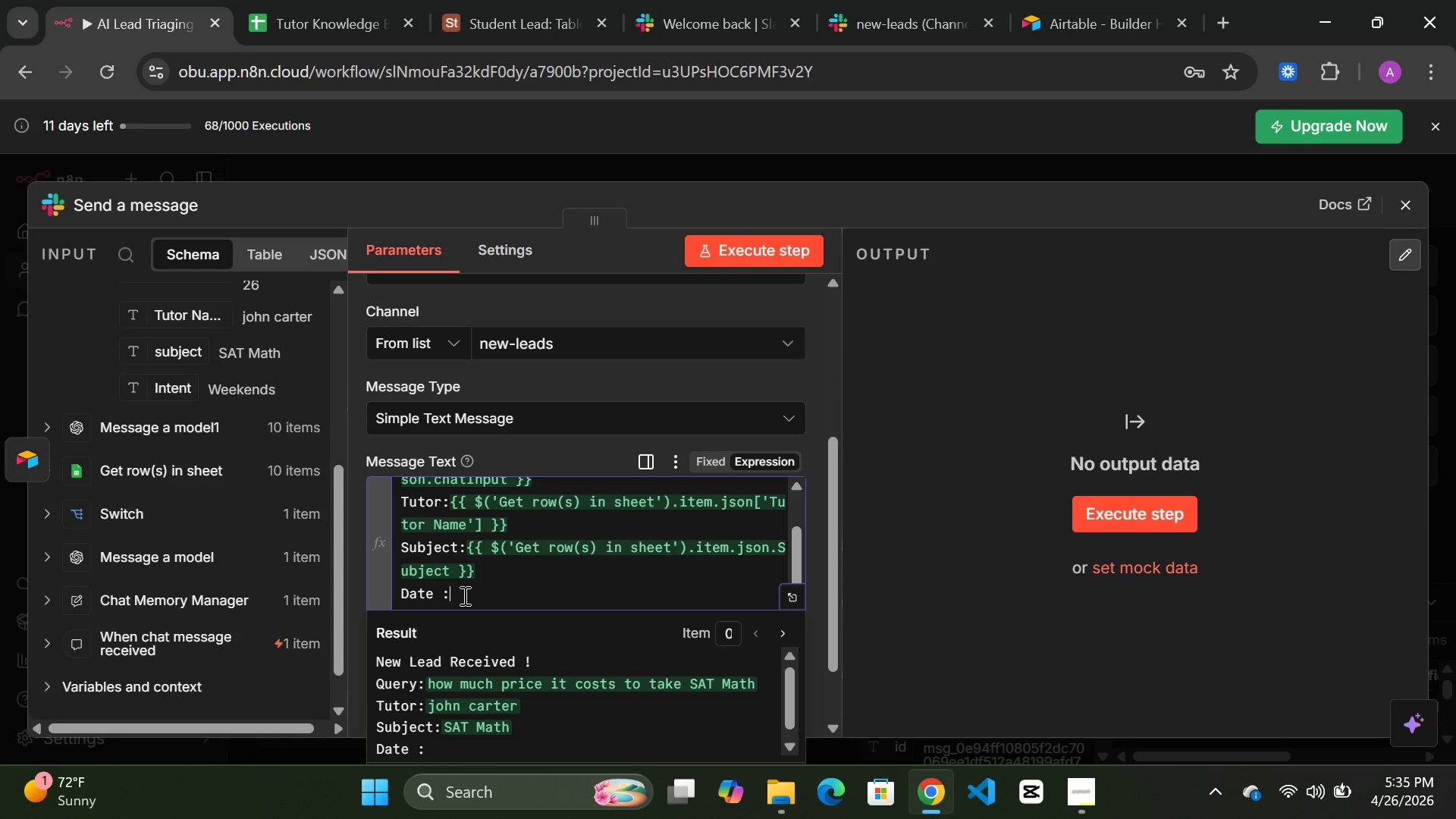 
type( {{new Date)
 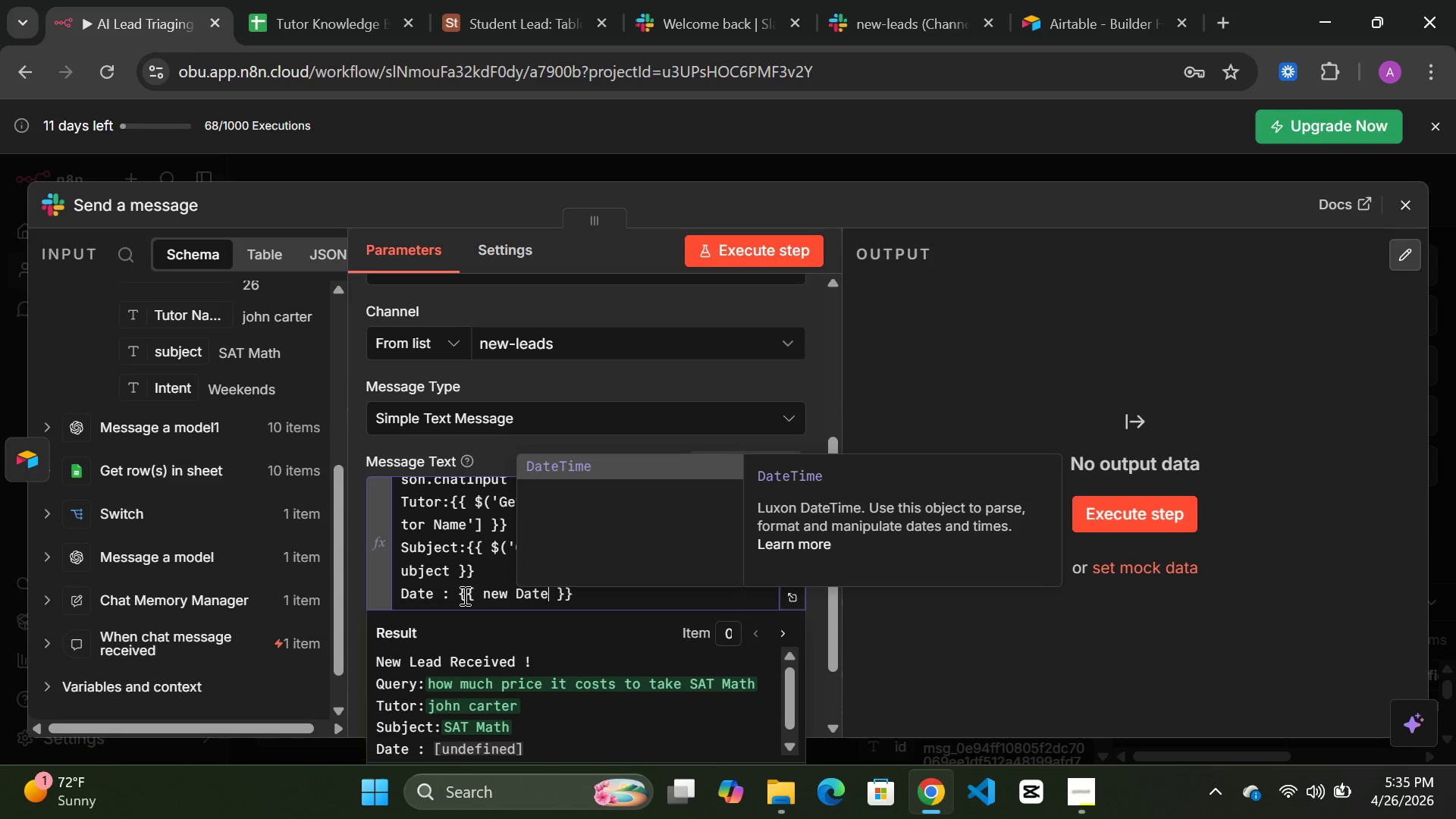 
key(Shift+9)
 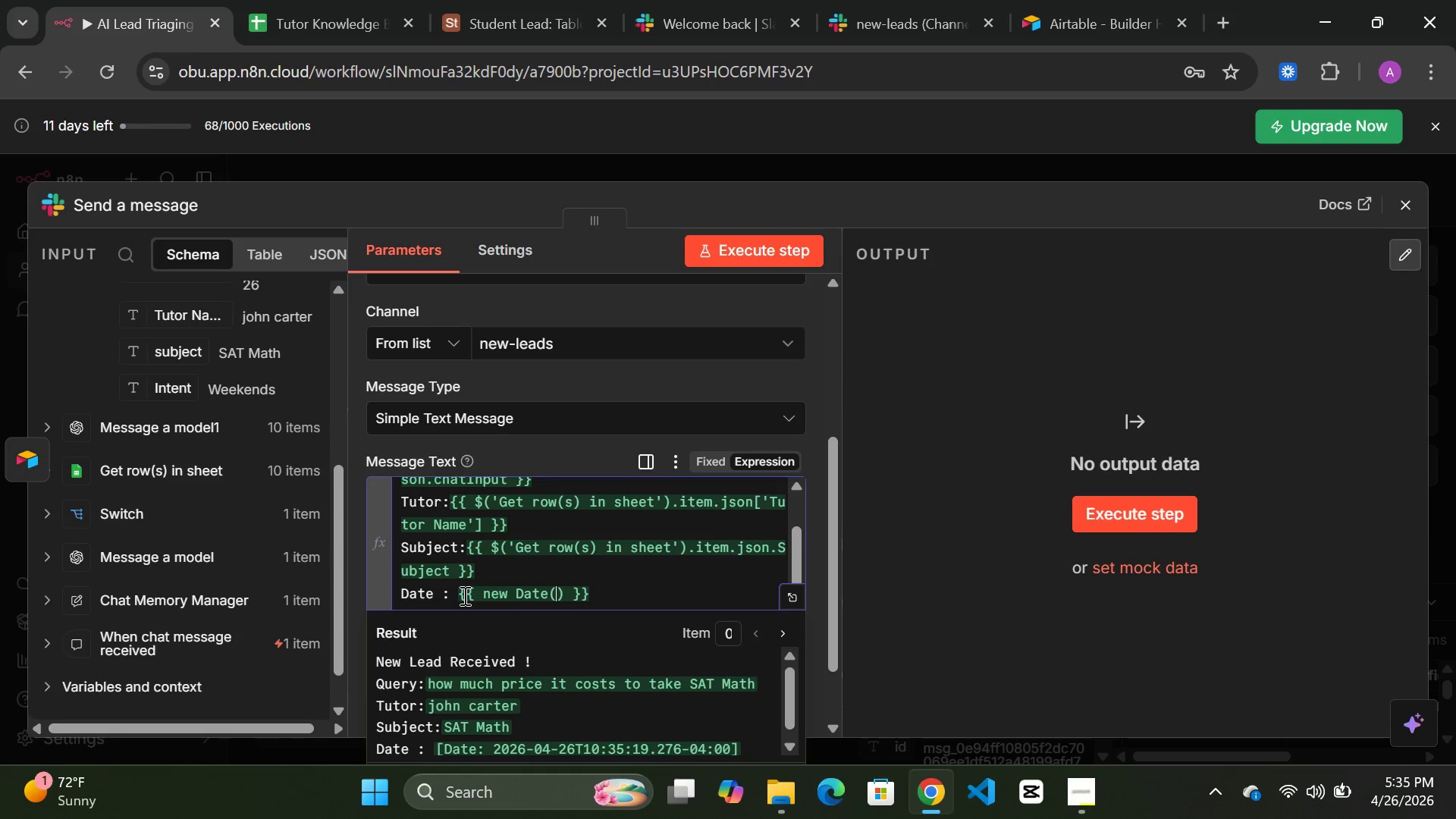 
key(ArrowRight)
 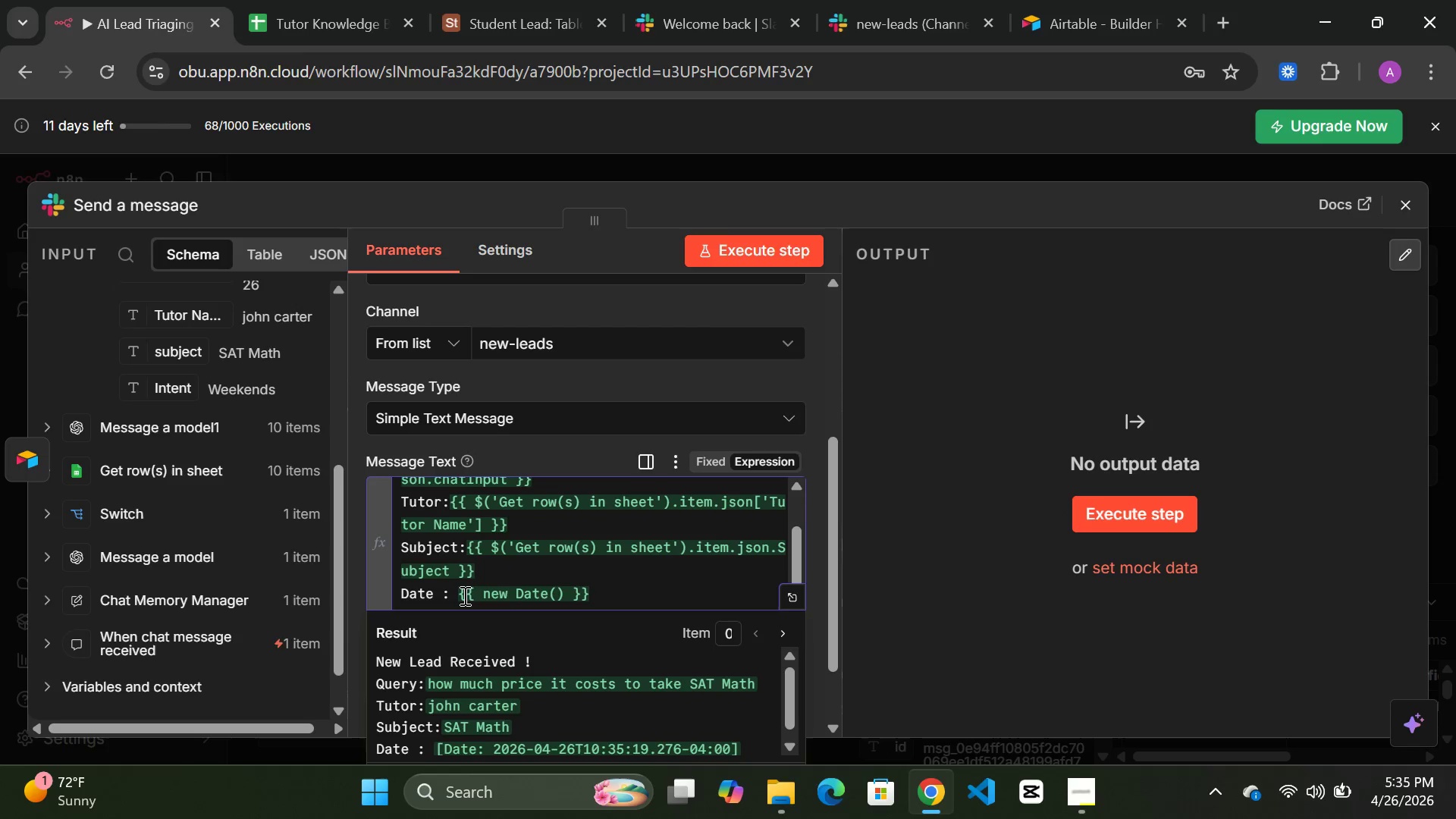 
type(.to)
 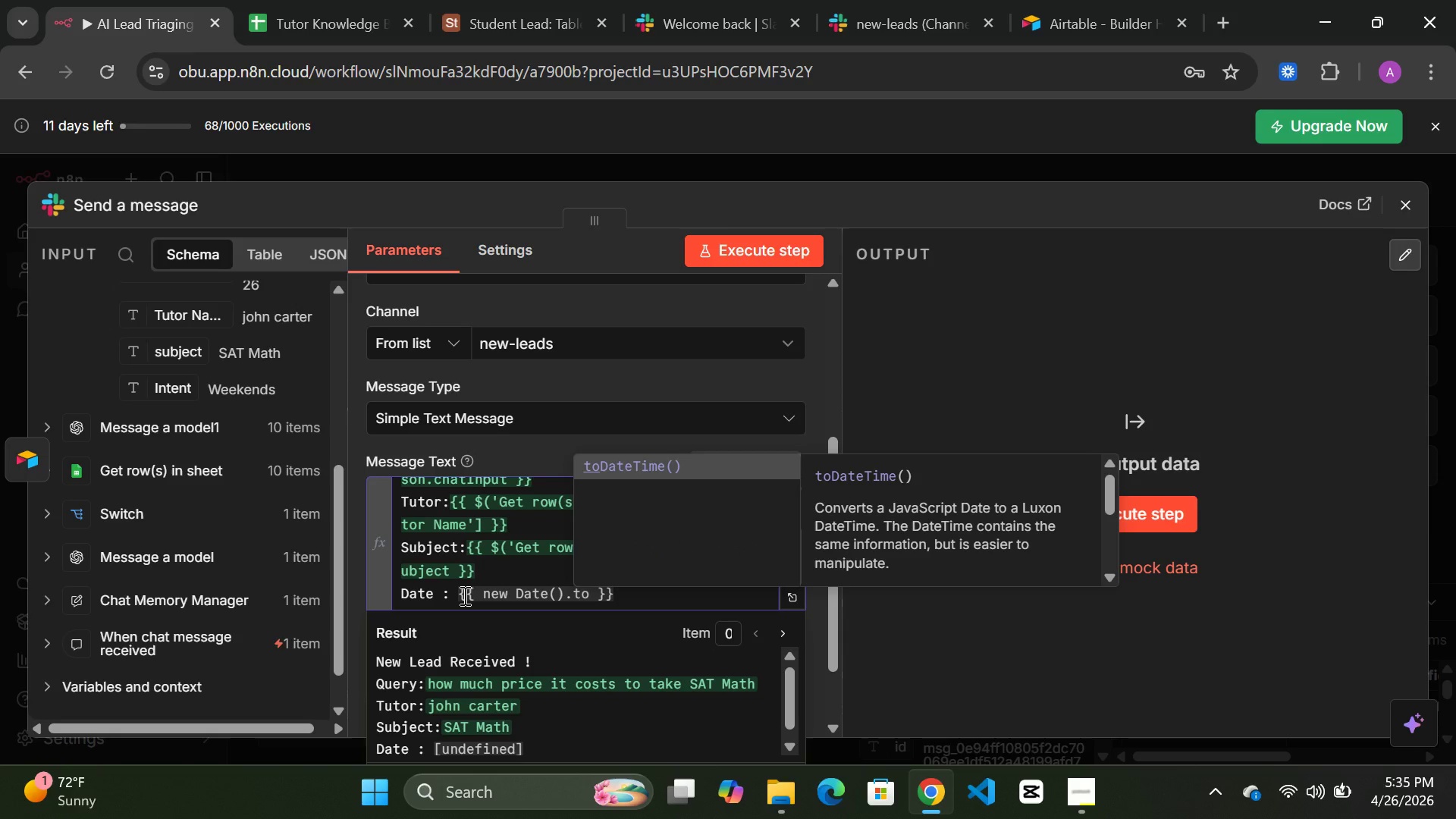 
type(Local)
 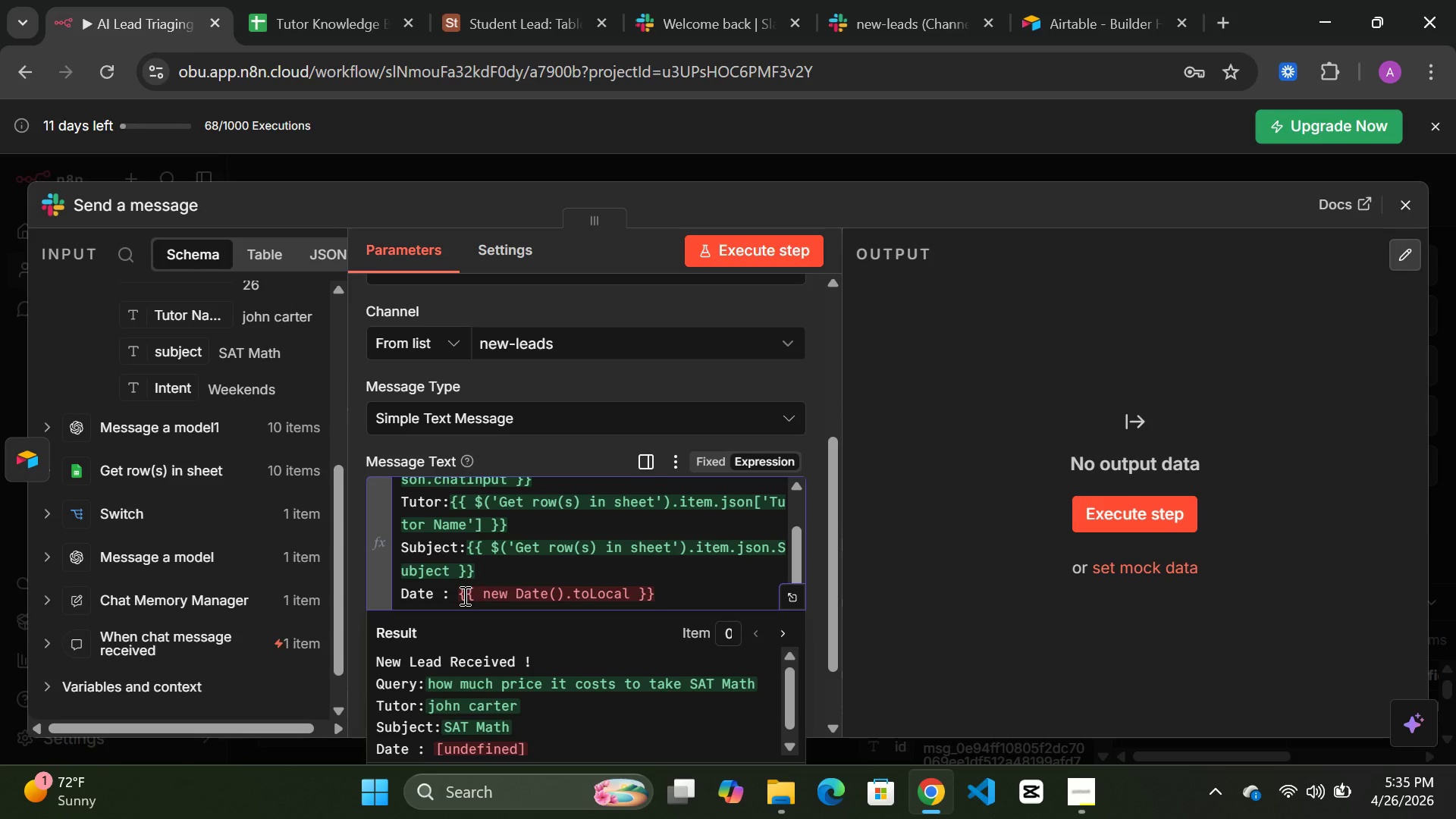 
type(Date)
 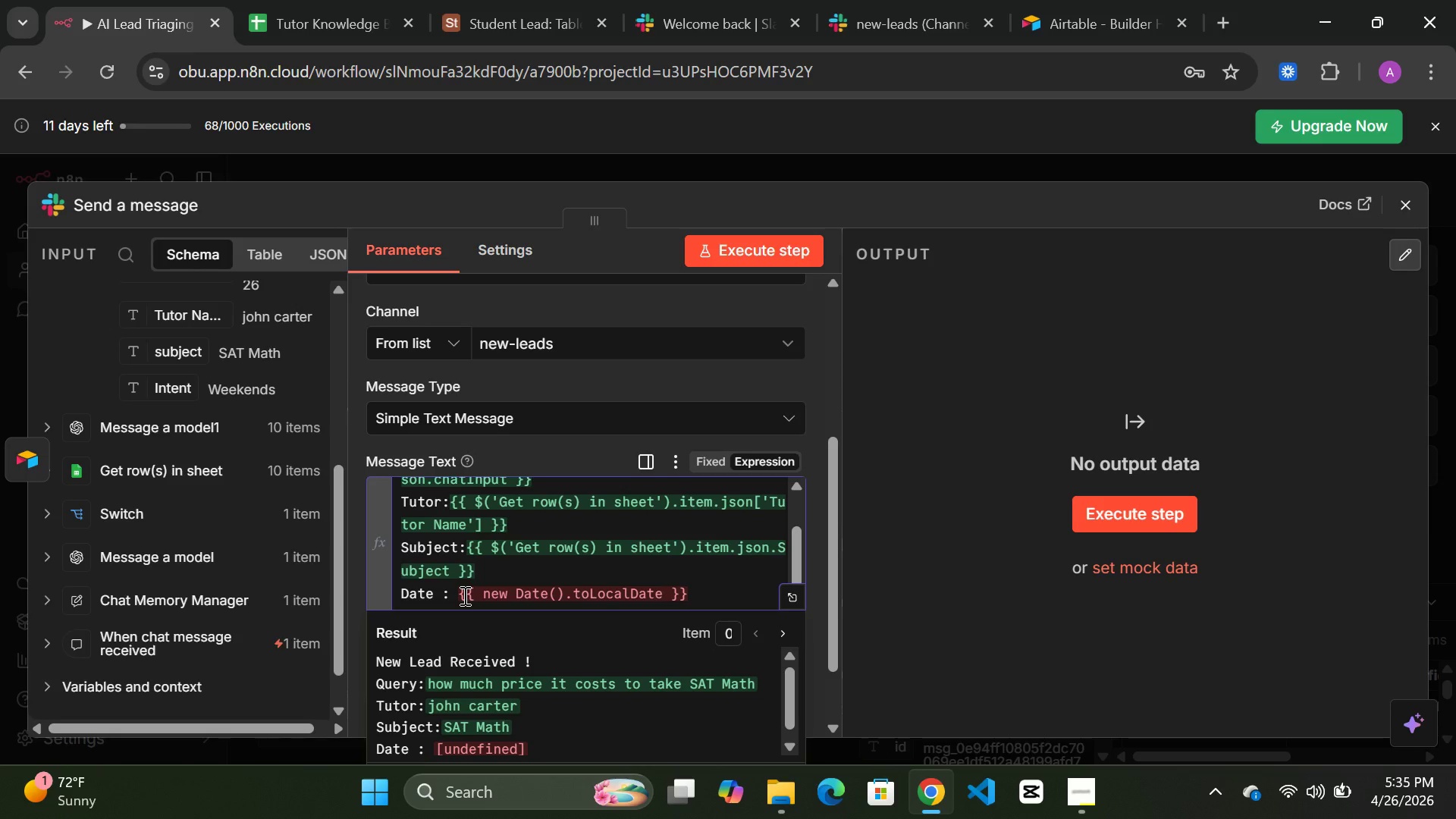 
type(String)
 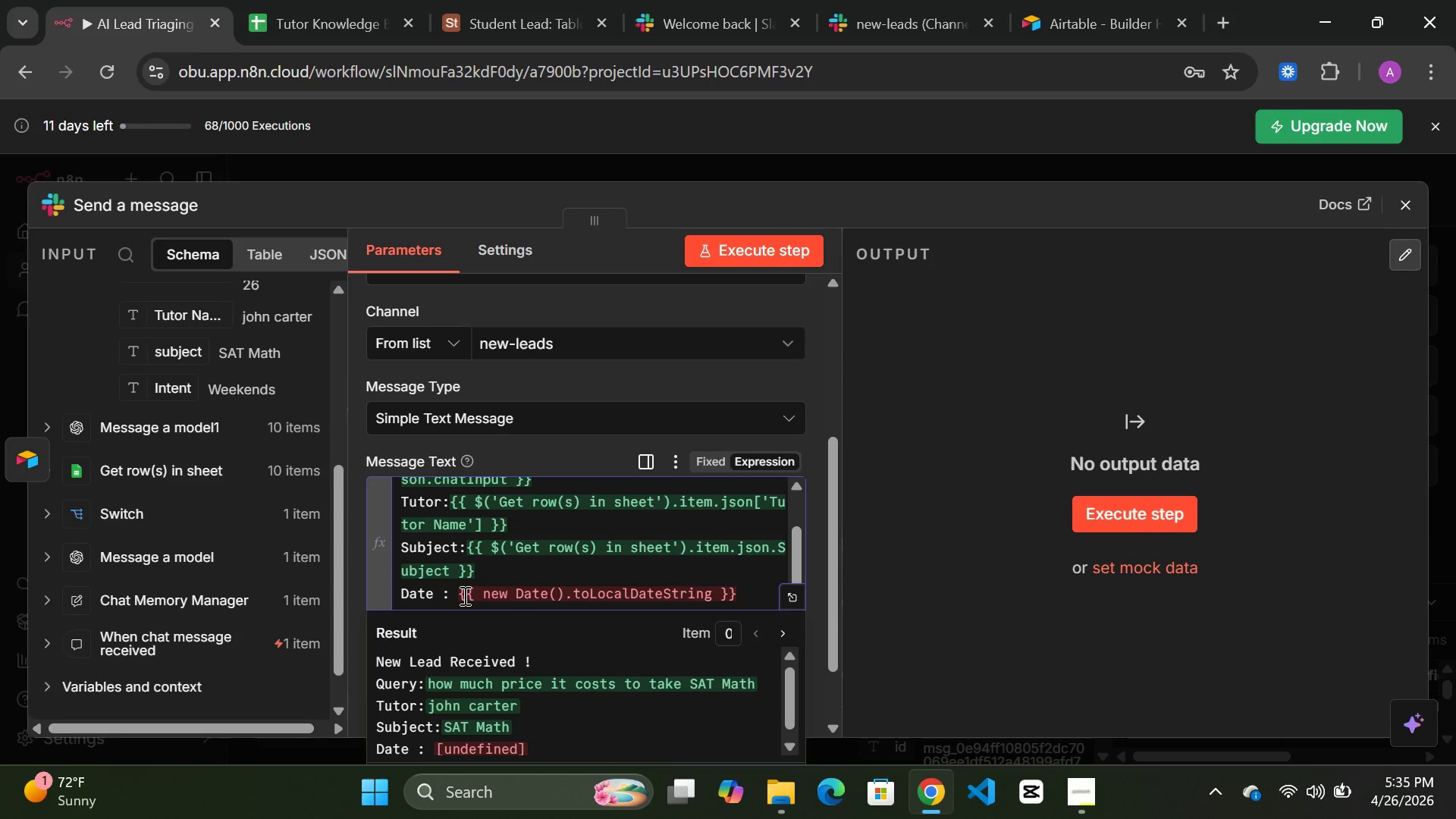 
key(Shift+9)
 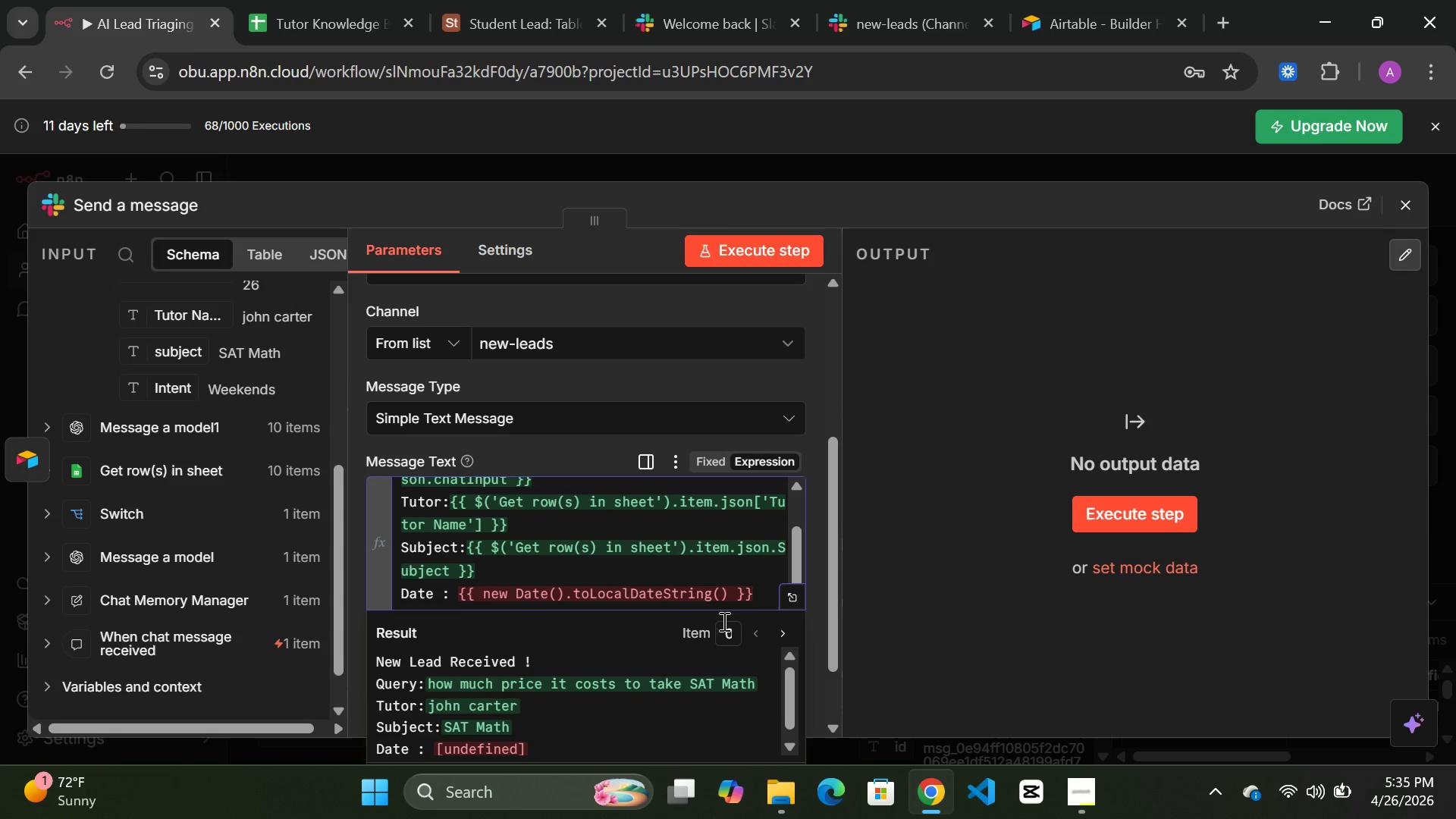 
wait(12.25)
 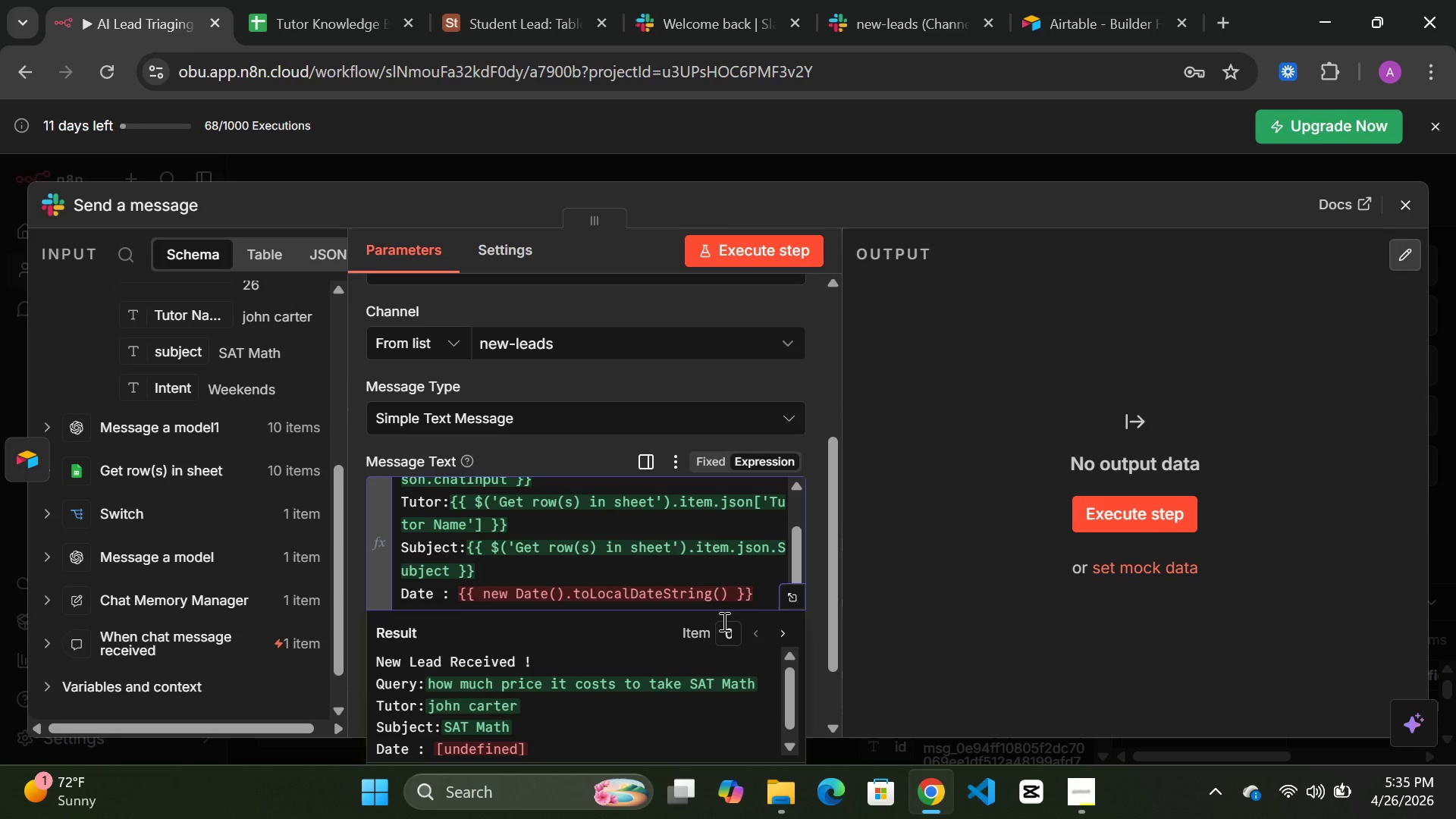 
mouse_move([751, 534])
 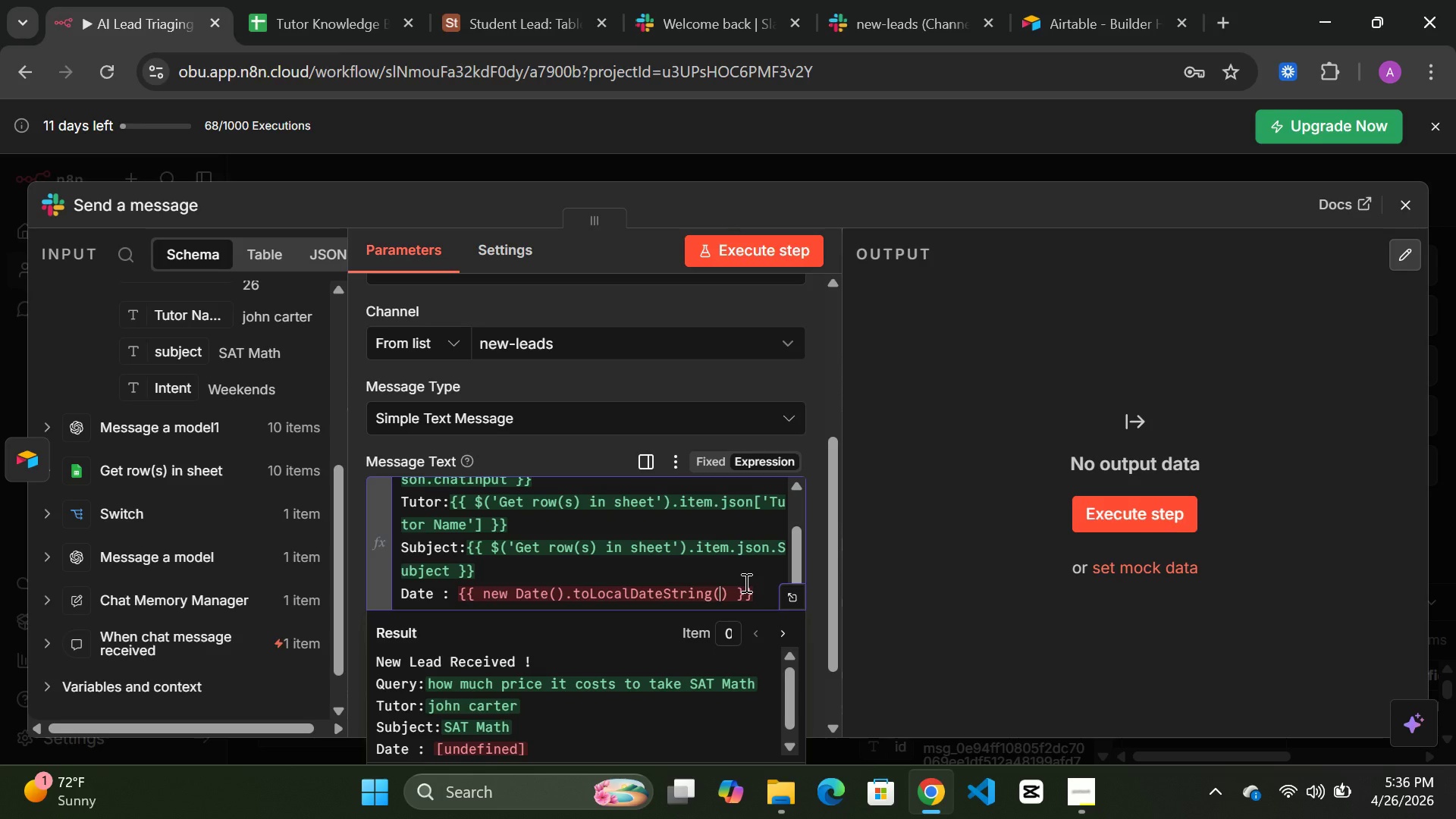 
wait(12.01)
 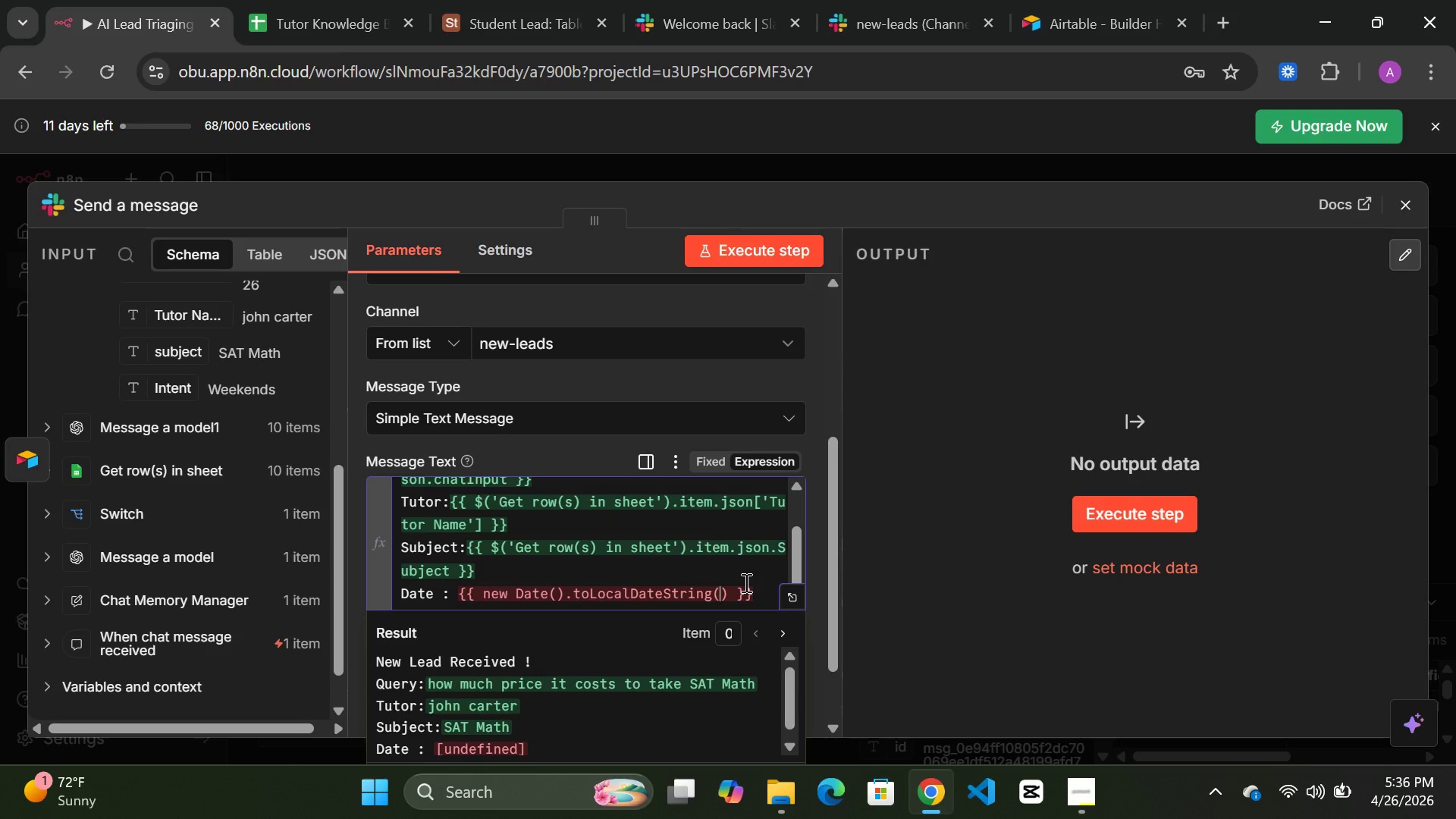 
left_click([132, 466])
 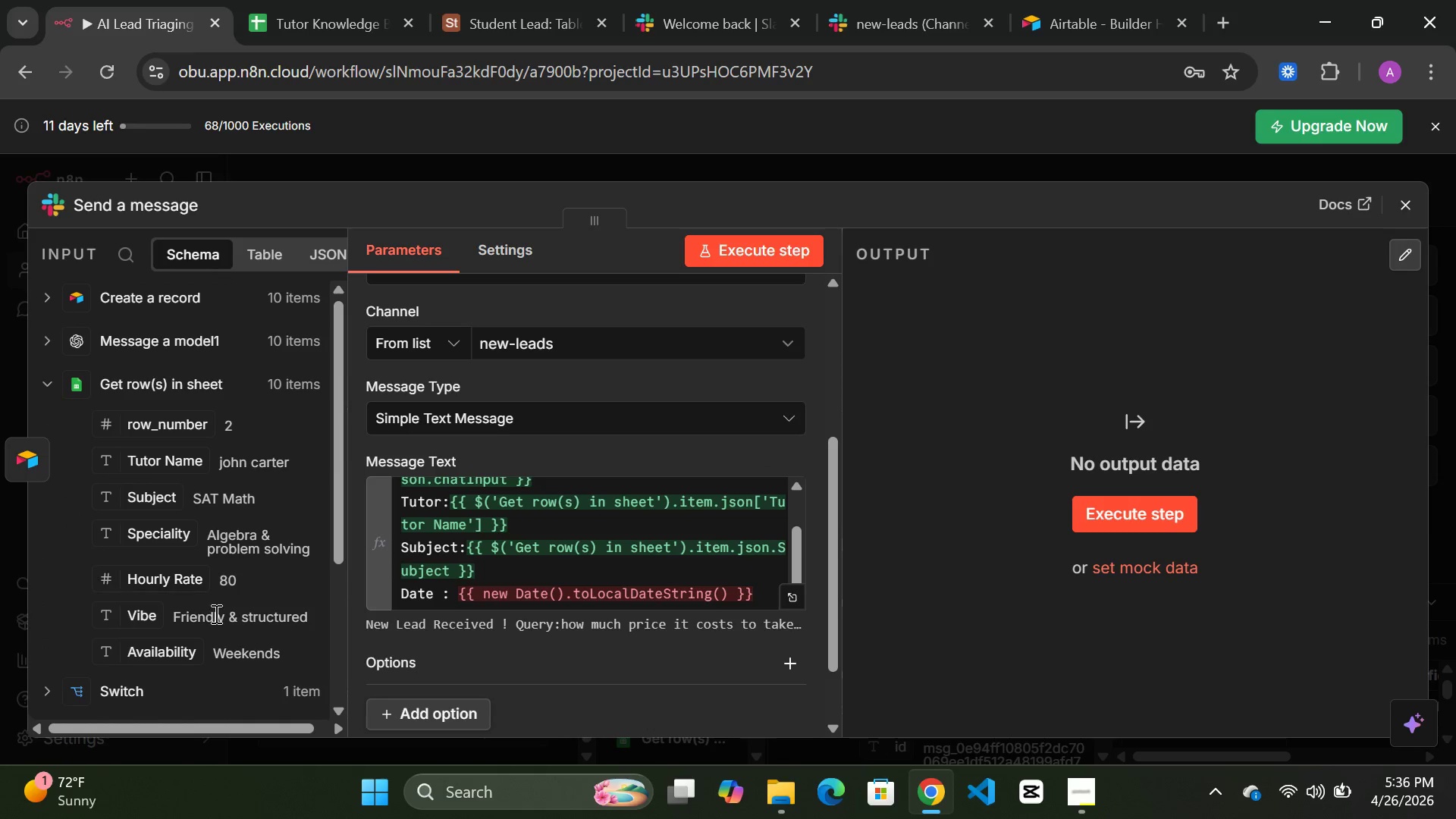 
scroll: coordinate [217, 607], scroll_direction: down, amount: 2.0
 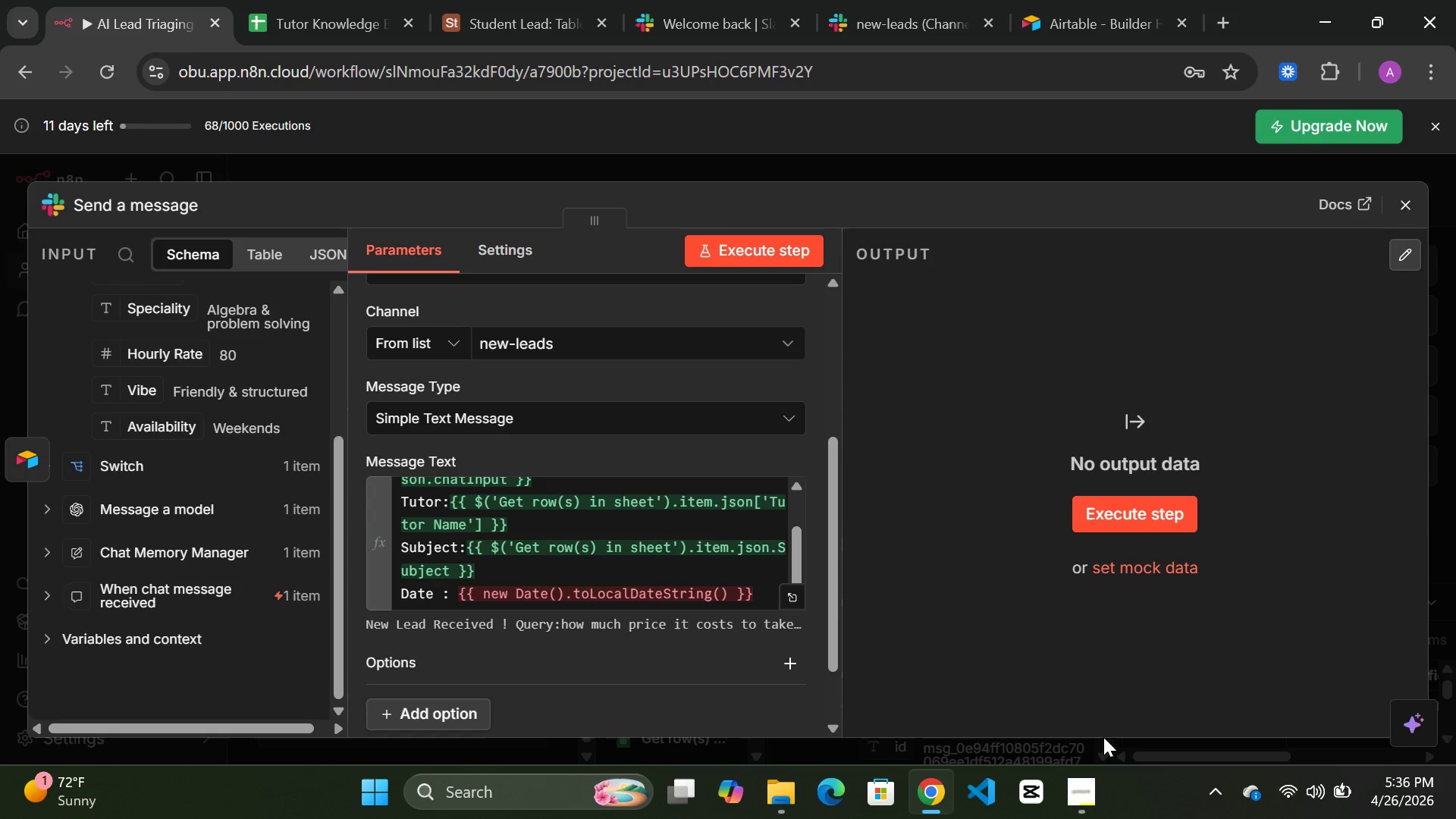 
wait(5.18)
 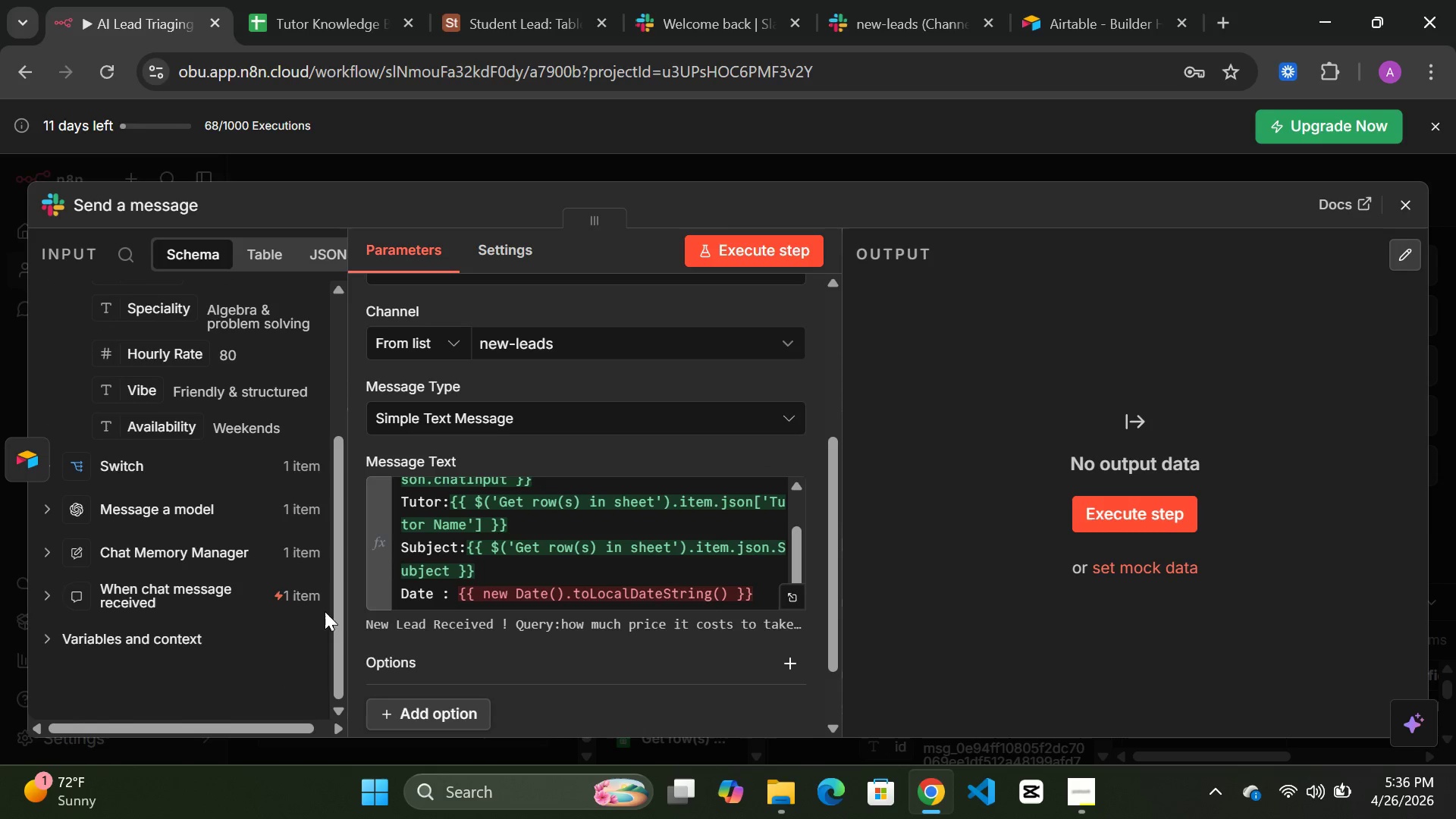 
left_click([740, 239])
 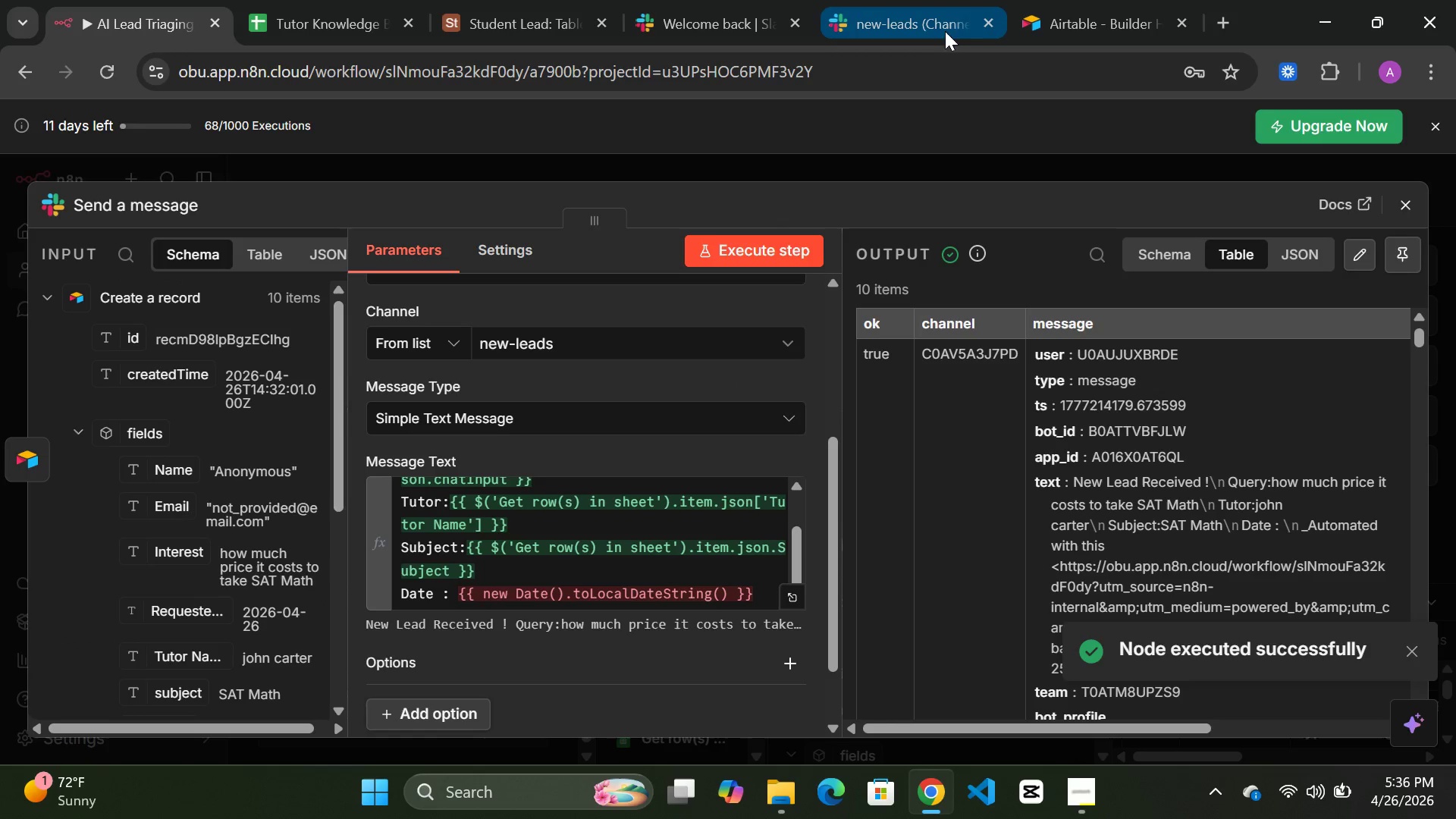 
wait(6.12)
 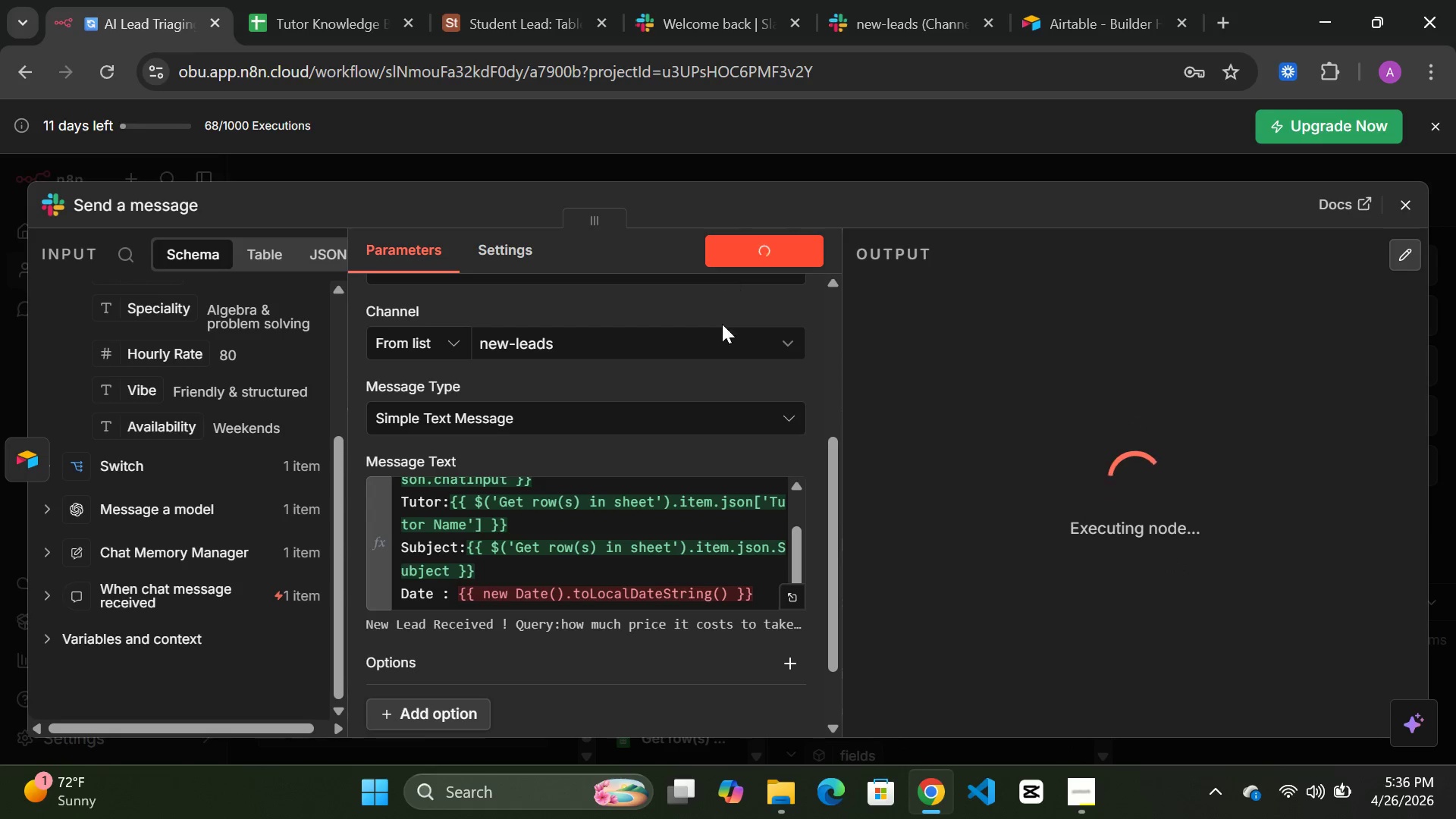 
left_click([912, 26])
 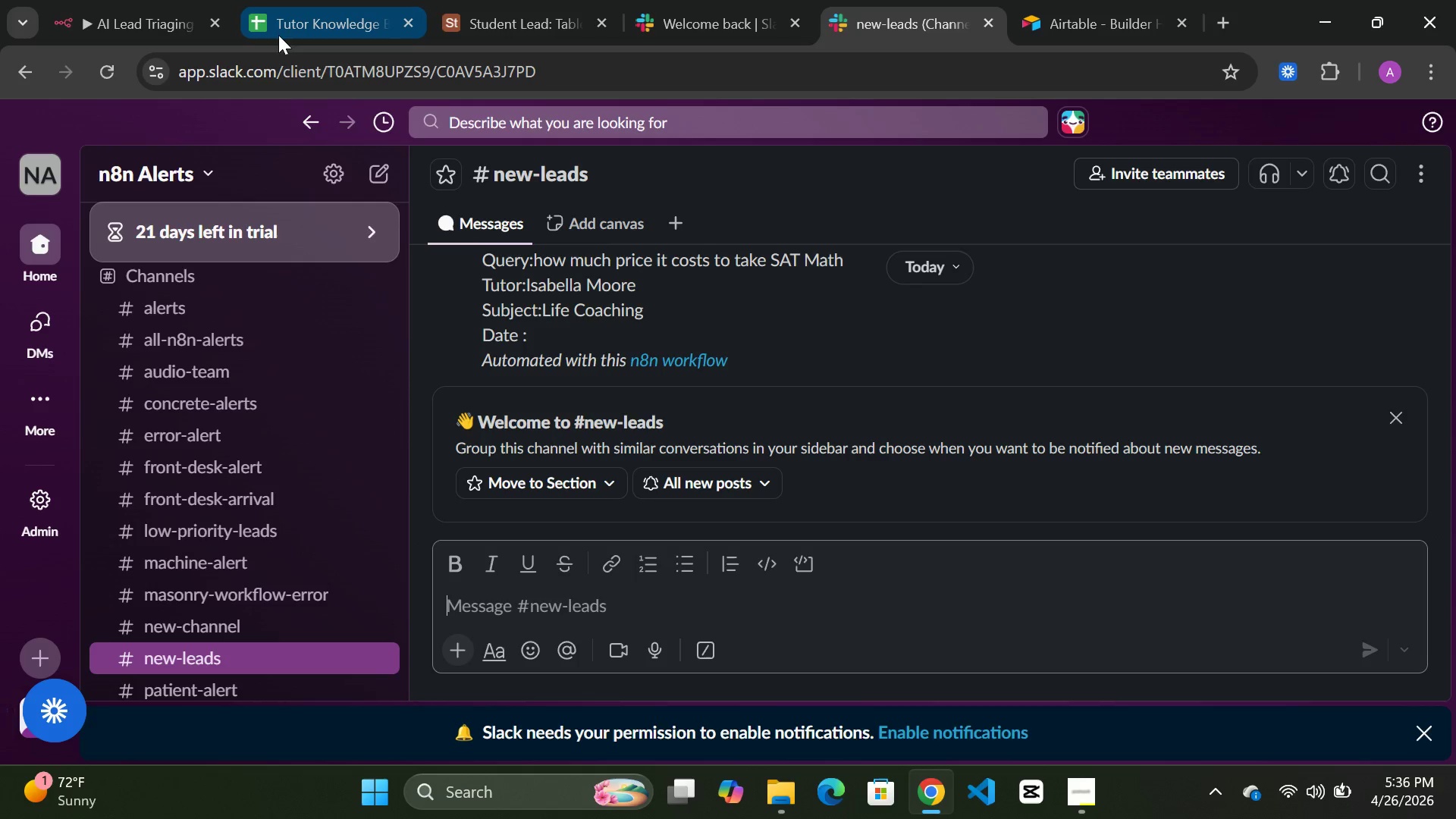 
left_click([148, 23])
 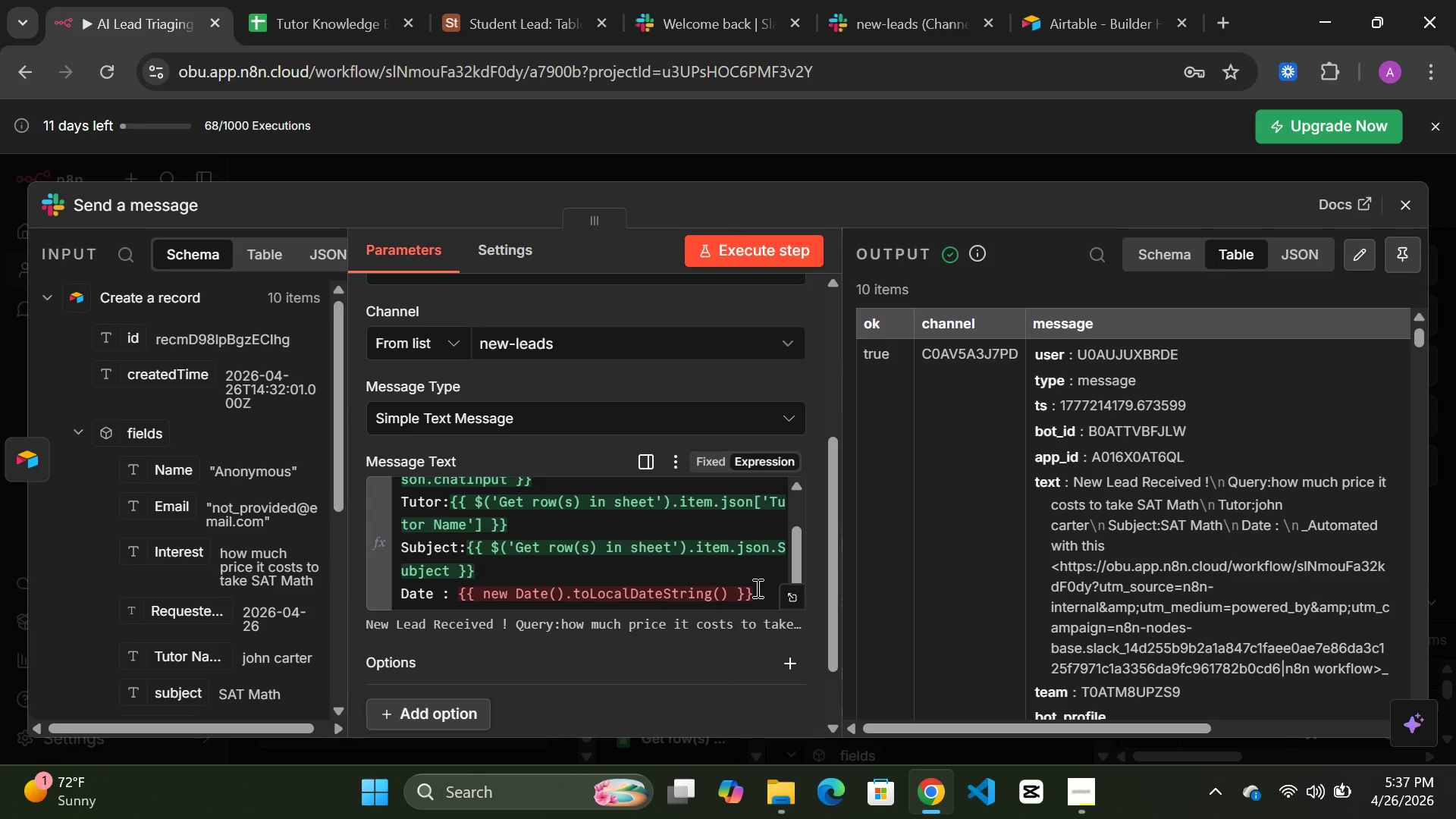 
wait(78.27)
 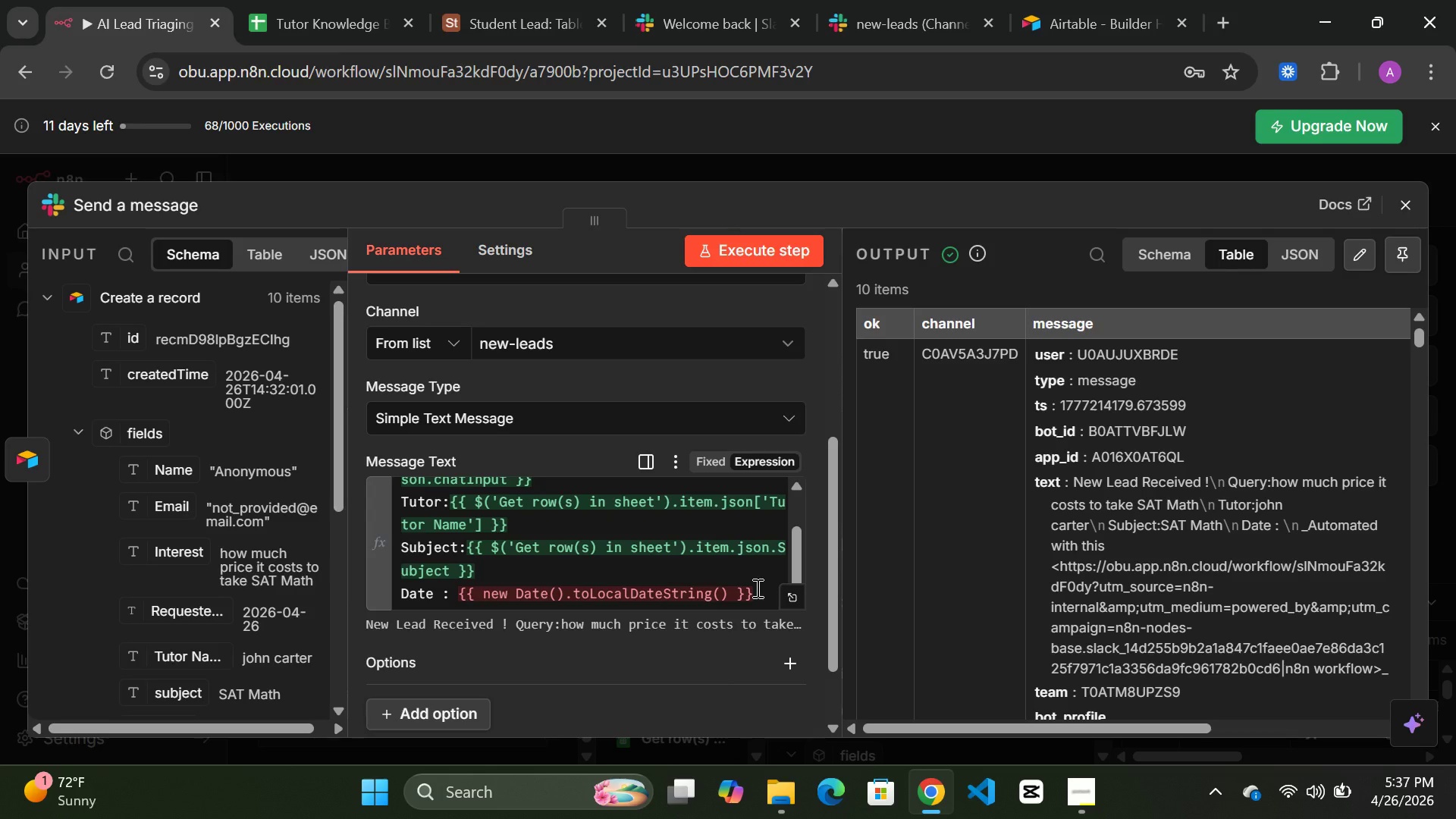 
left_click([629, 594])
 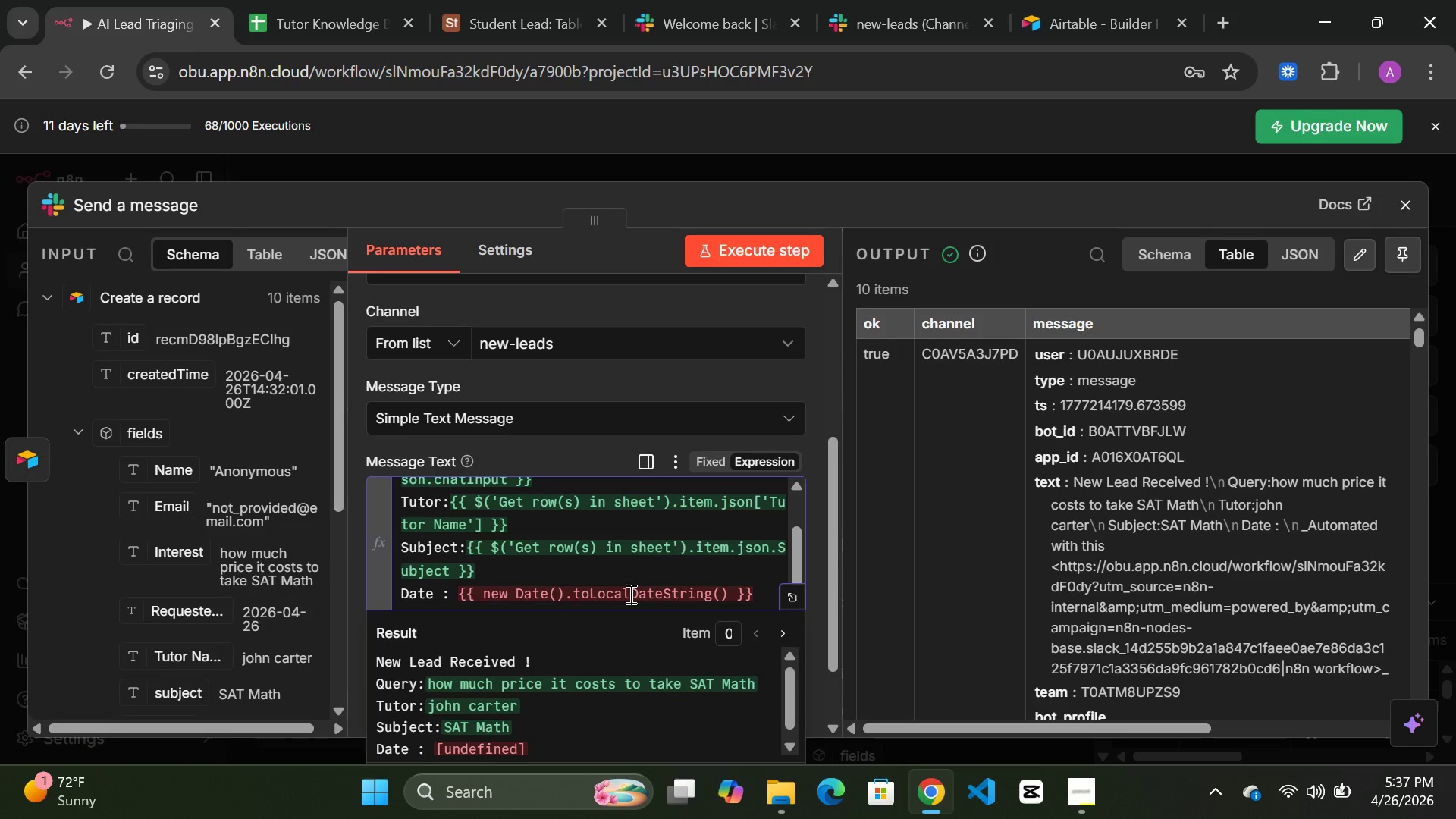 
key(E)
 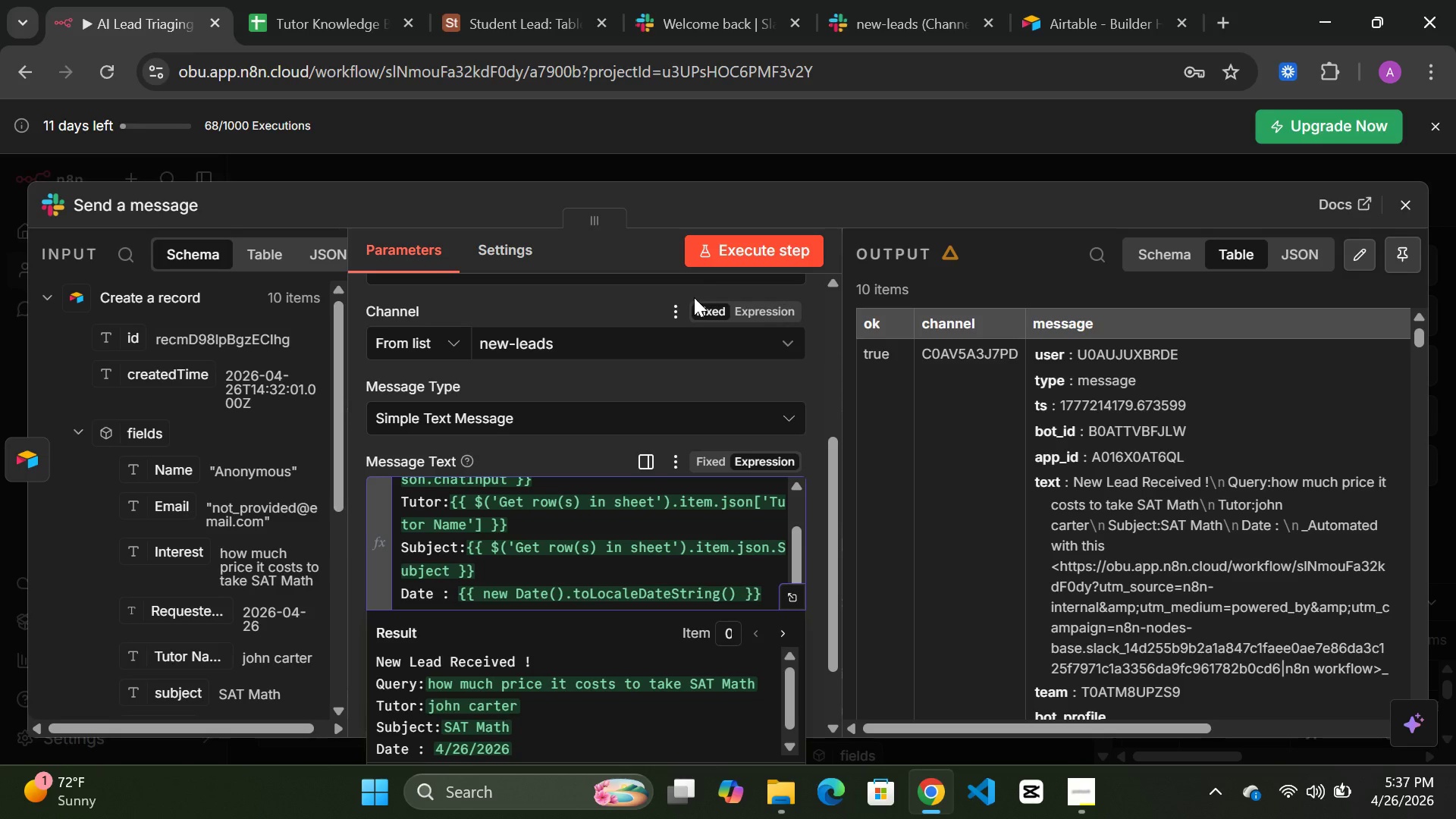 
left_click([746, 247])
 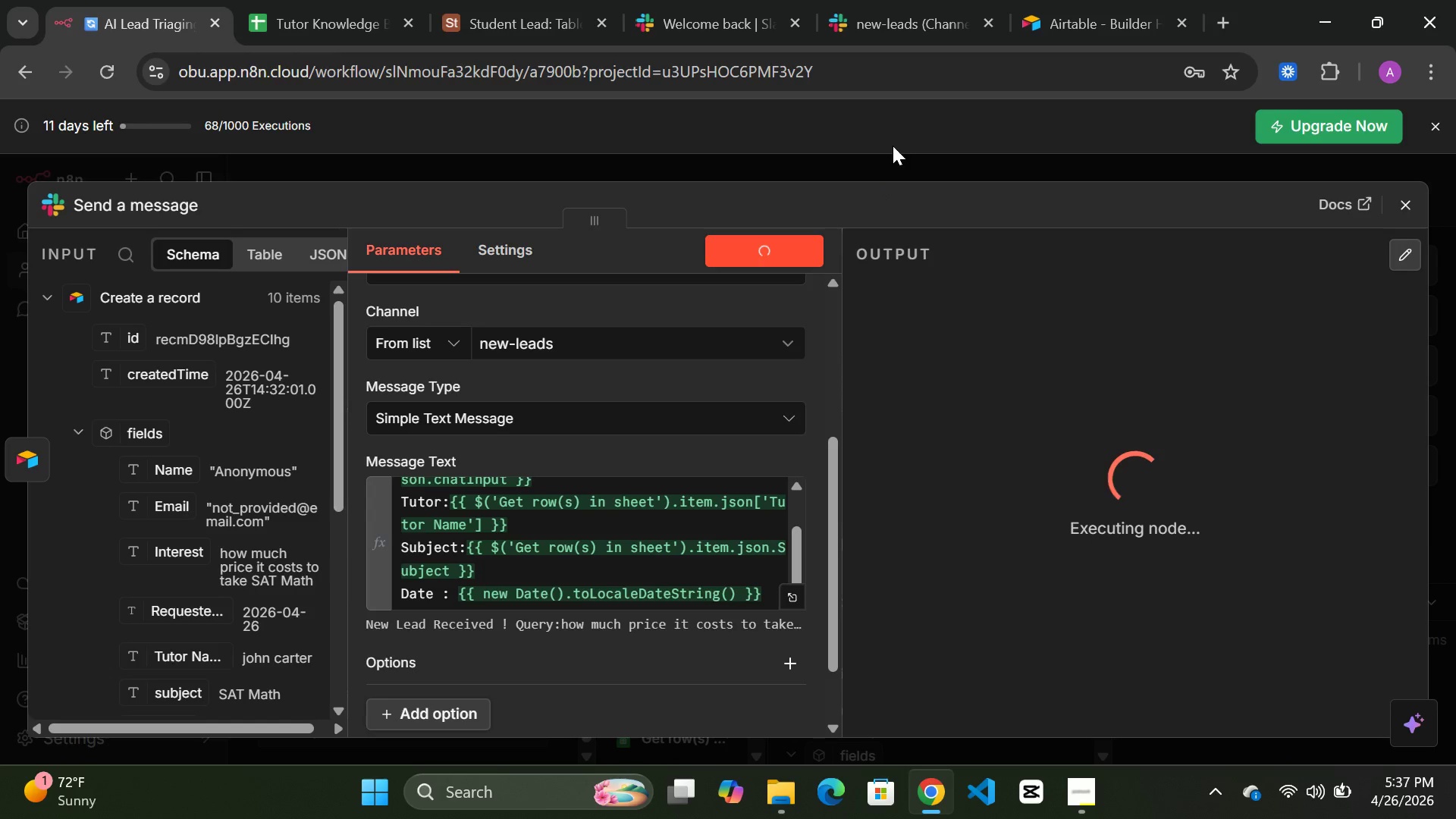 
mouse_move([899, 27])
 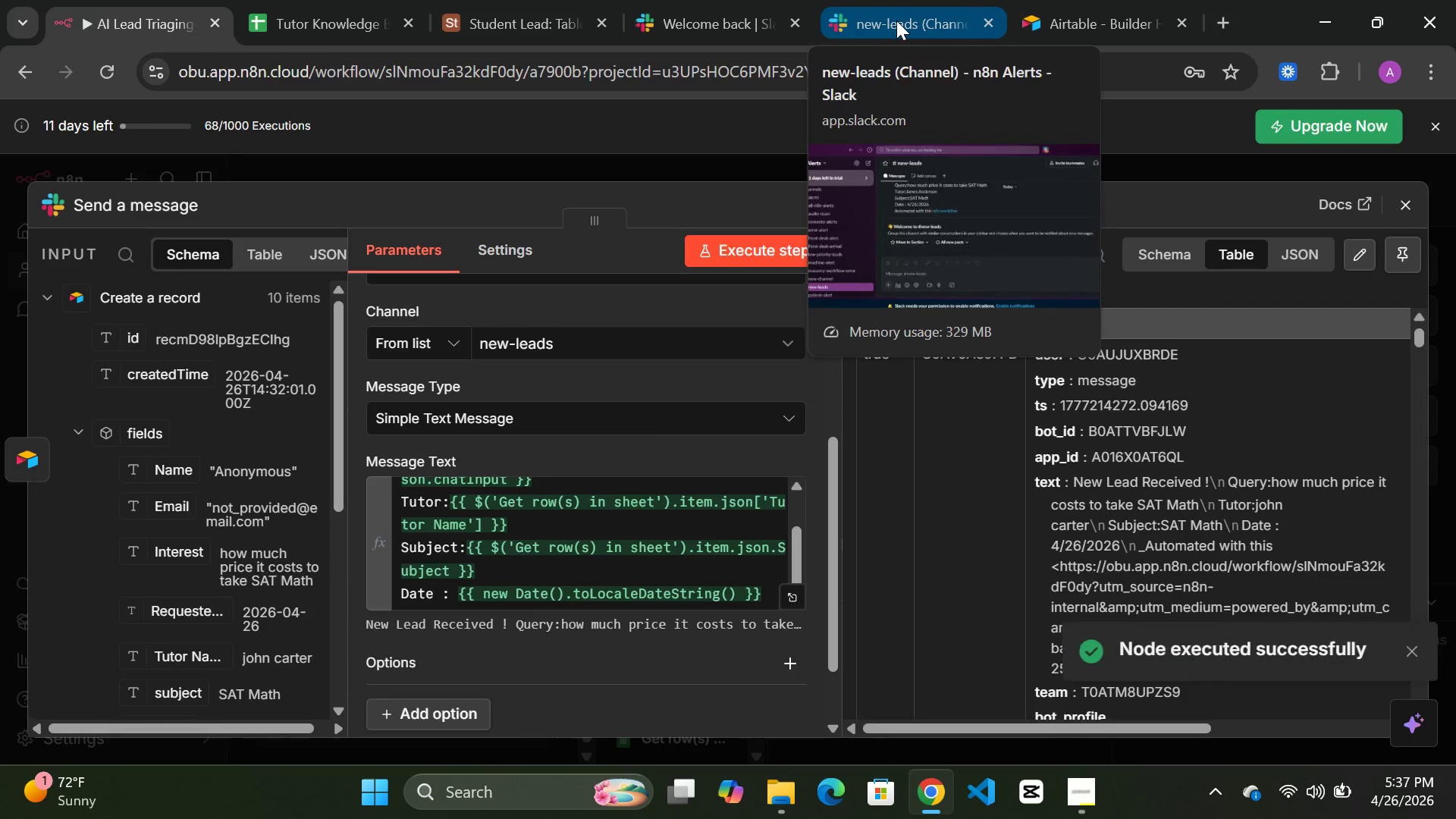 
left_click([896, 20])
 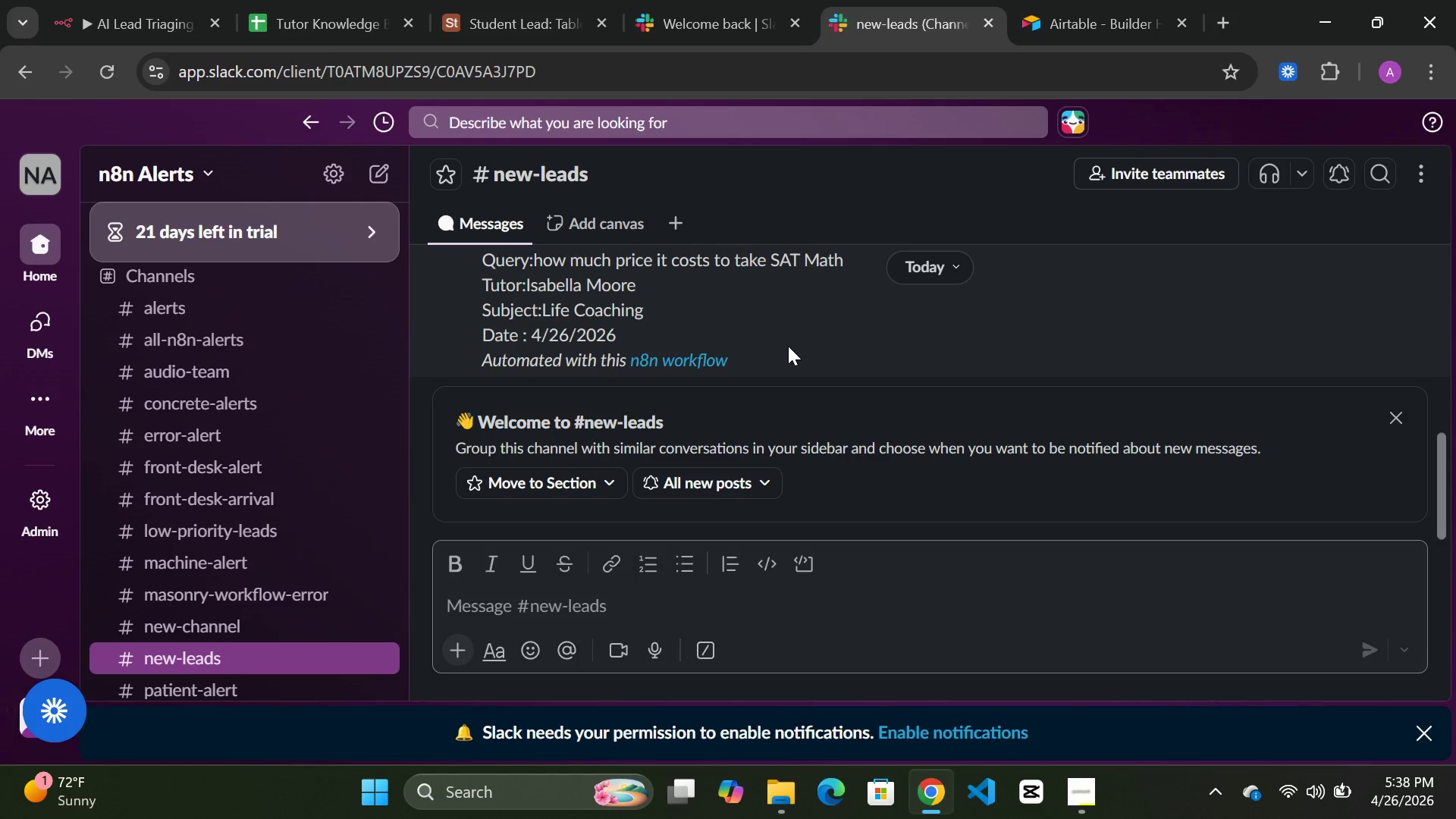 
wait(21.64)
 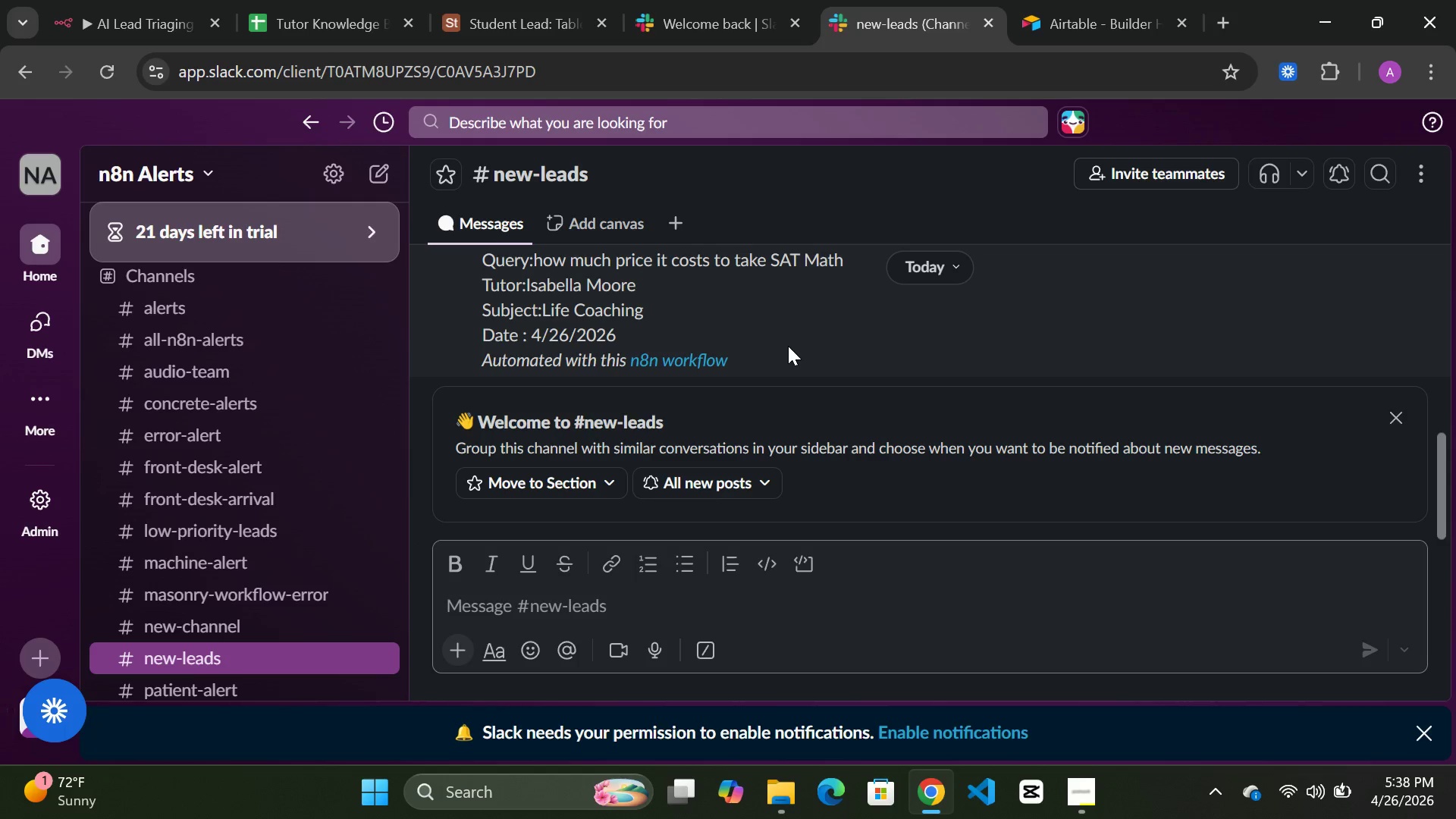 
scroll: coordinate [769, 381], scroll_direction: up, amount: 3.0
 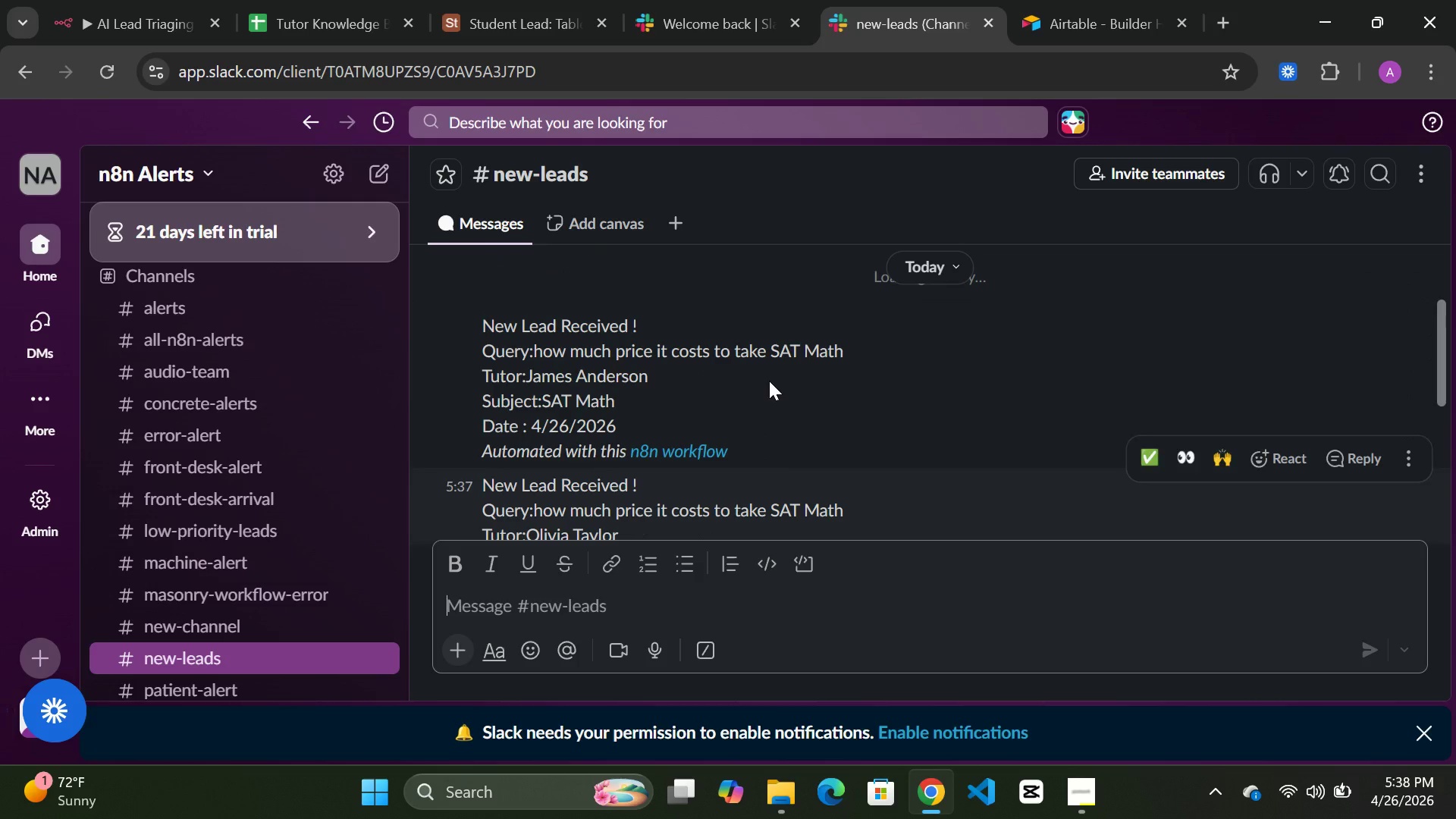 
scroll: coordinate [769, 388], scroll_direction: down, amount: 11.0
 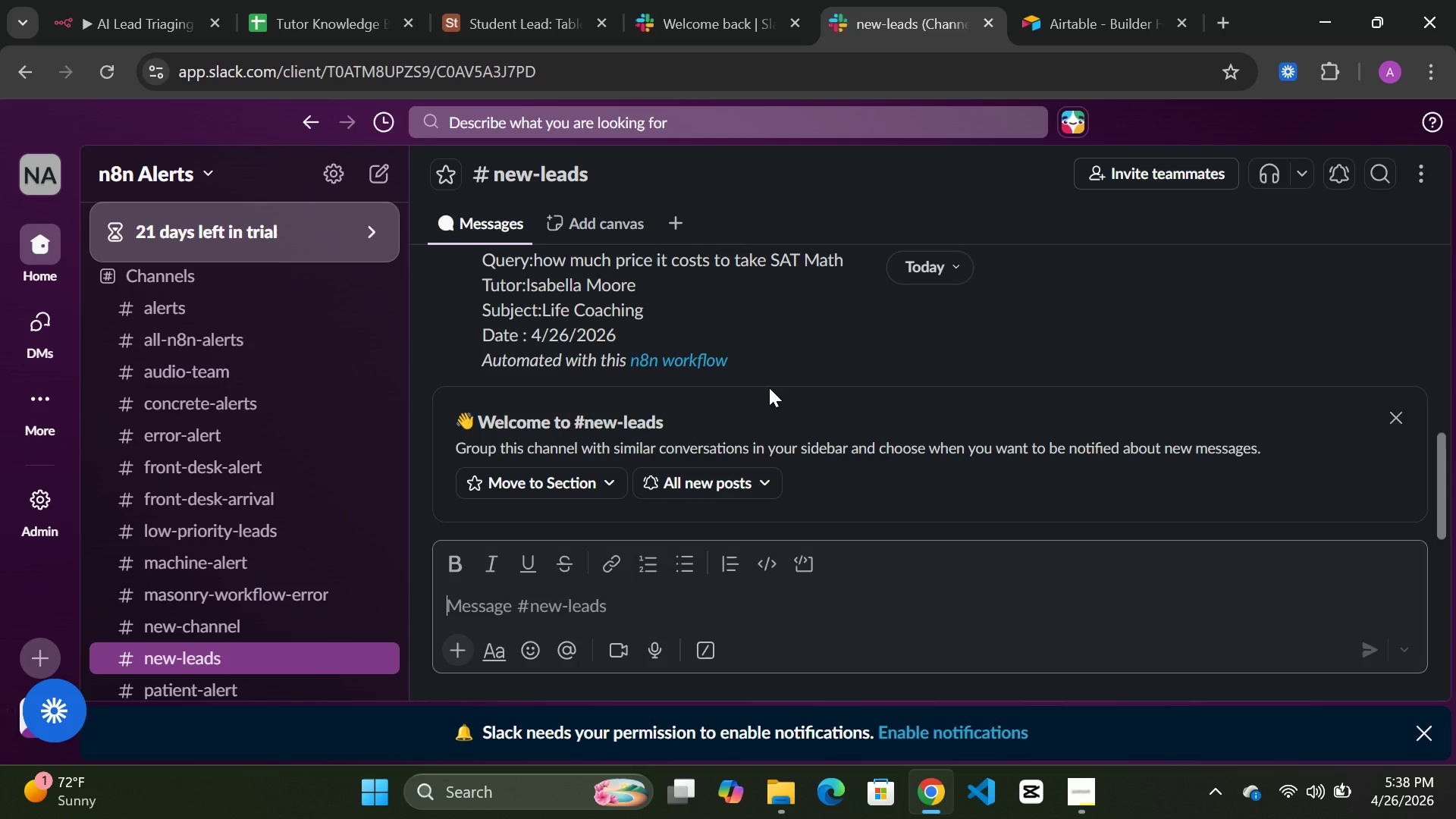 
wait(7.89)
 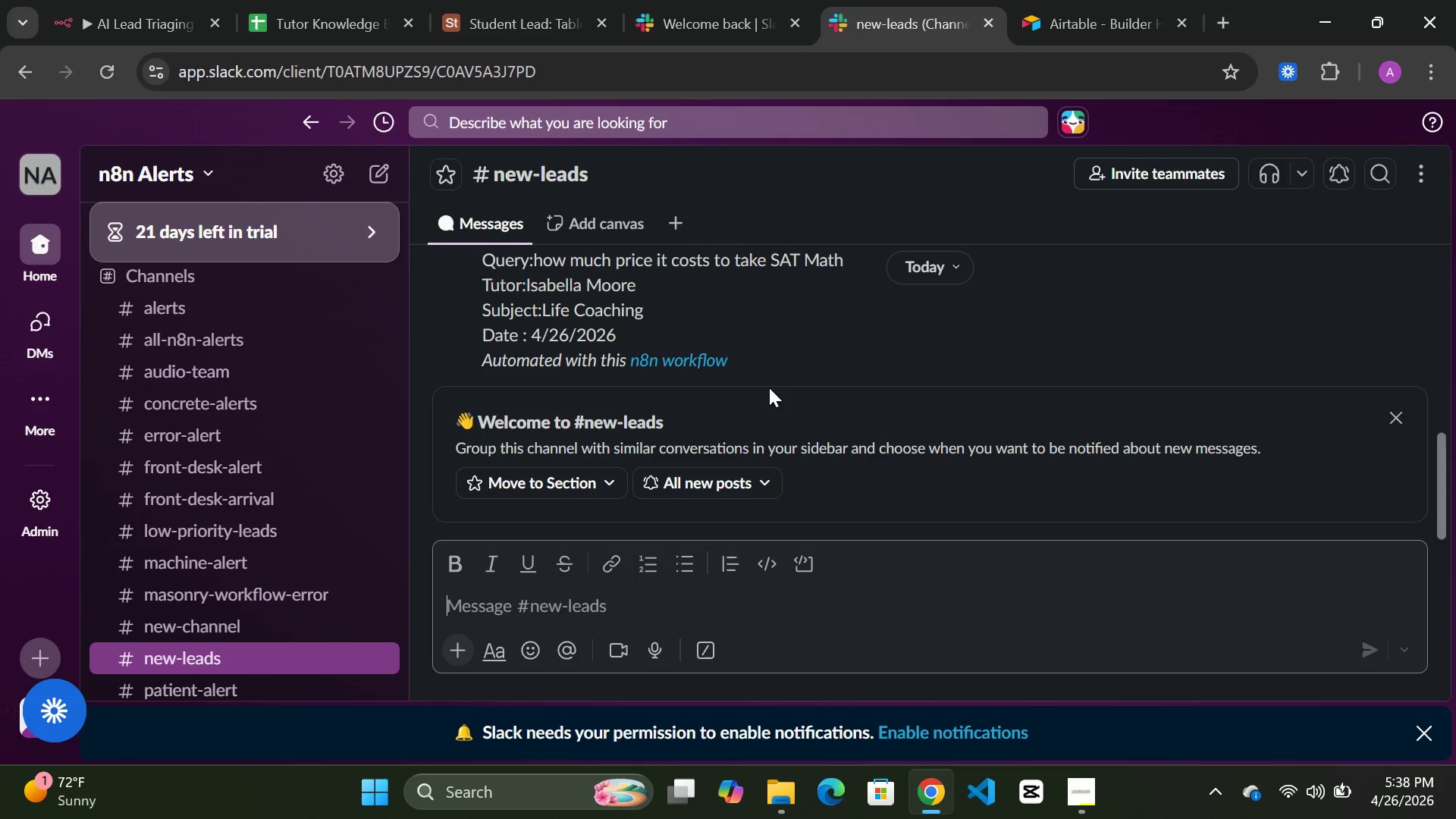 
left_click([149, 19])
 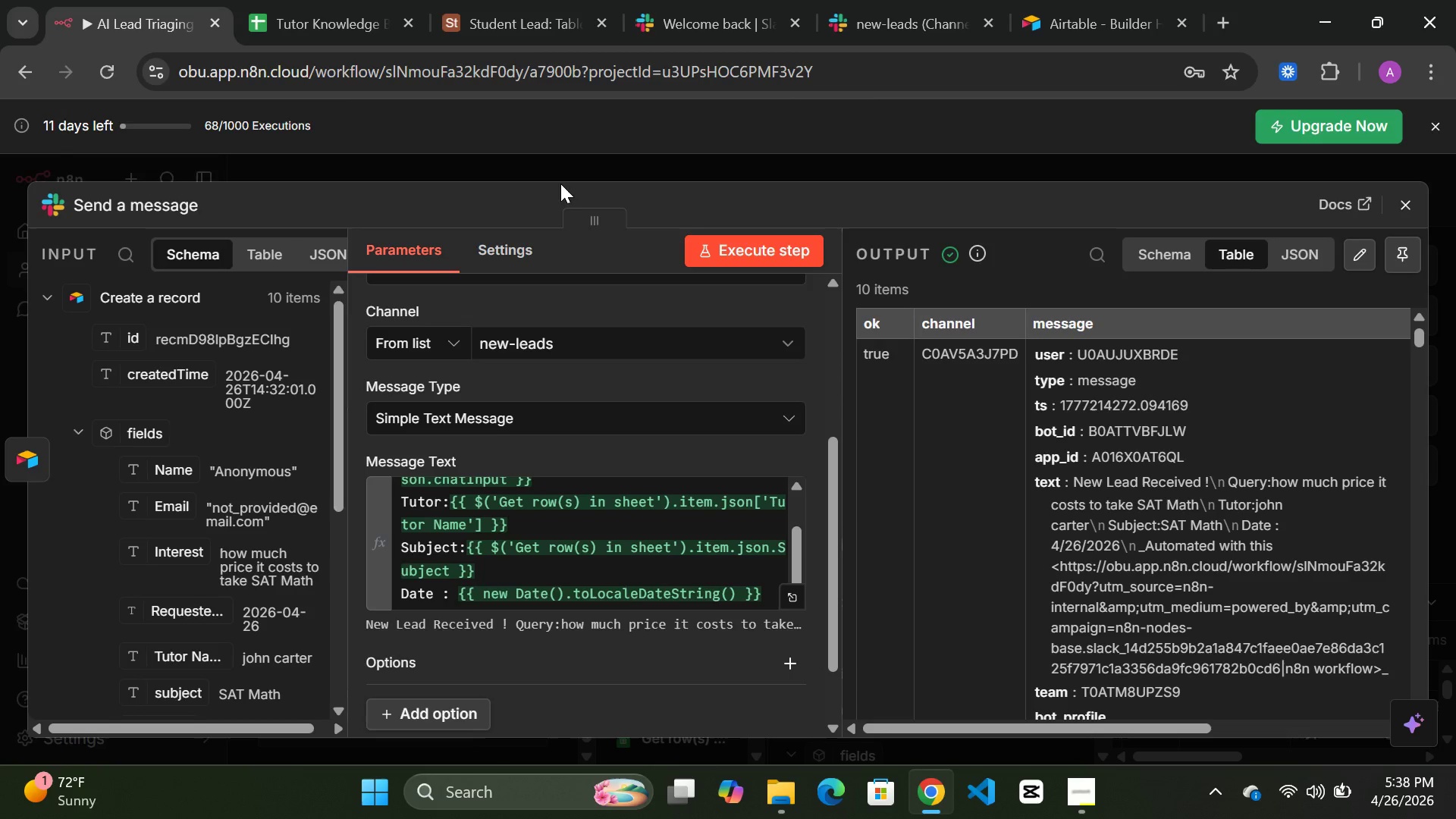 
left_click([555, 164])
 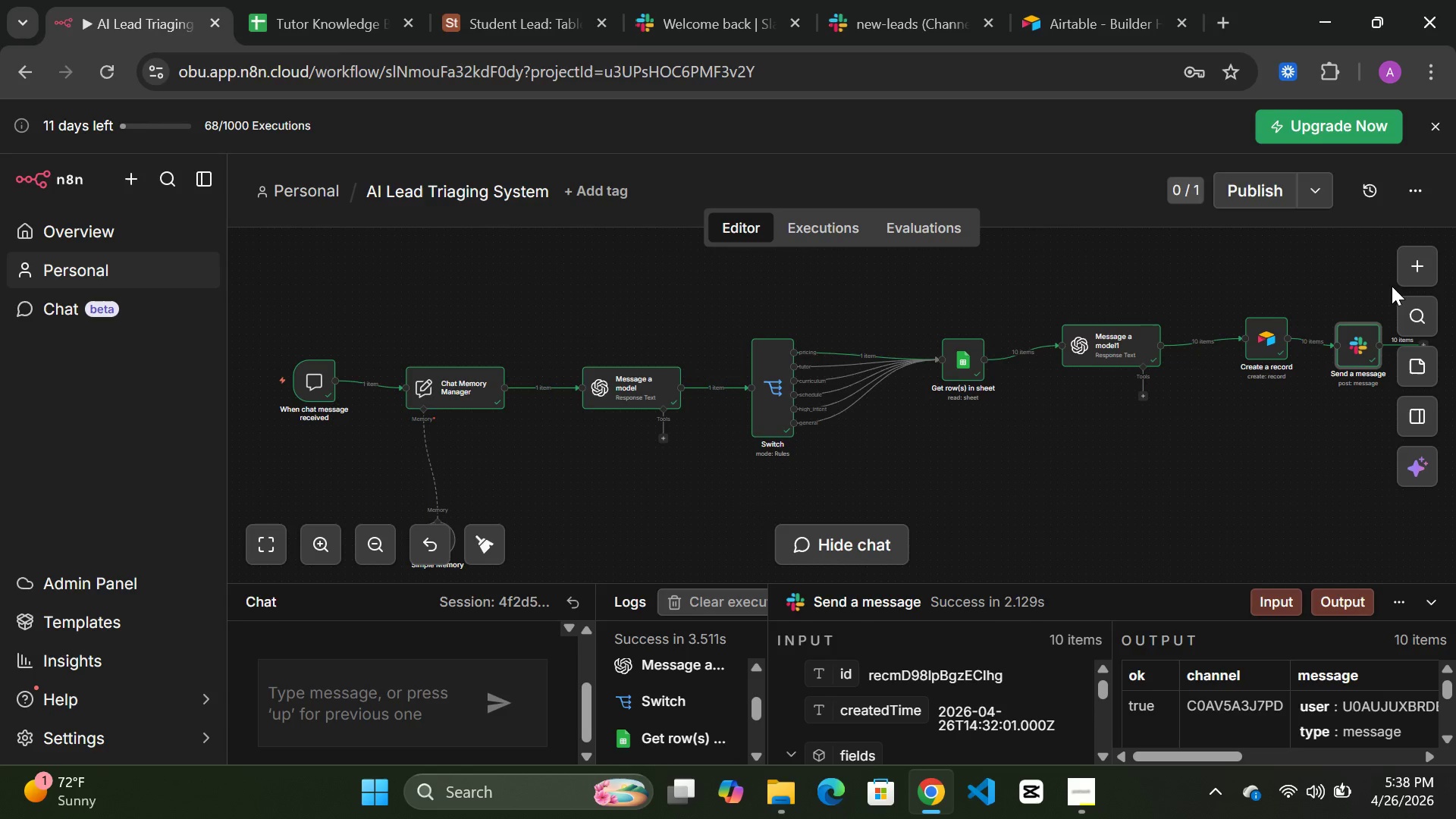 
left_click([1407, 263])
 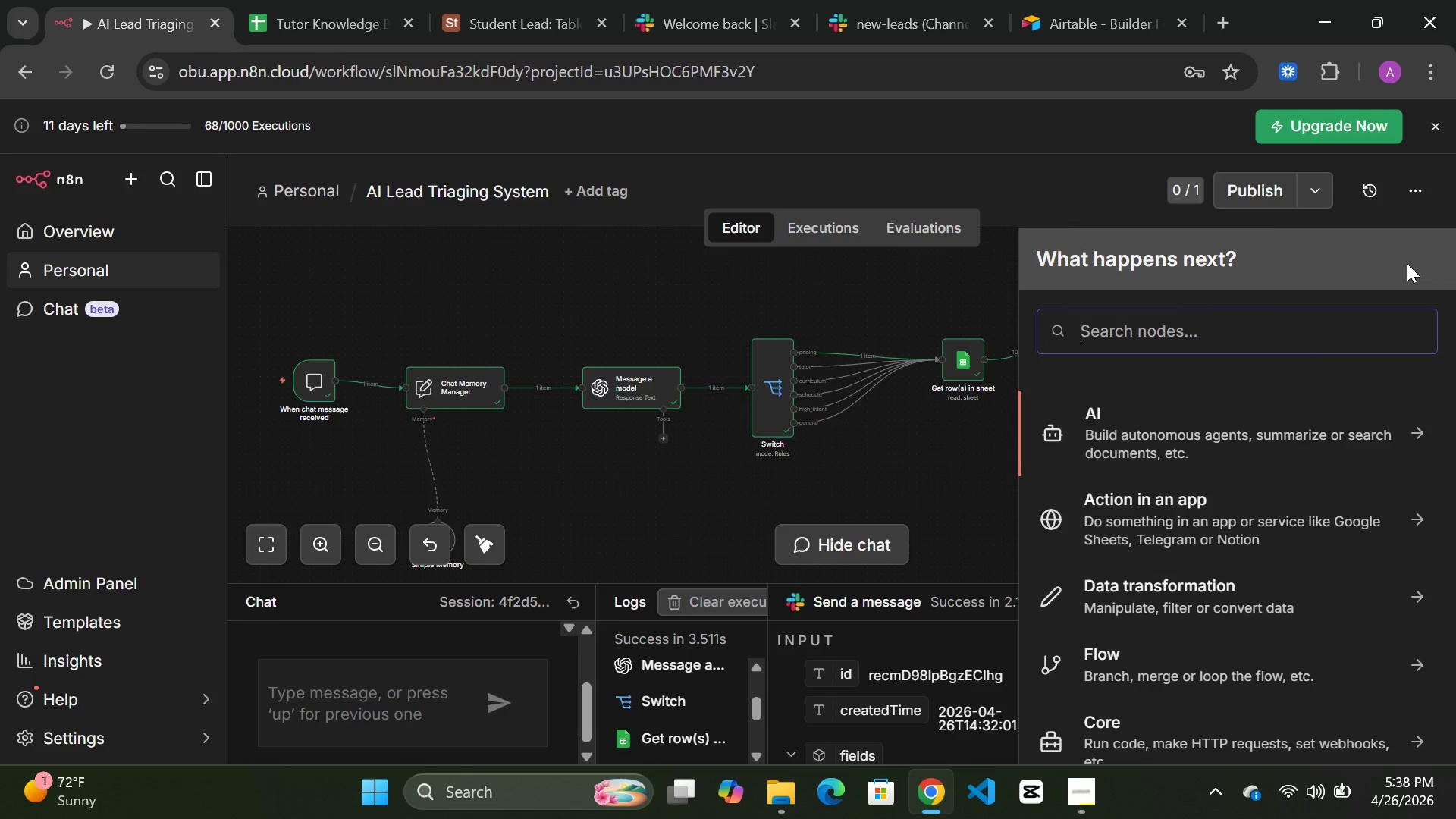 
type(erro)
 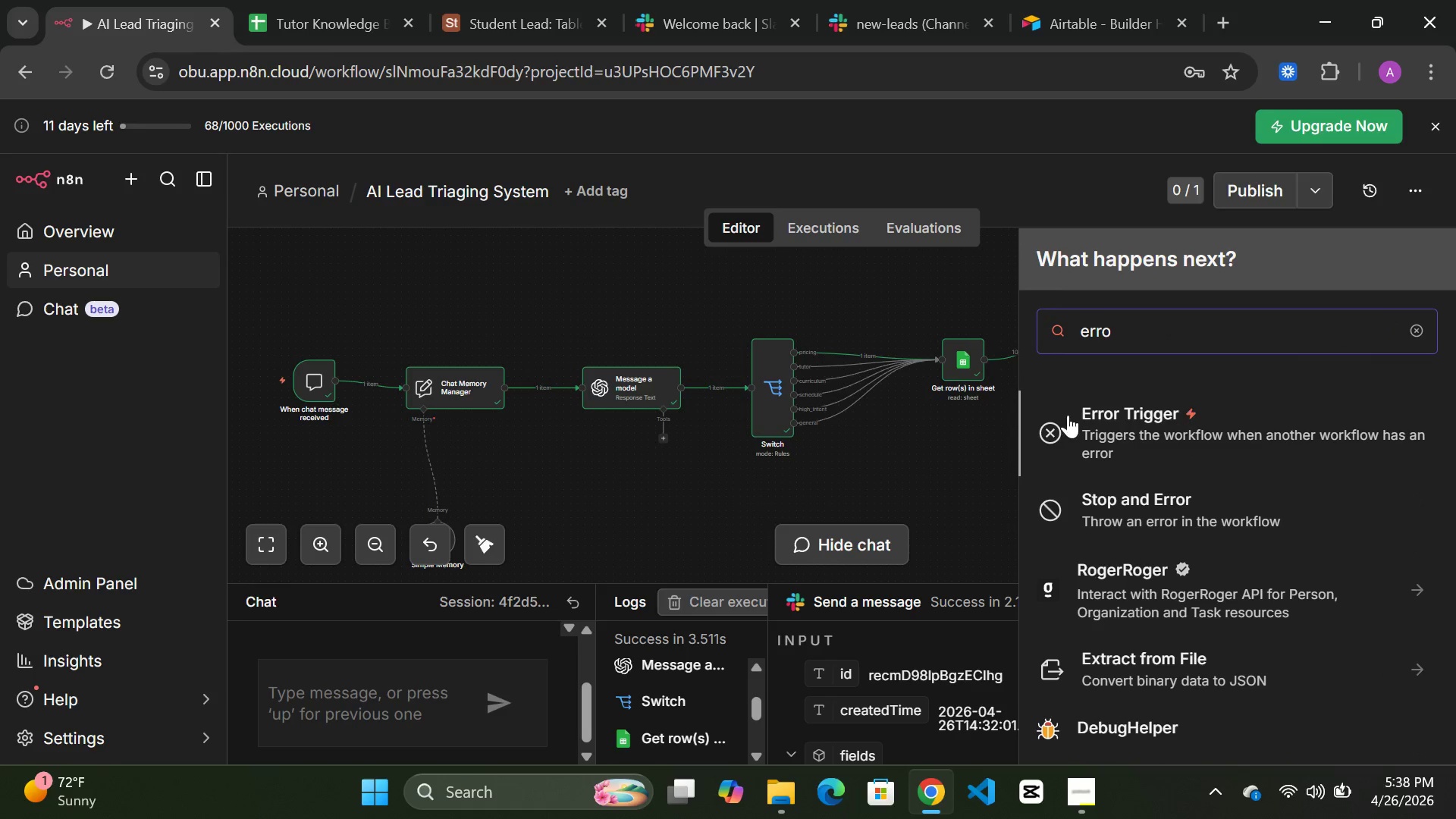 
left_click([1132, 427])
 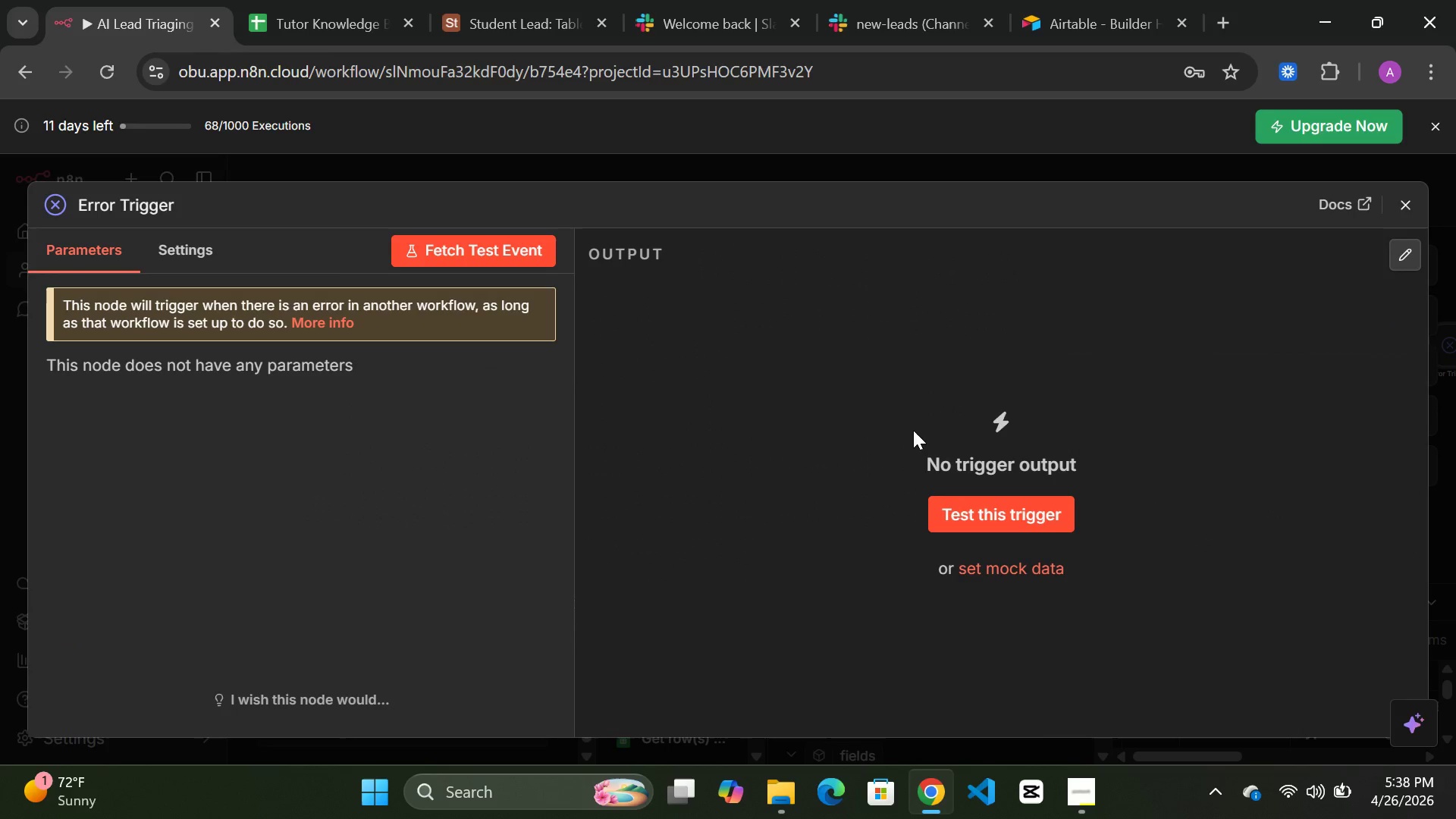 
left_click([448, 245])
 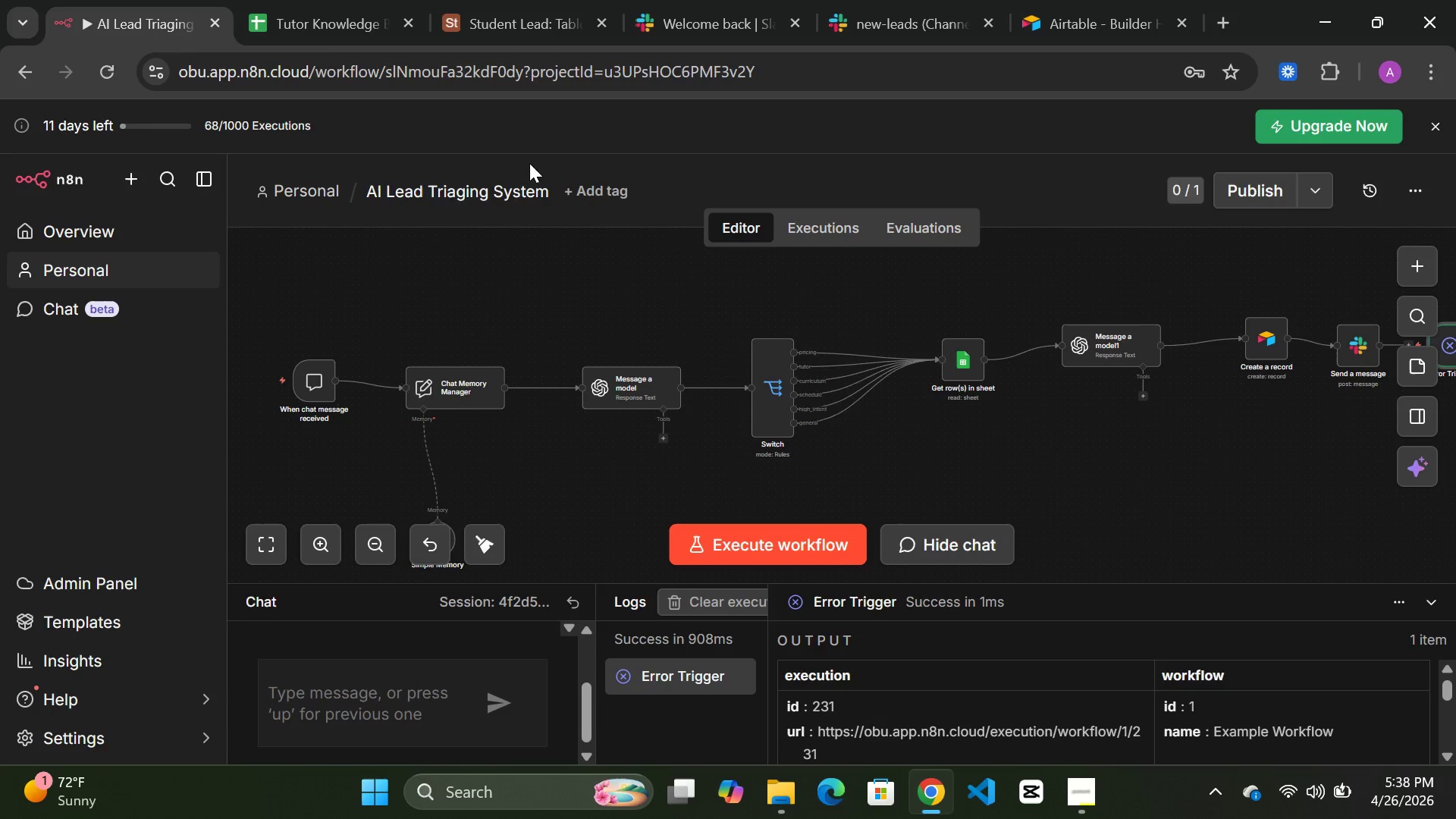 
wait(7.52)
 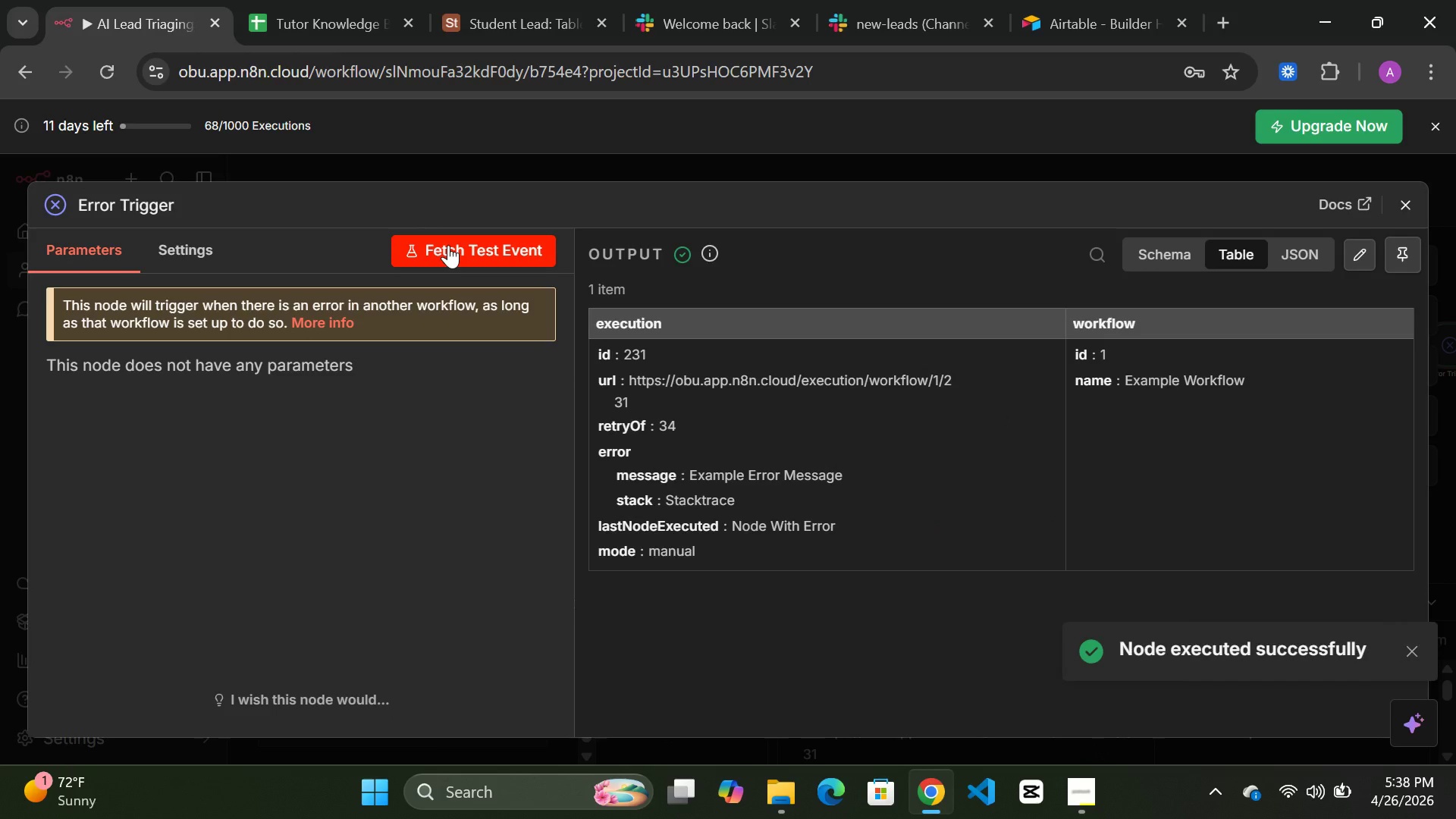 
left_click_drag(start_coordinate=[1455, 346], to_coordinate=[1323, 346])
 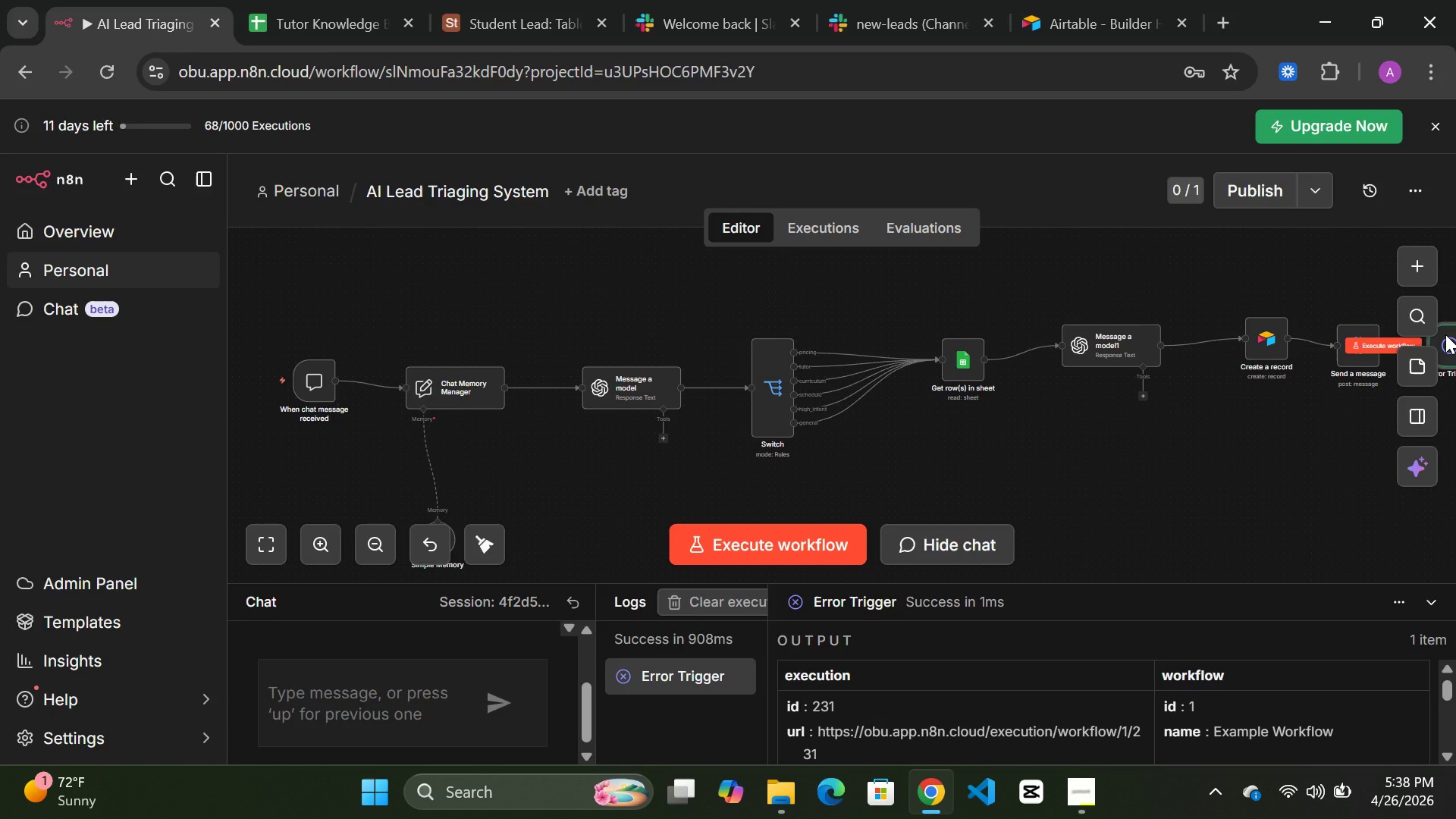 
left_click_drag(start_coordinate=[1445, 334], to_coordinate=[1218, 283])
 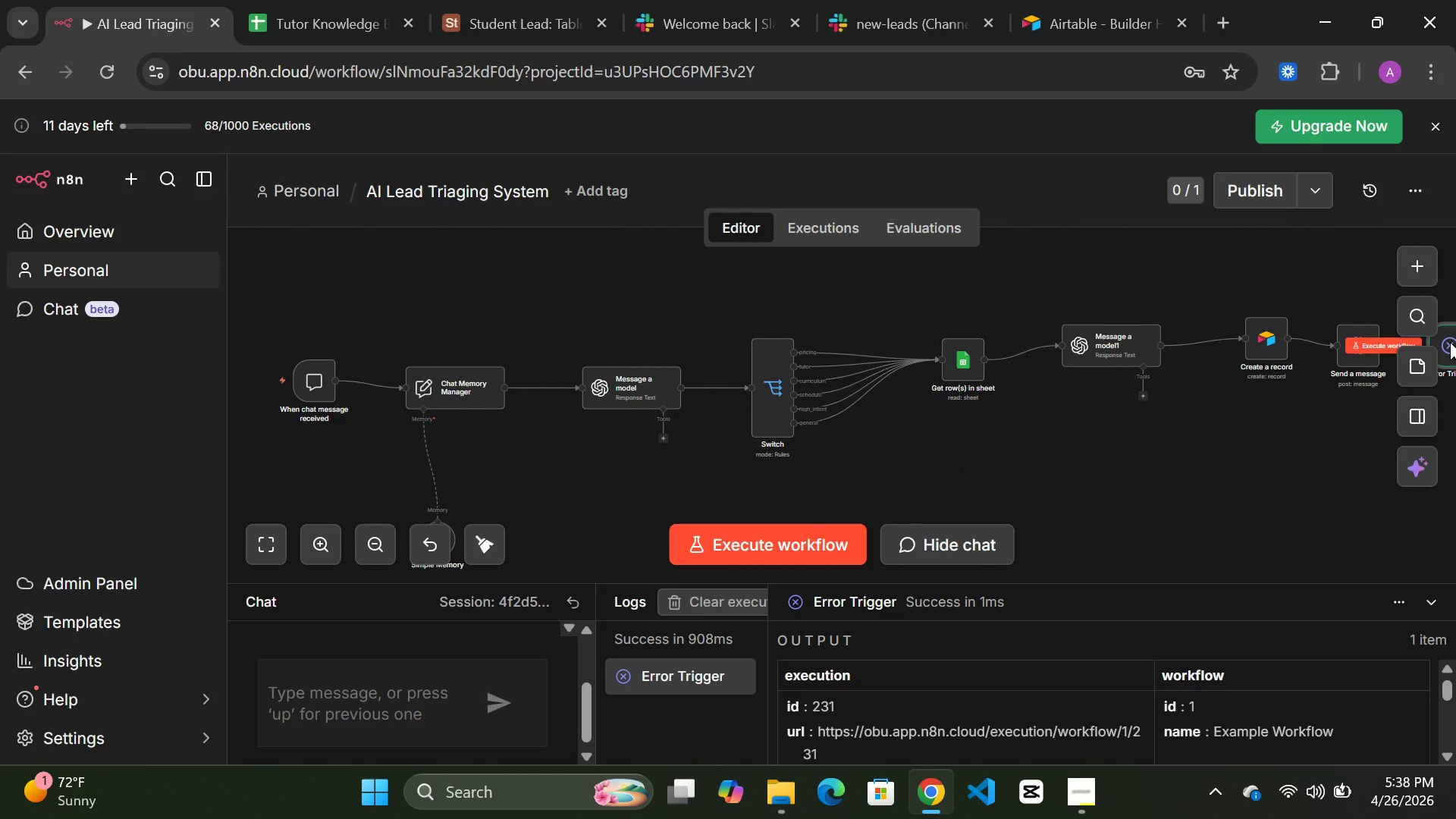 
left_click([1450, 343])
 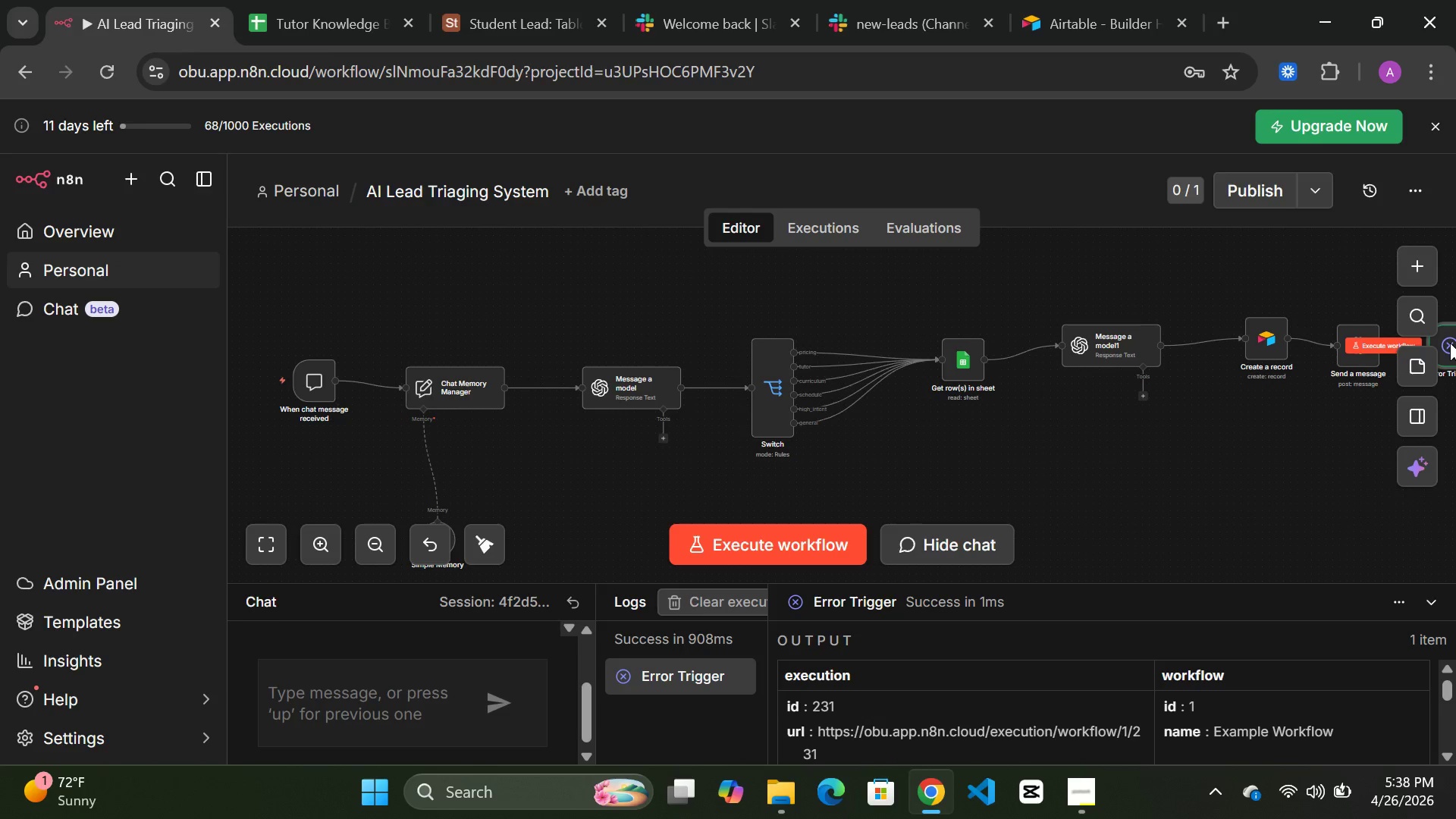 
left_click_drag(start_coordinate=[1450, 343], to_coordinate=[1224, 303])
 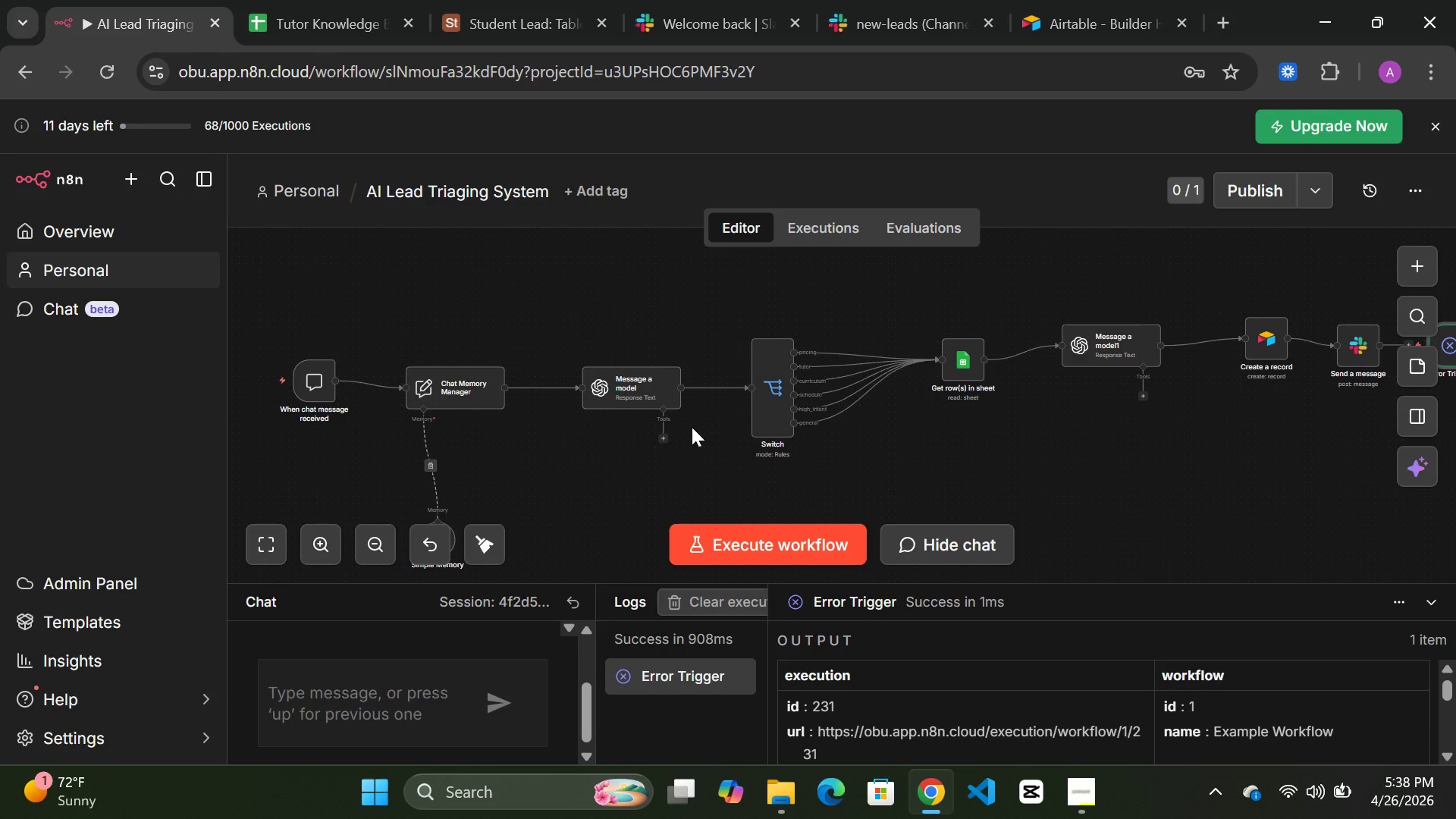 
left_click_drag(start_coordinate=[617, 384], to_coordinate=[604, 383])
 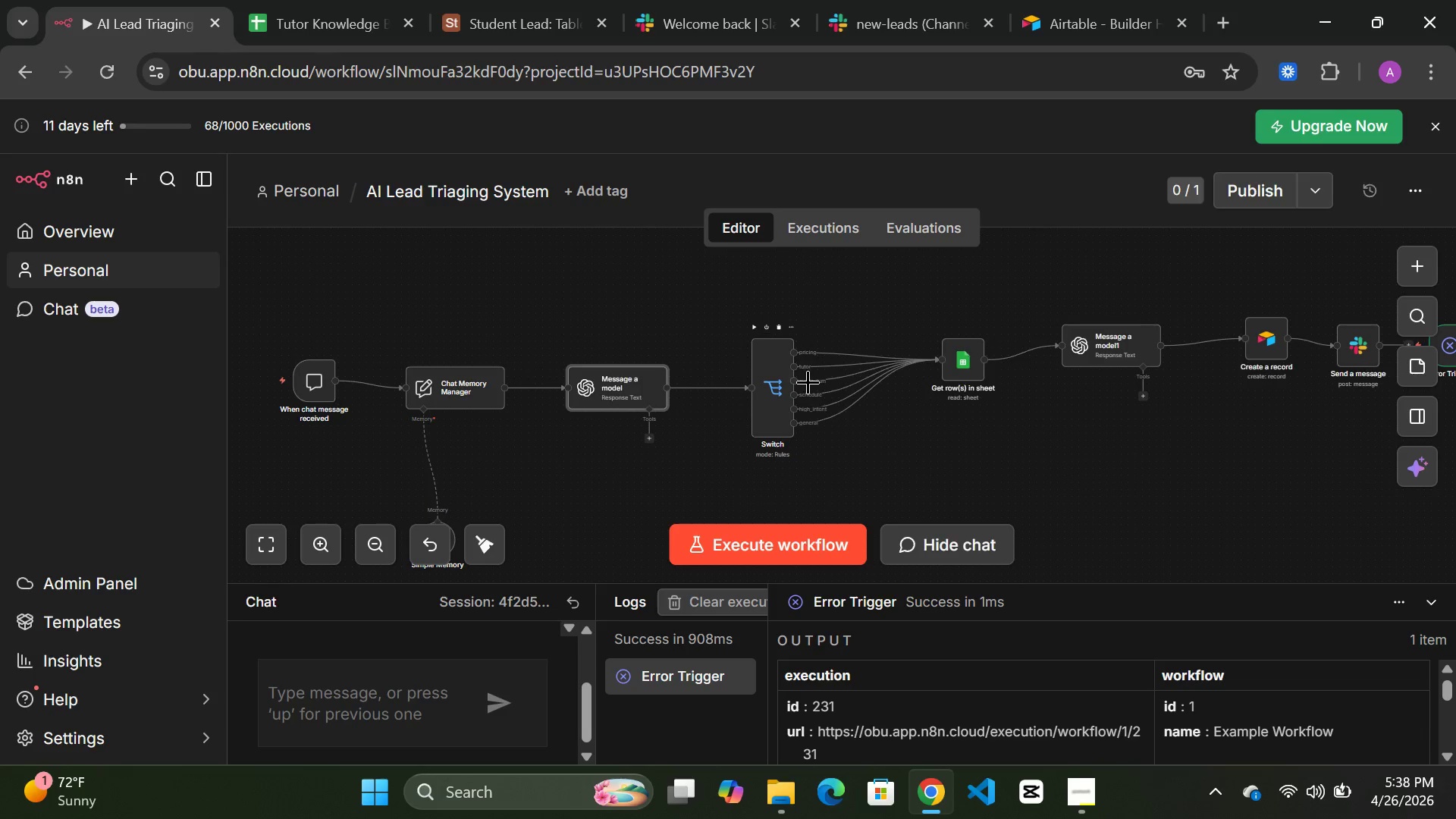 
left_click_drag(start_coordinate=[808, 381], to_coordinate=[742, 381])
 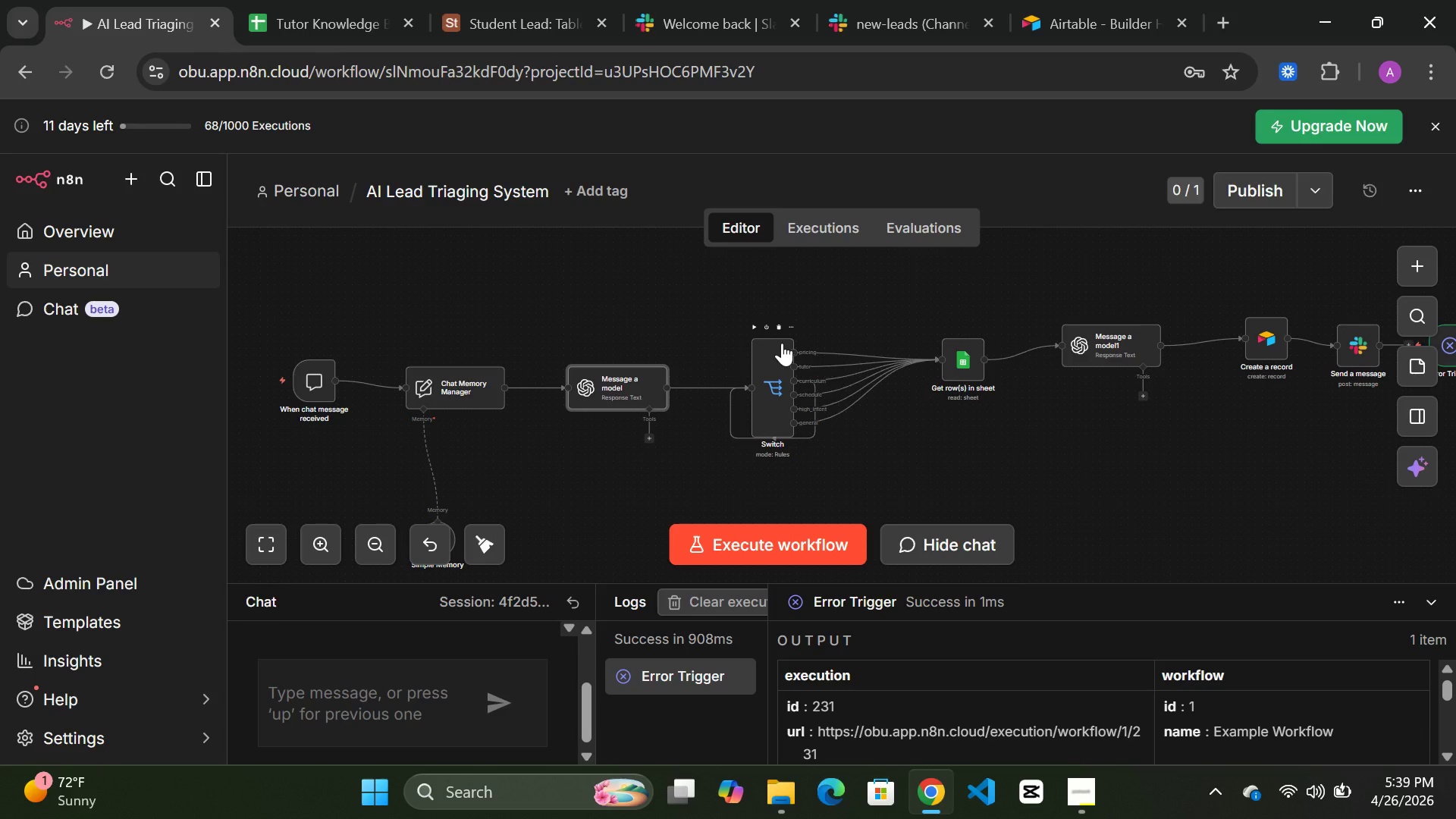 
left_click([782, 348])
 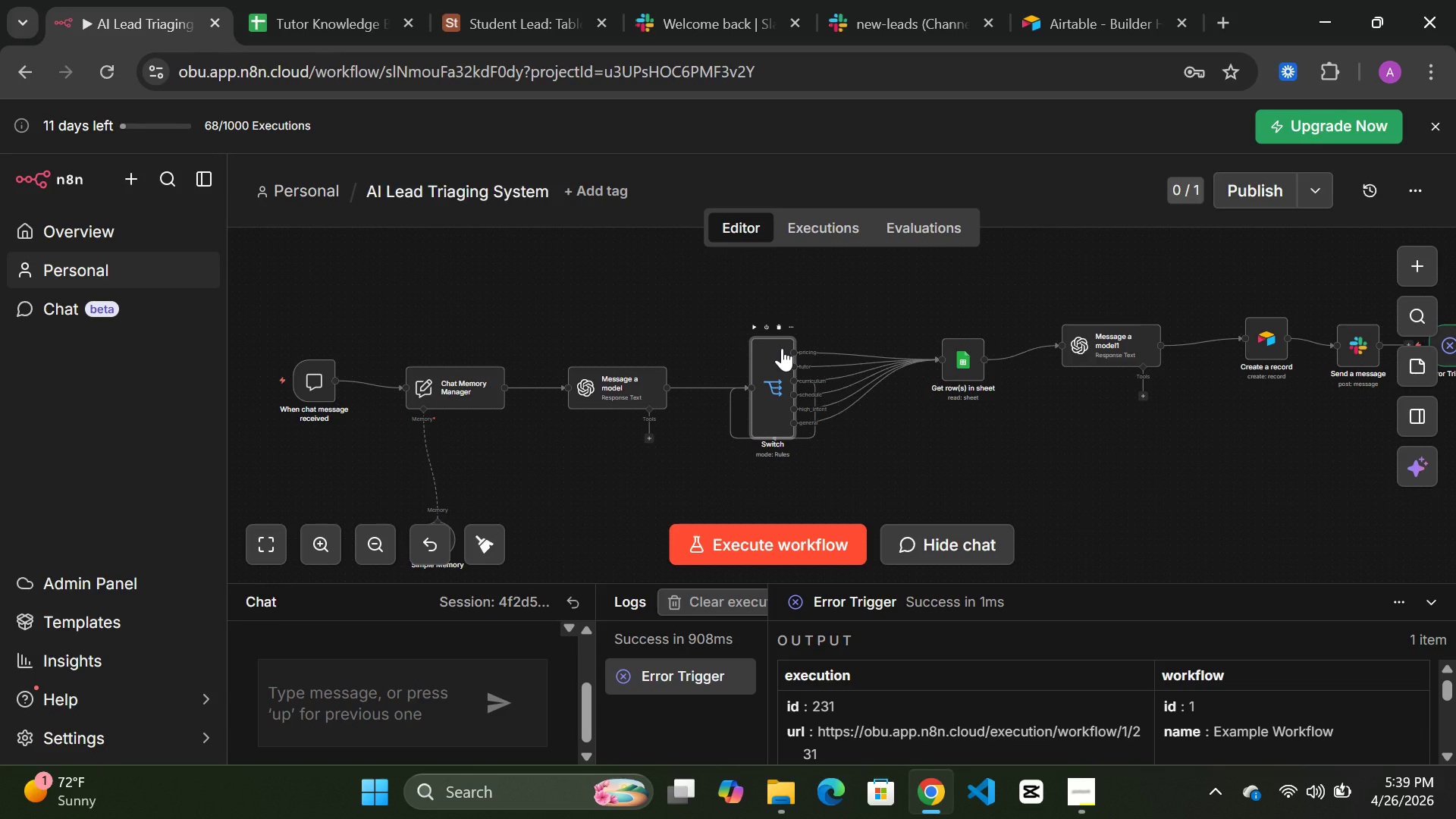 
key(Control+Z)
 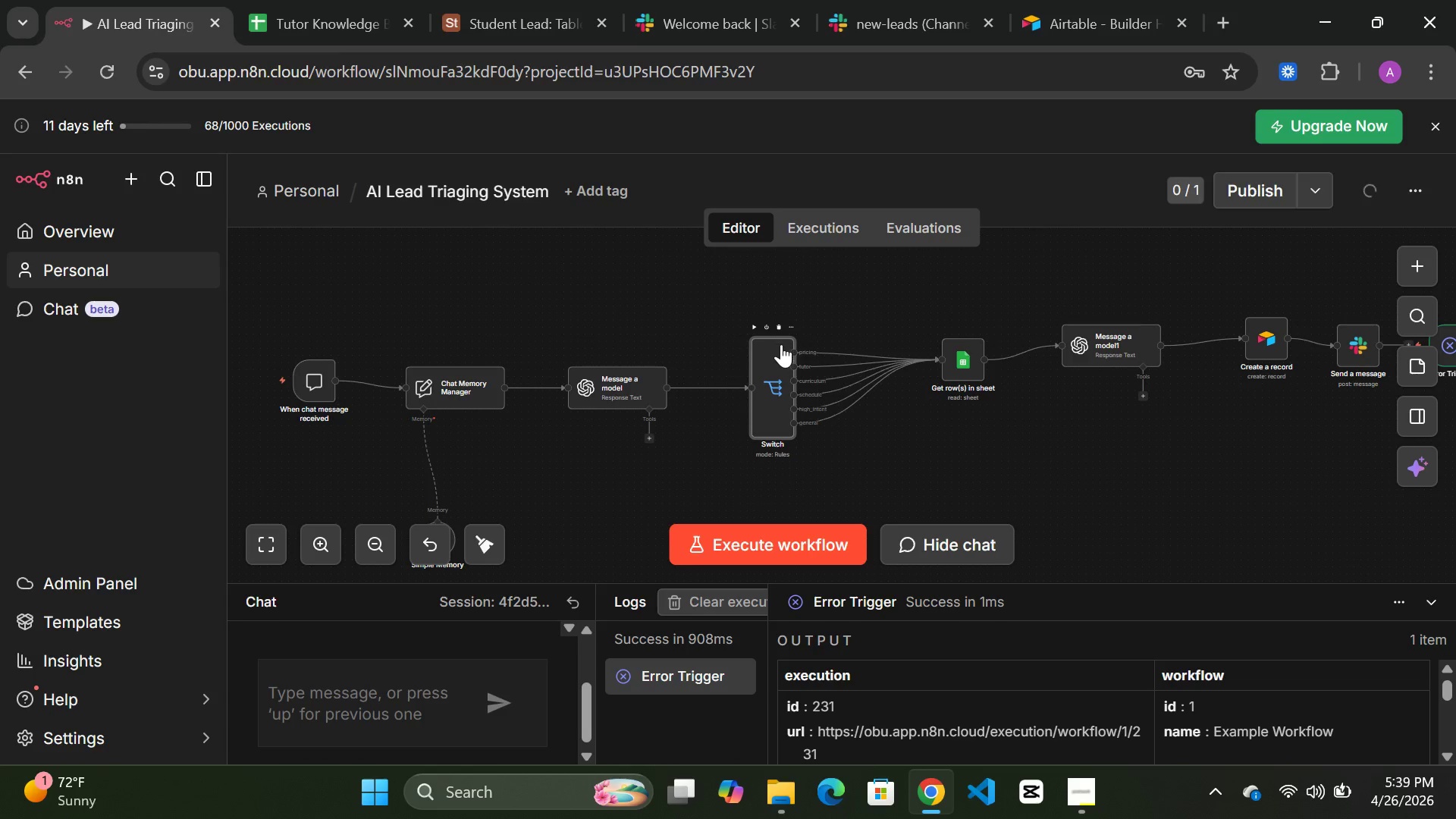 
left_click_drag(start_coordinate=[766, 369], to_coordinate=[738, 367])
 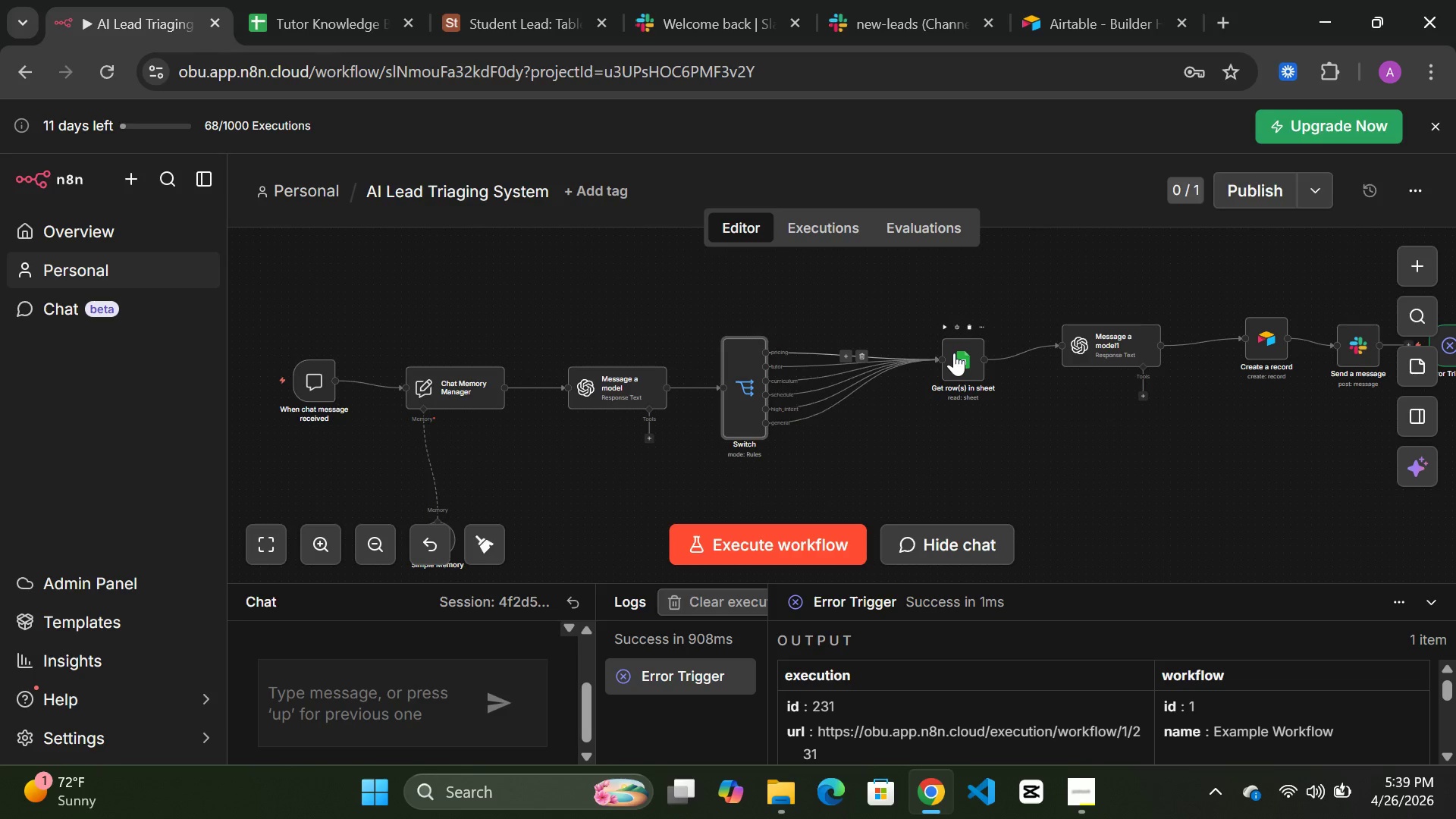 
left_click_drag(start_coordinate=[954, 353], to_coordinate=[923, 367])
 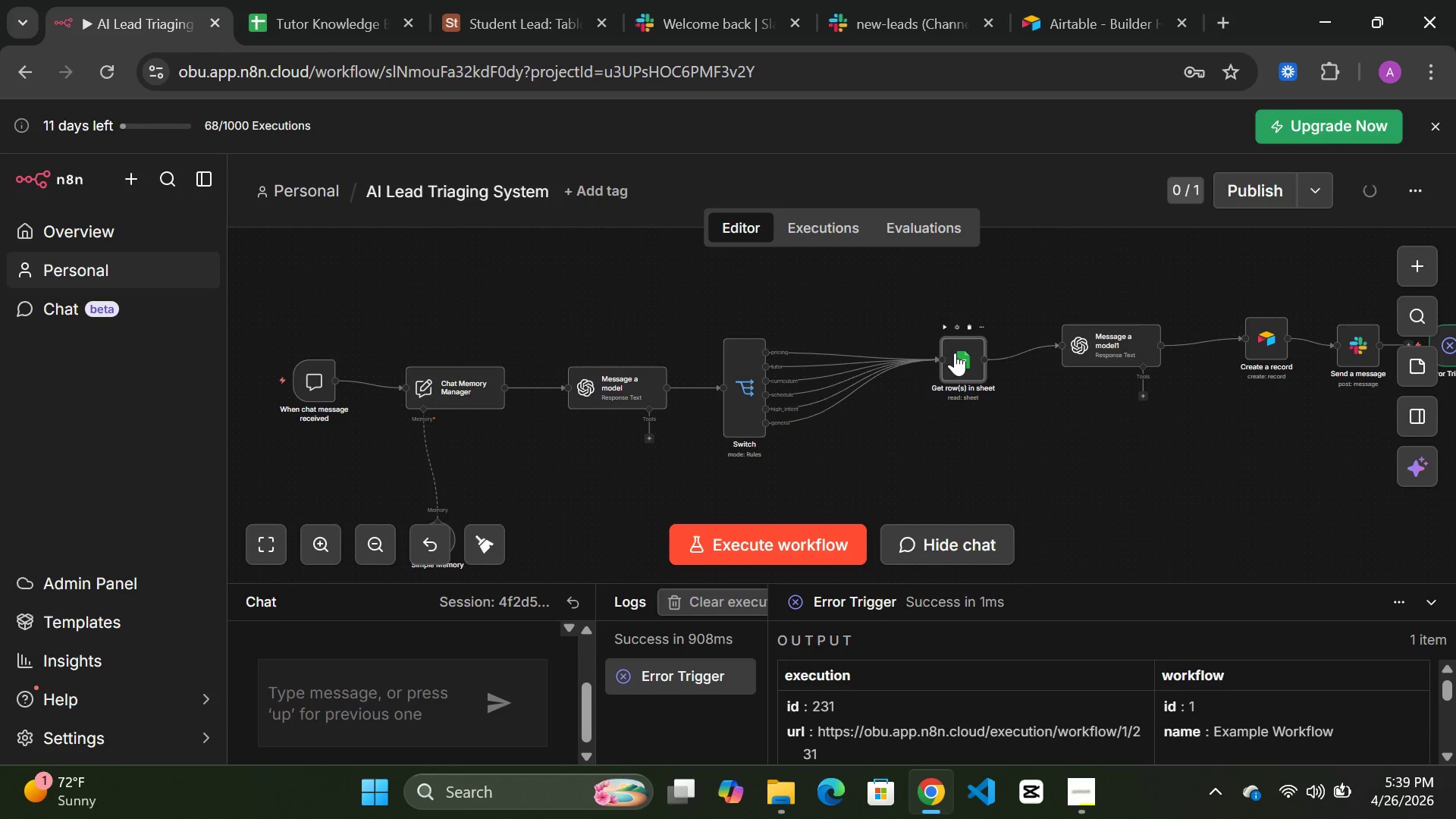 
left_click_drag(start_coordinate=[958, 351], to_coordinate=[890, 379])
 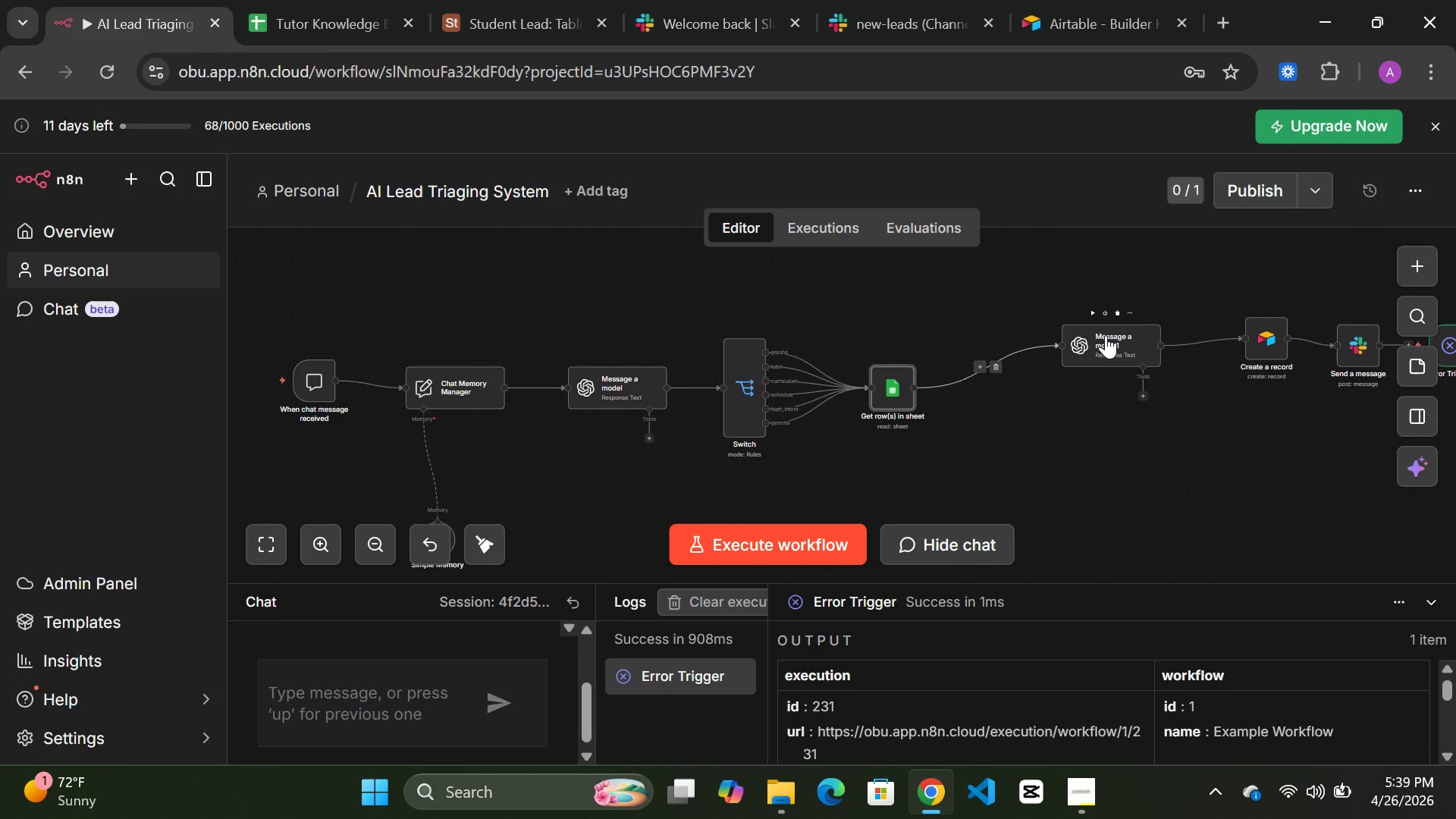 
left_click_drag(start_coordinate=[1111, 335], to_coordinate=[1014, 331])
 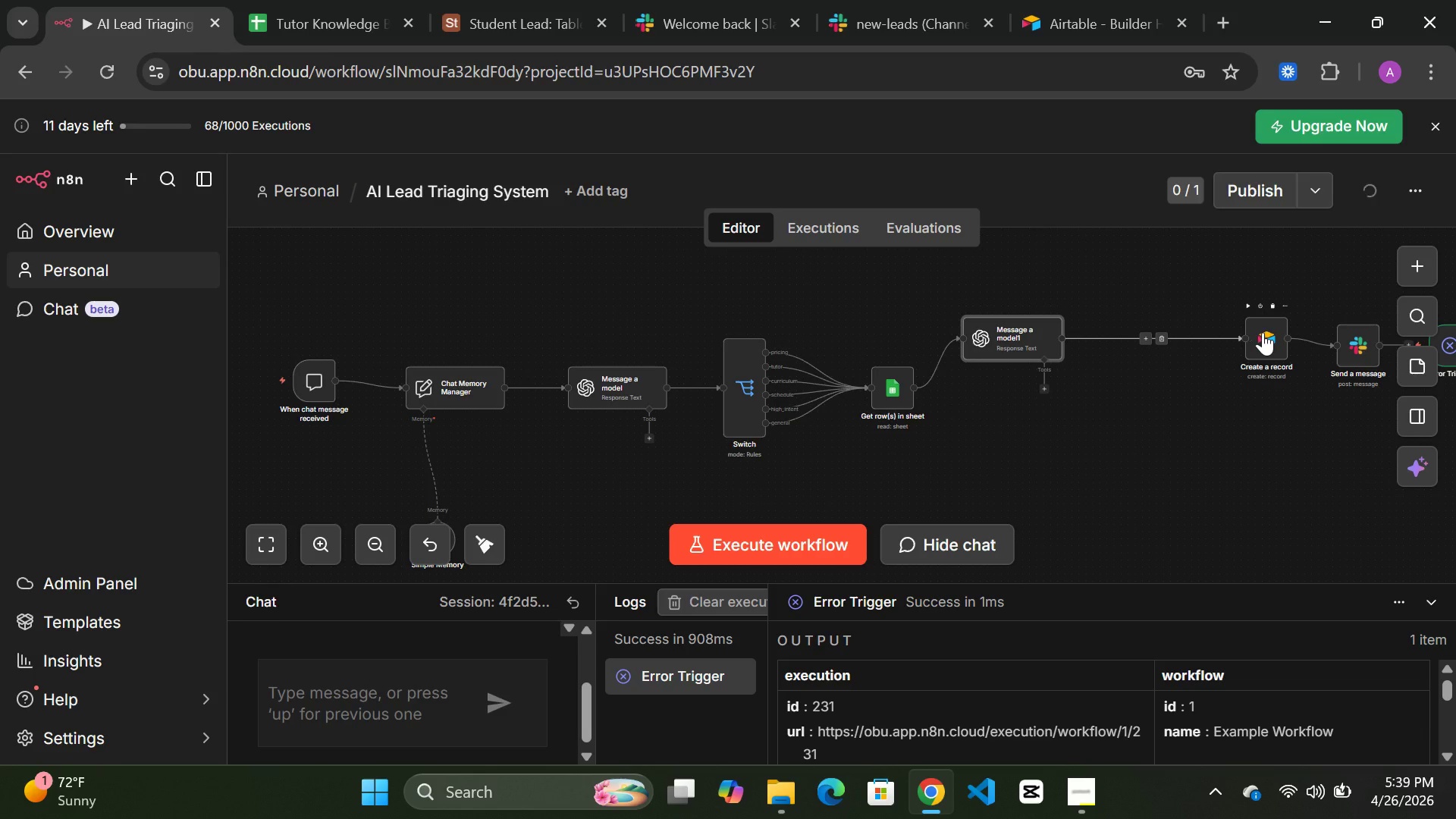 
left_click_drag(start_coordinate=[1263, 332], to_coordinate=[1135, 347])
 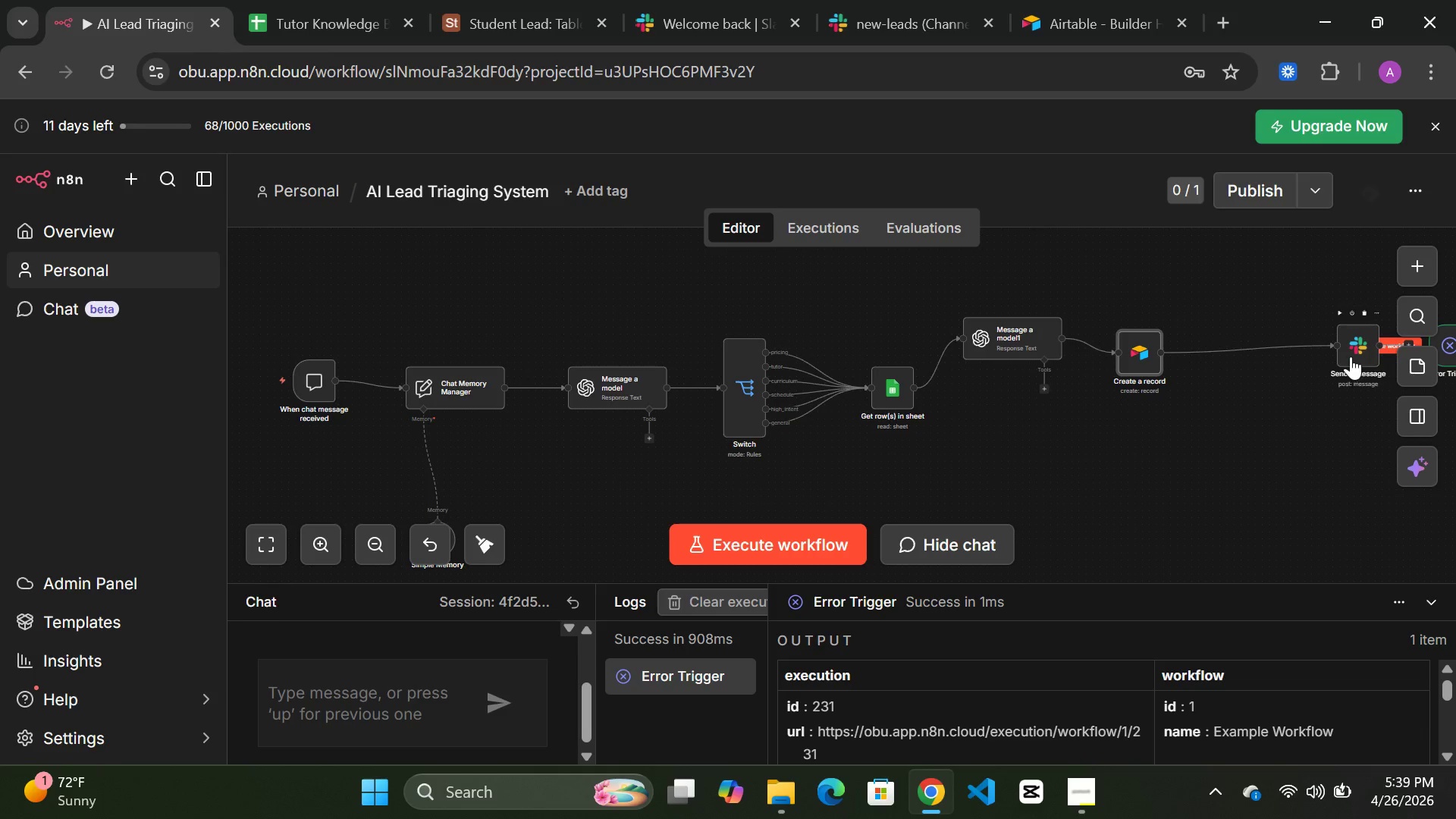 
left_click_drag(start_coordinate=[1354, 341], to_coordinate=[1259, 348])
 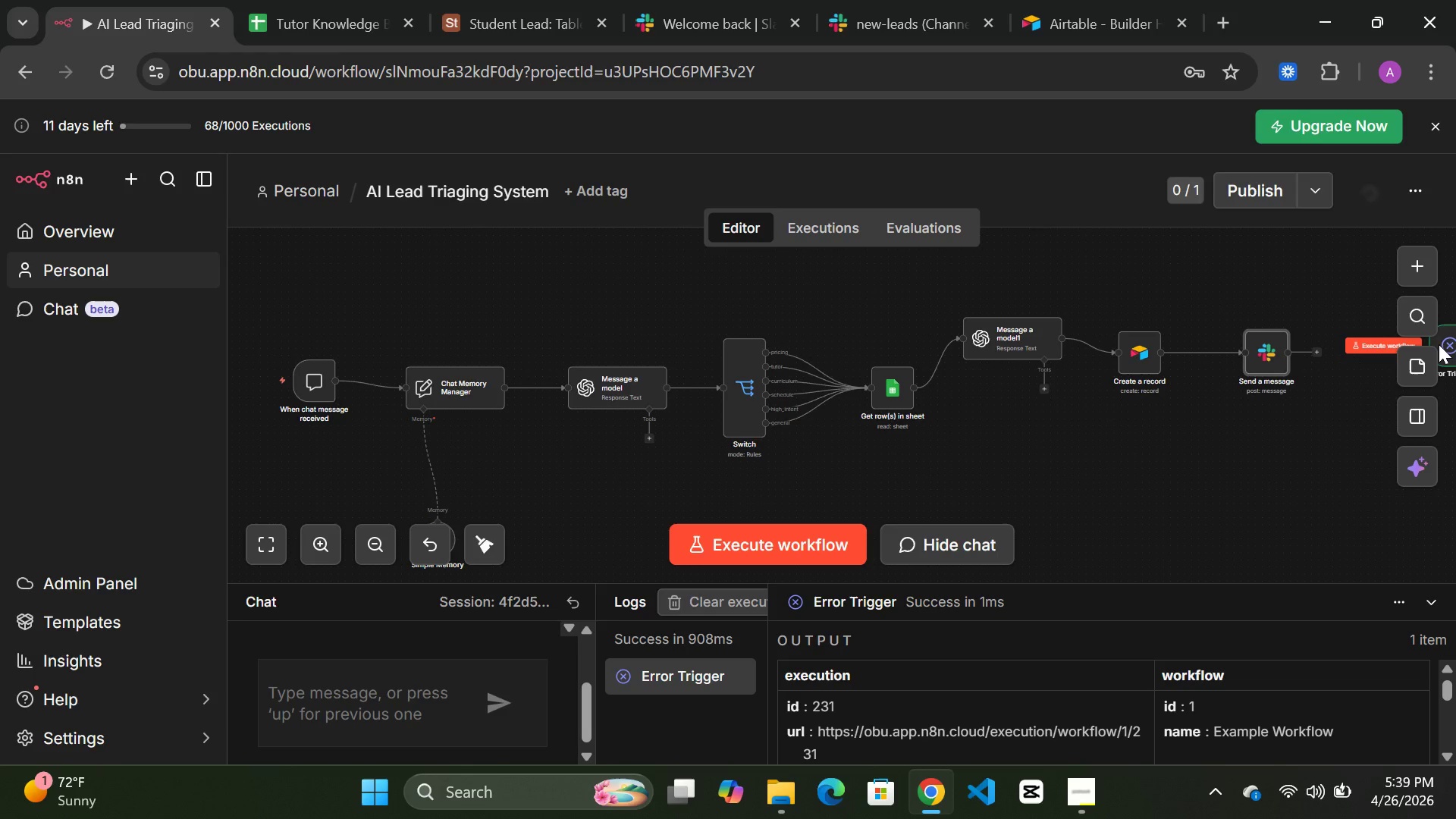 
left_click_drag(start_coordinate=[1439, 344], to_coordinate=[1262, 347])
 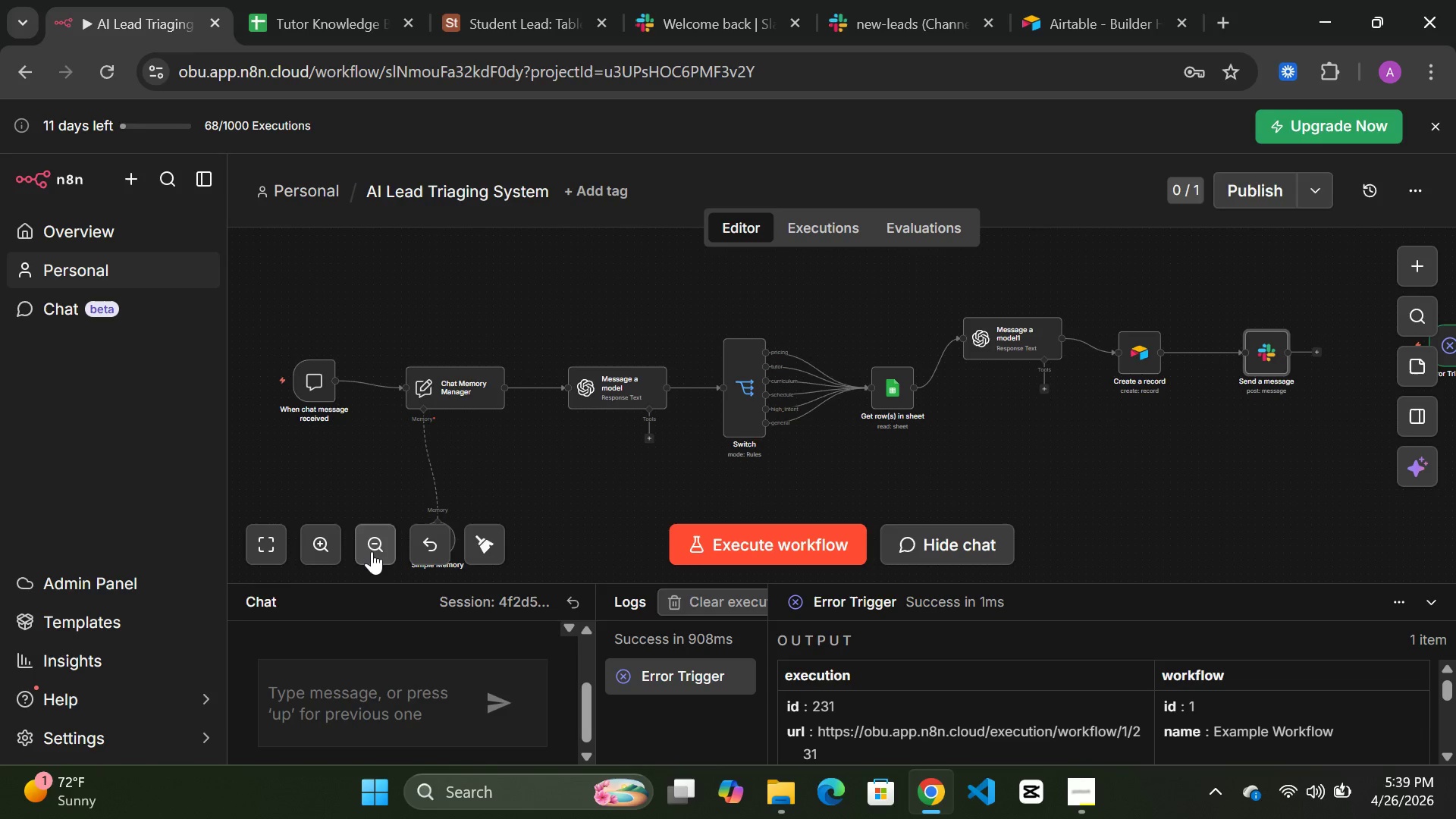 
double_click([372, 551])
 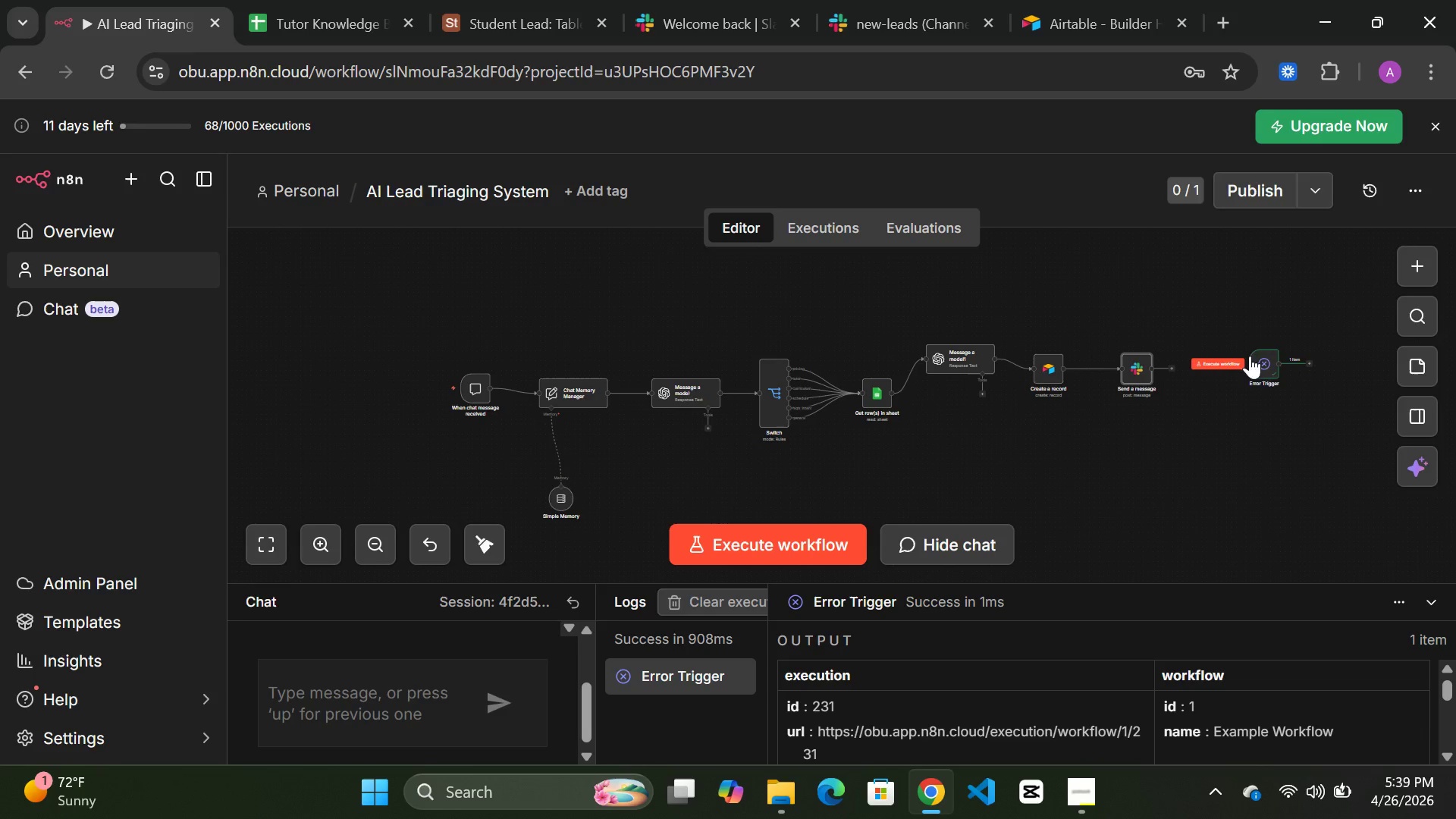 
left_click_drag(start_coordinate=[1269, 362], to_coordinate=[679, 287])
 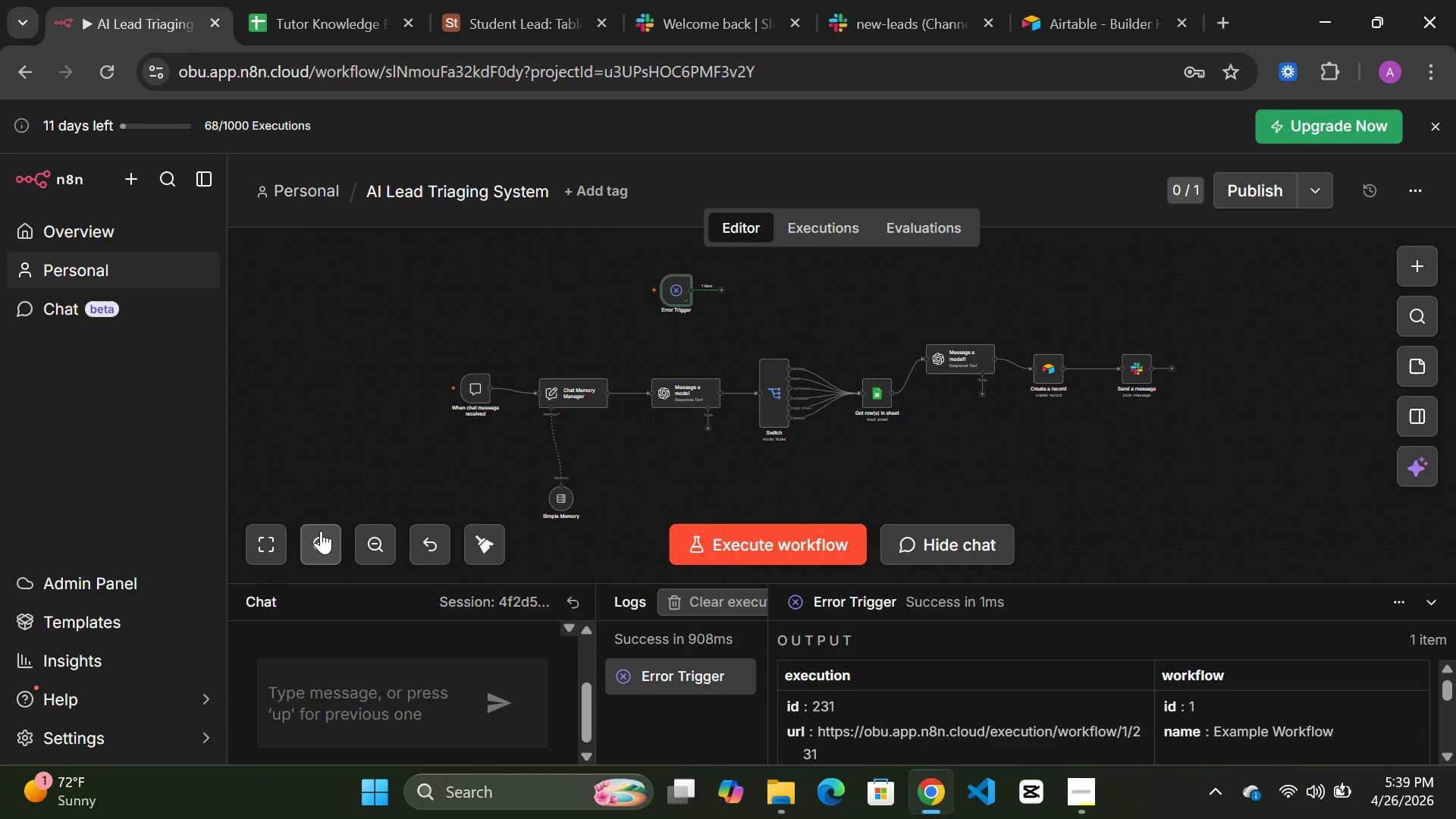 
left_click([321, 531])
 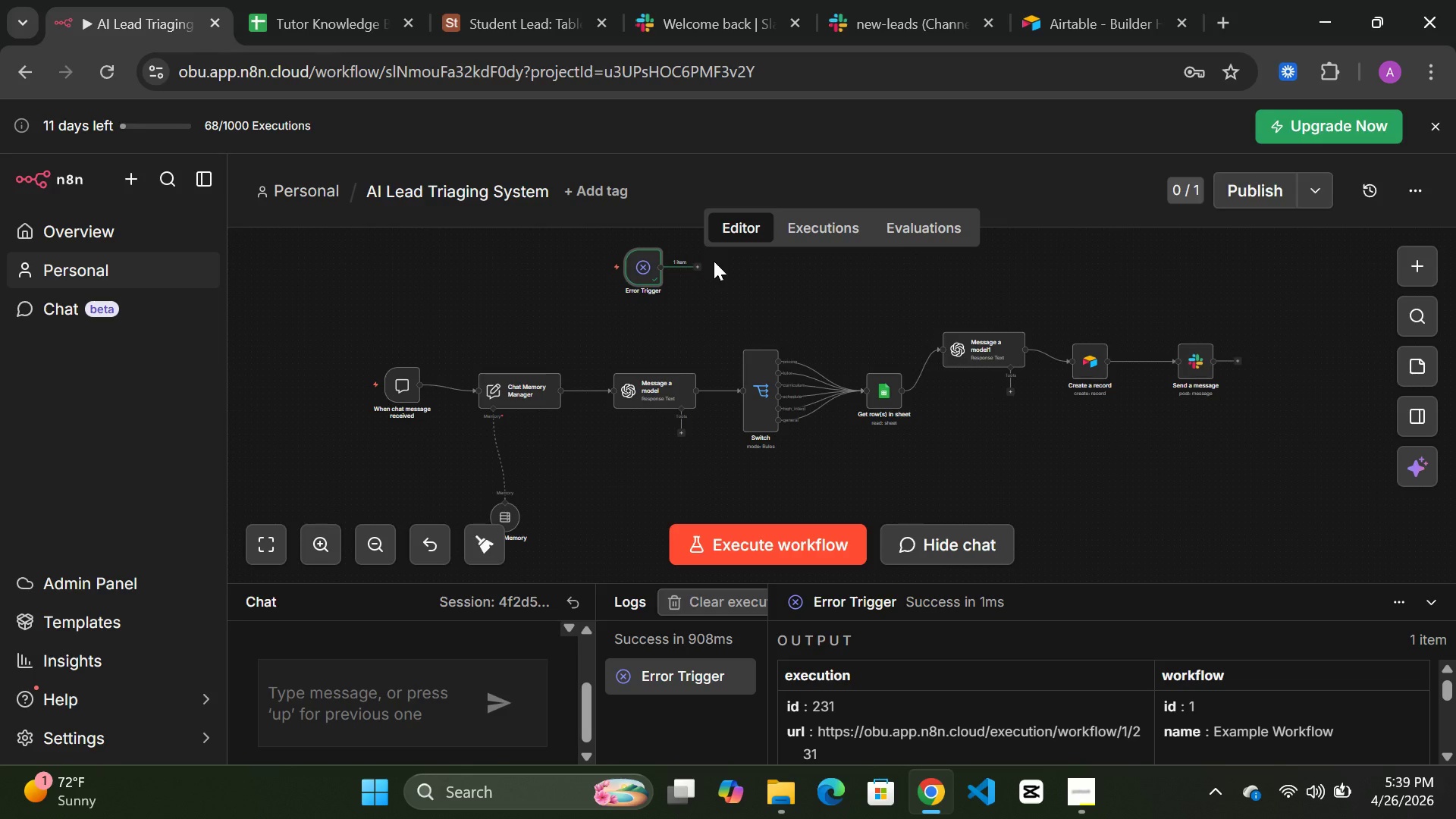 
left_click([699, 265])
 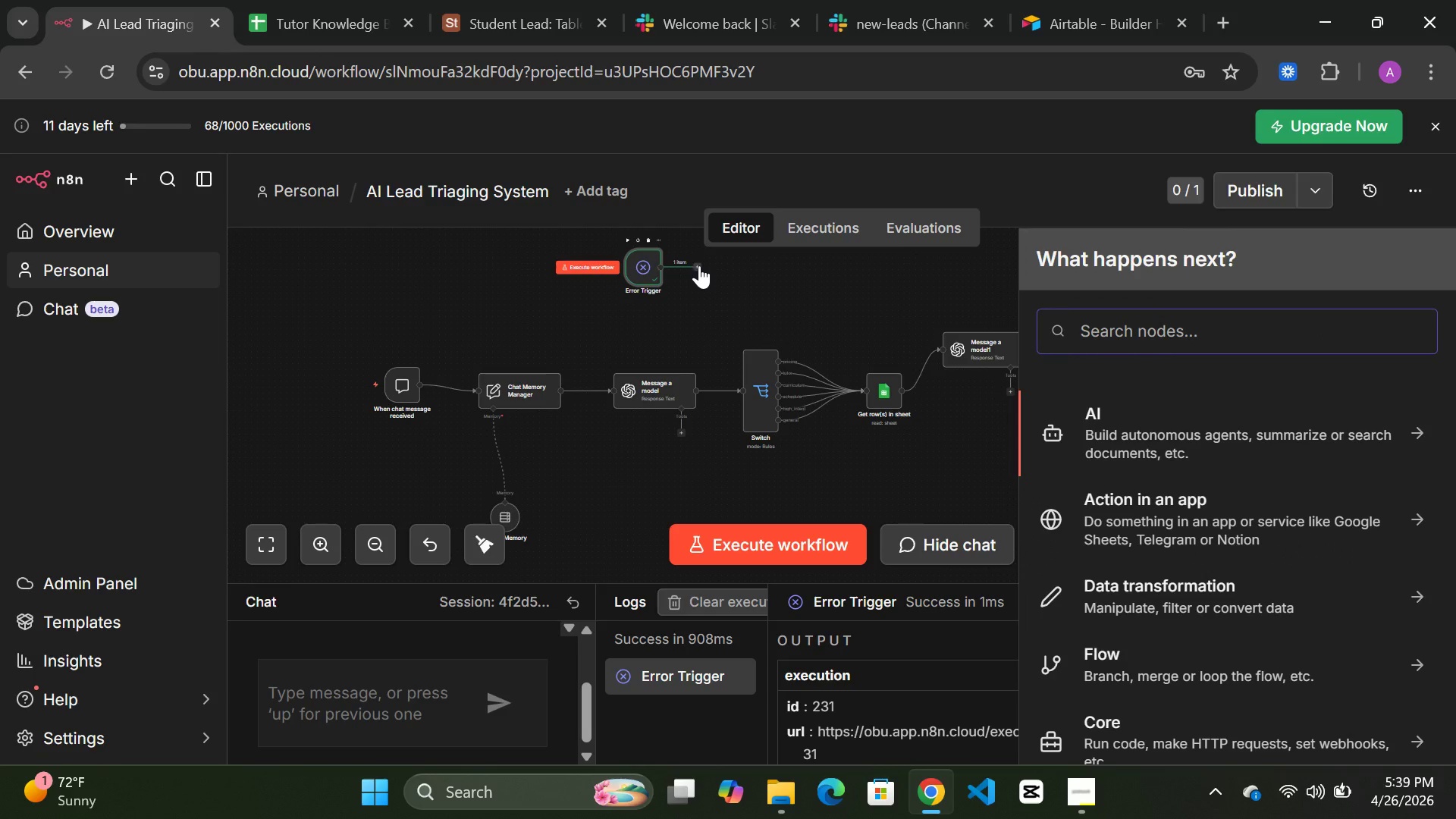 
type(slac)
 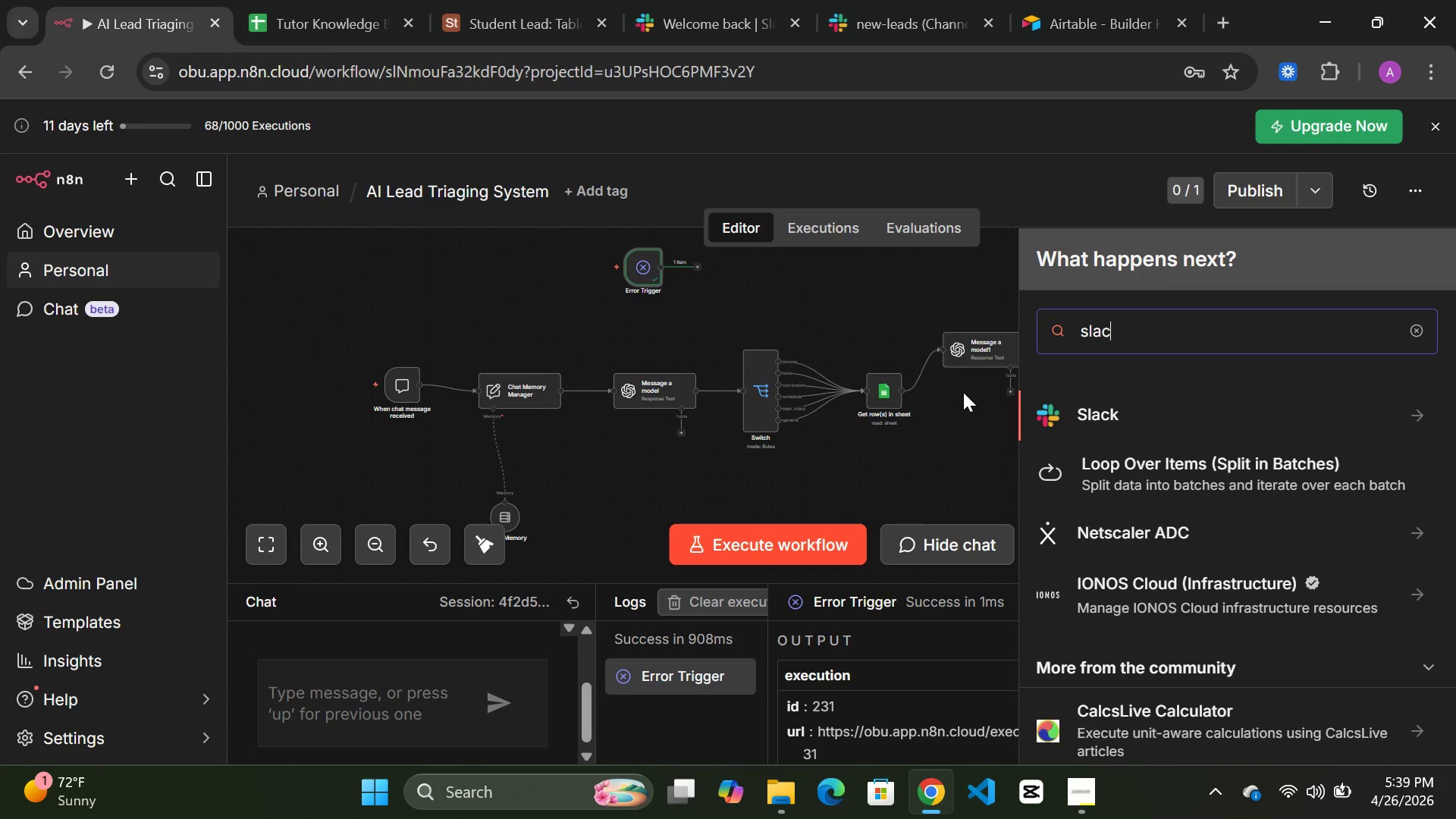 
left_click([1109, 415])
 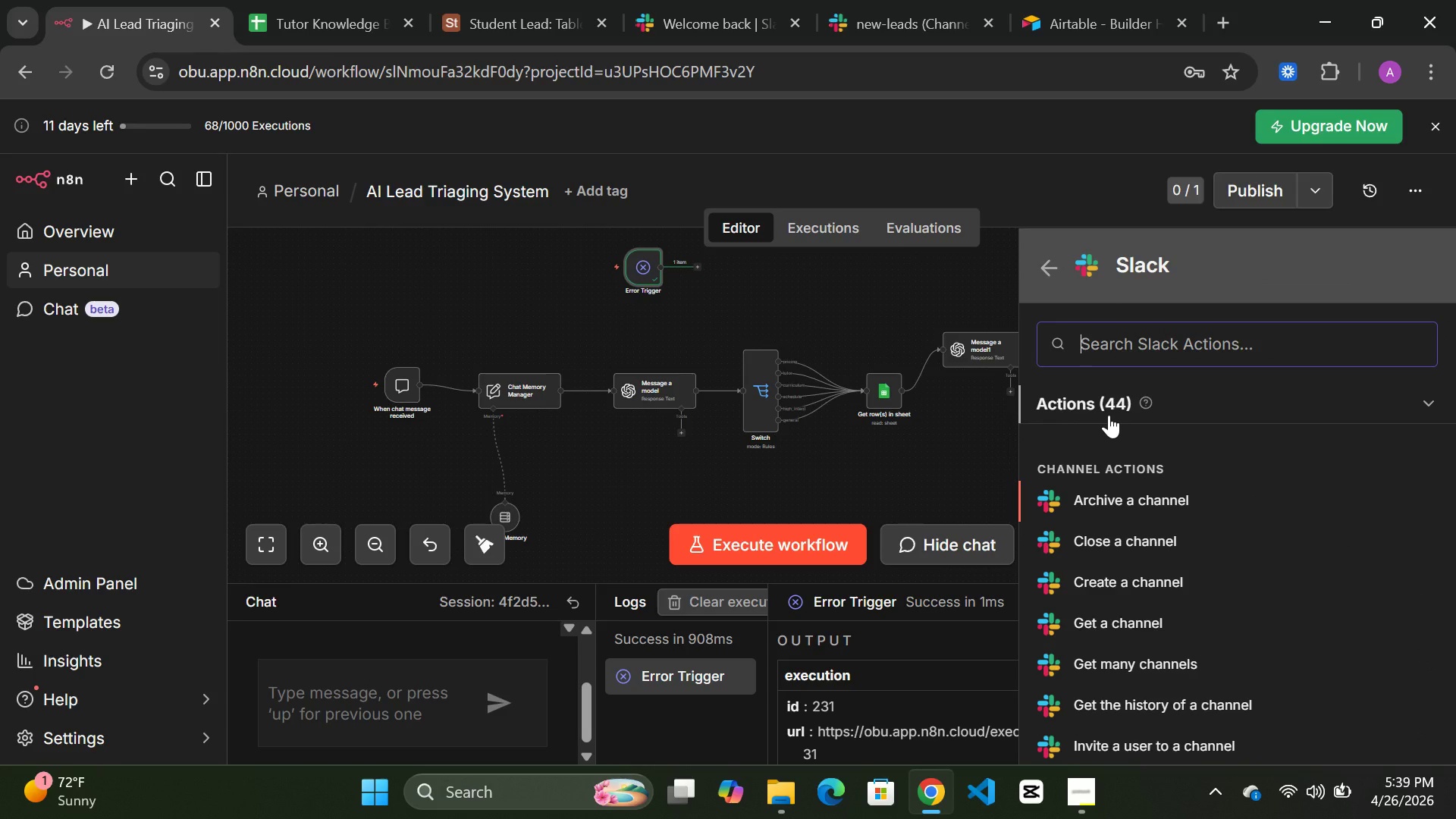 
key(S)
 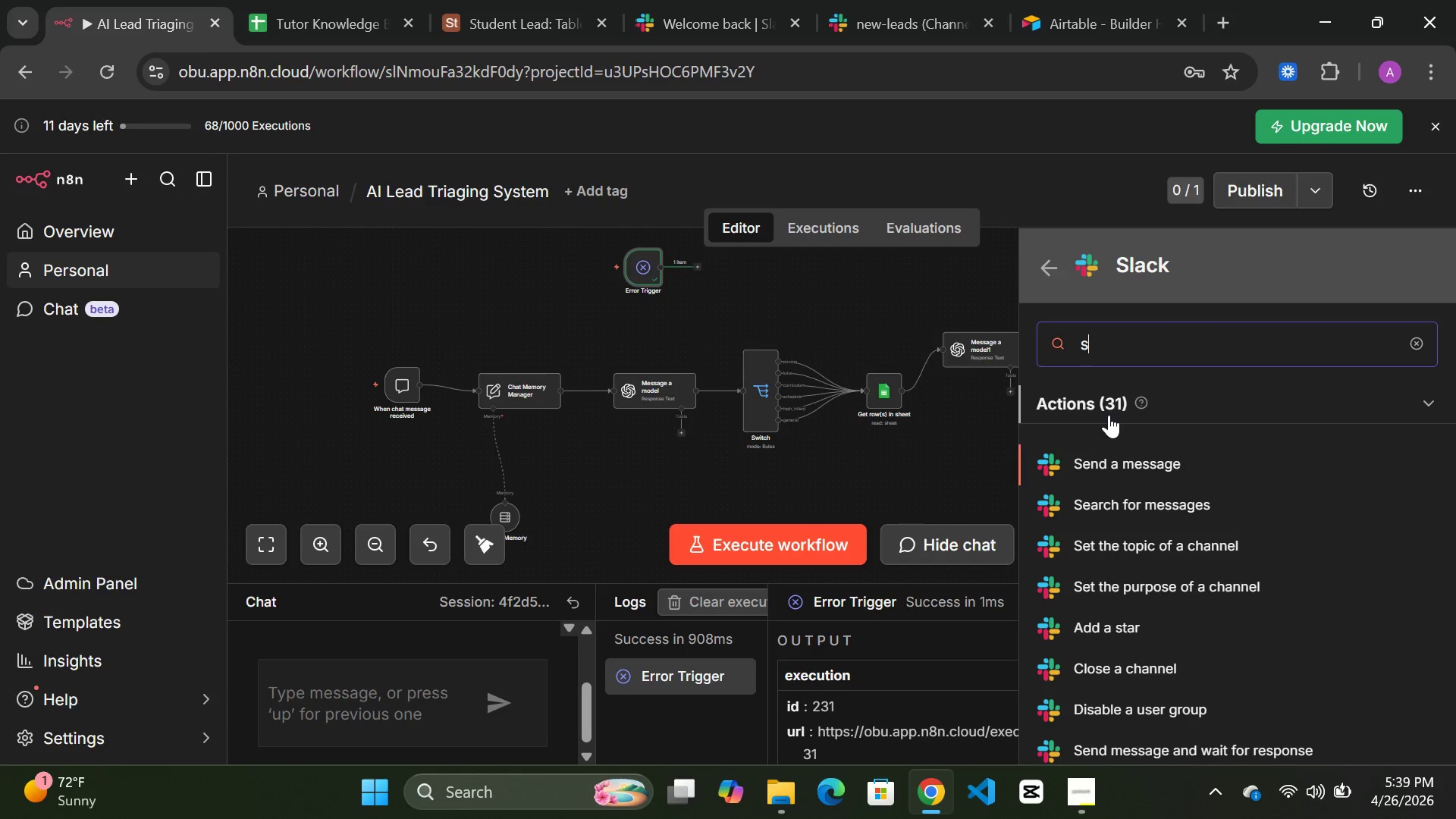 
left_click([1128, 460])
 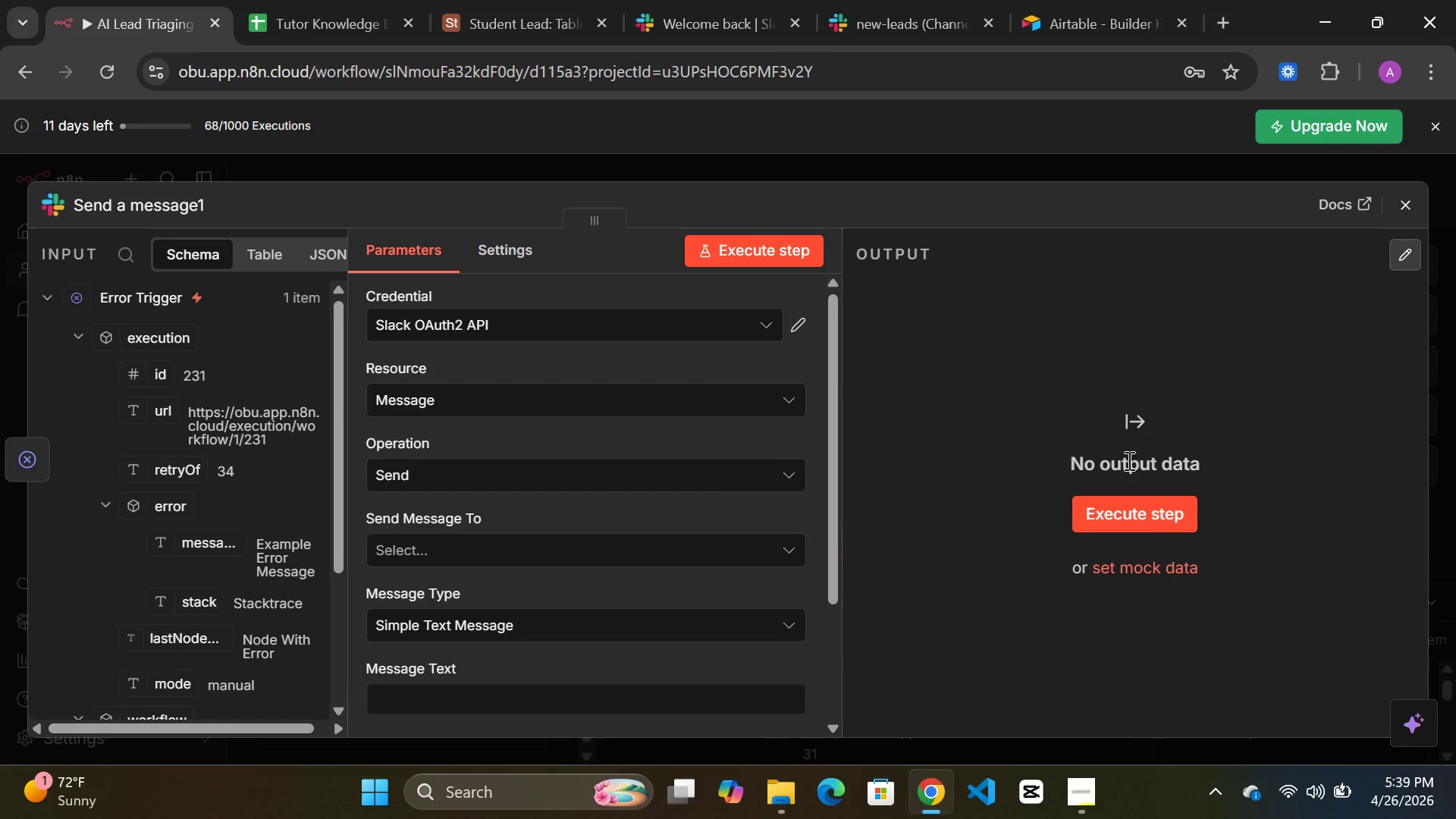 
mouse_move([579, 516])
 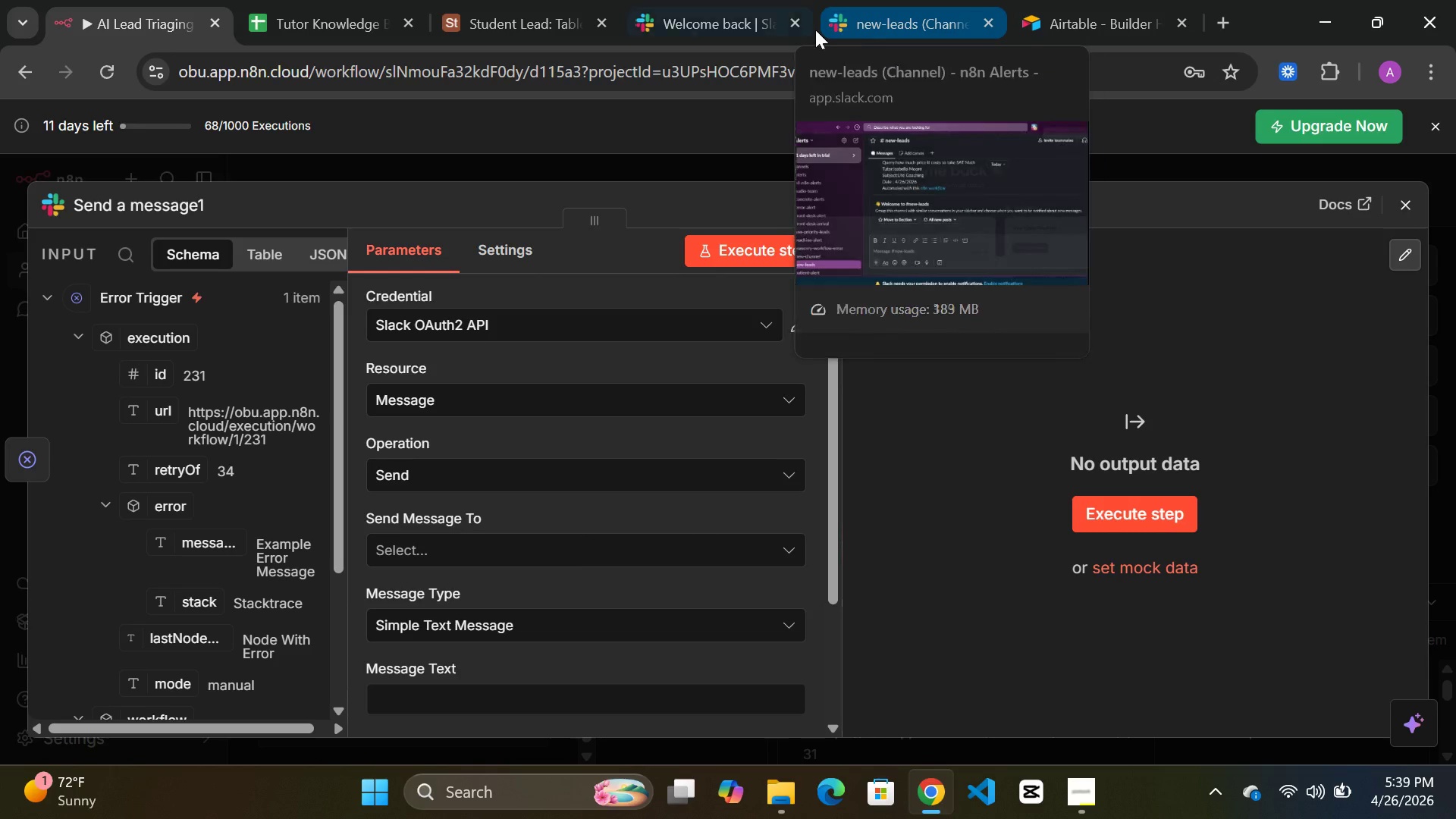 
wait(5.46)
 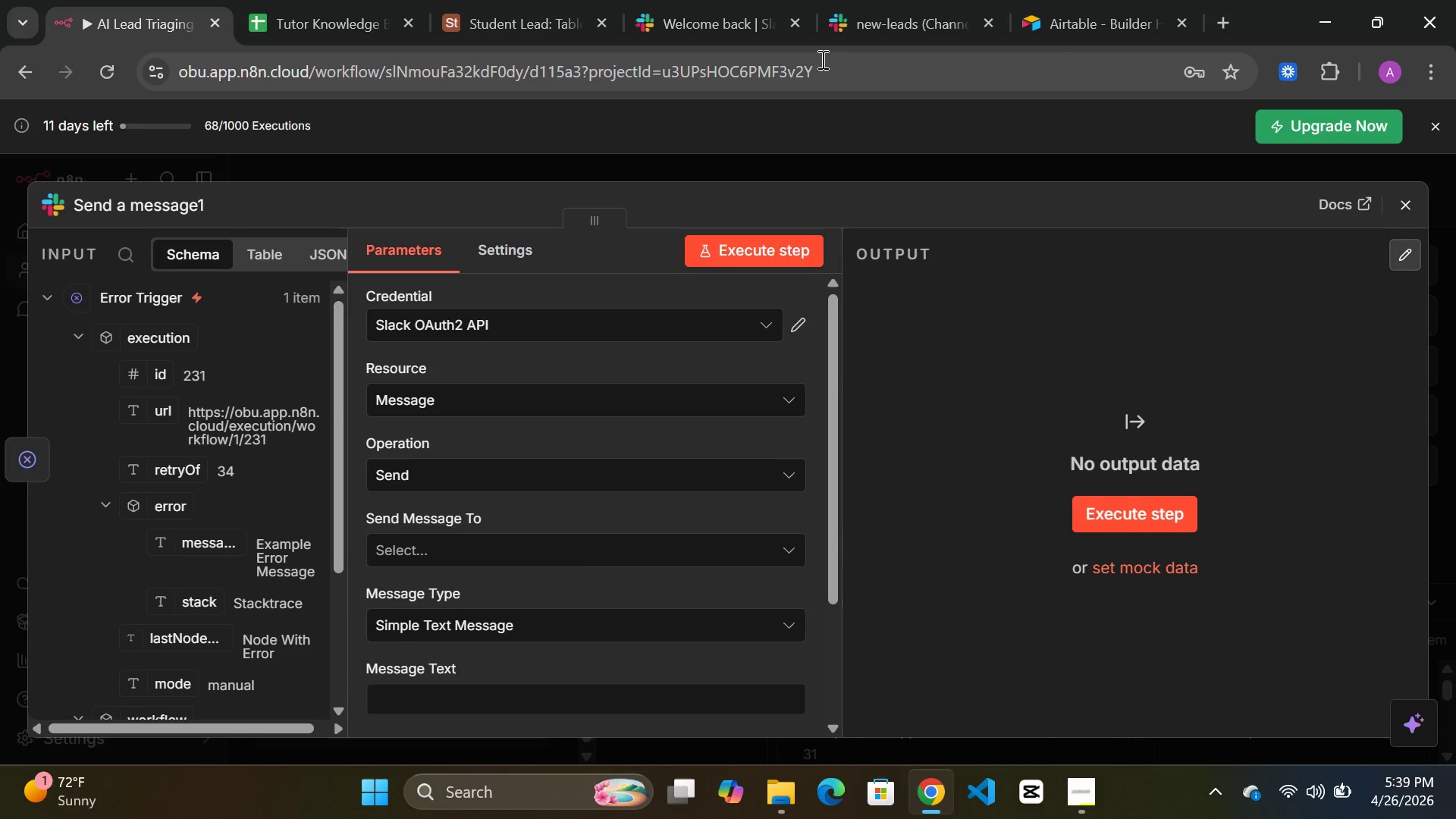 
left_click([861, 24])
 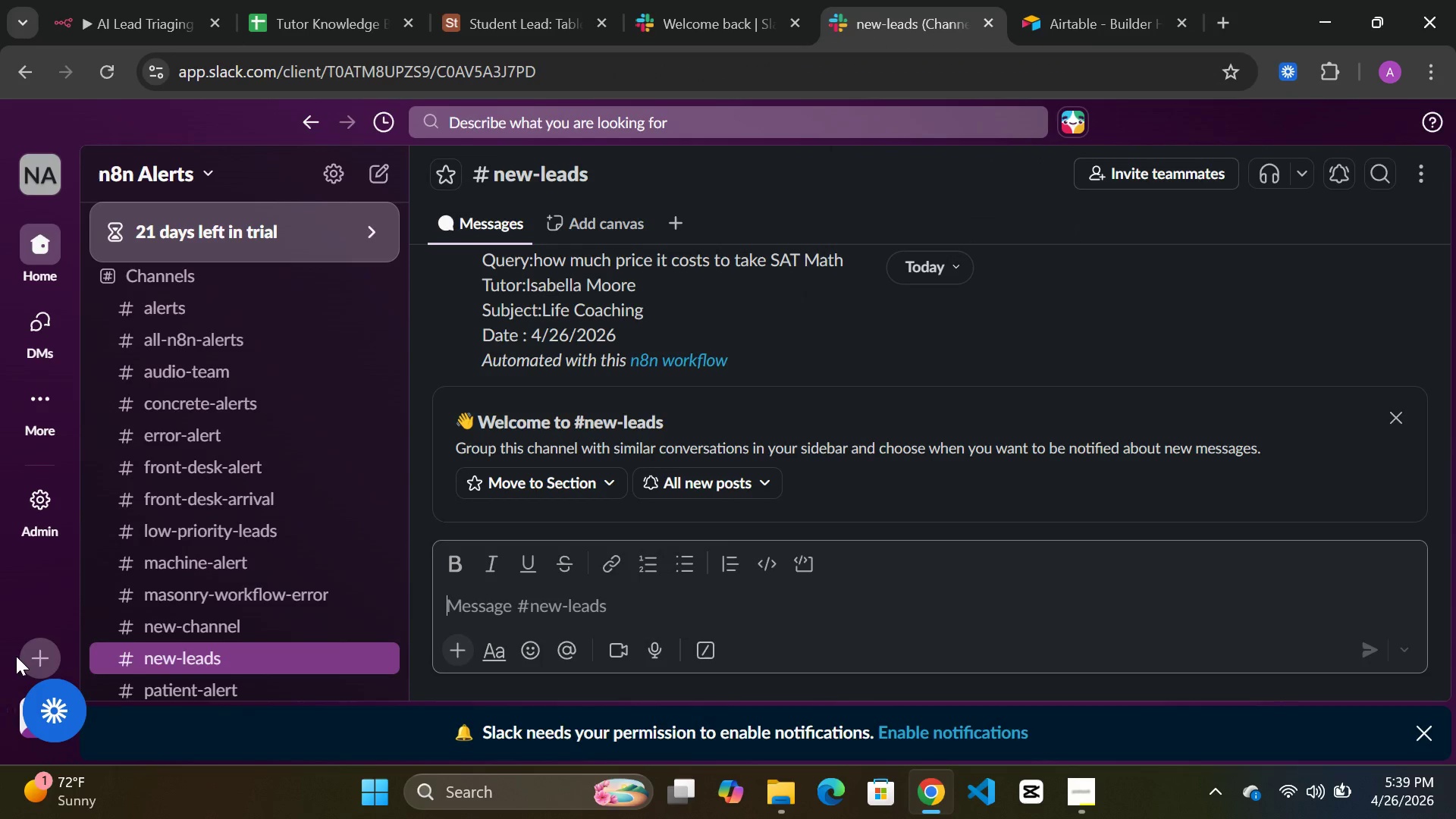 
left_click([45, 659])
 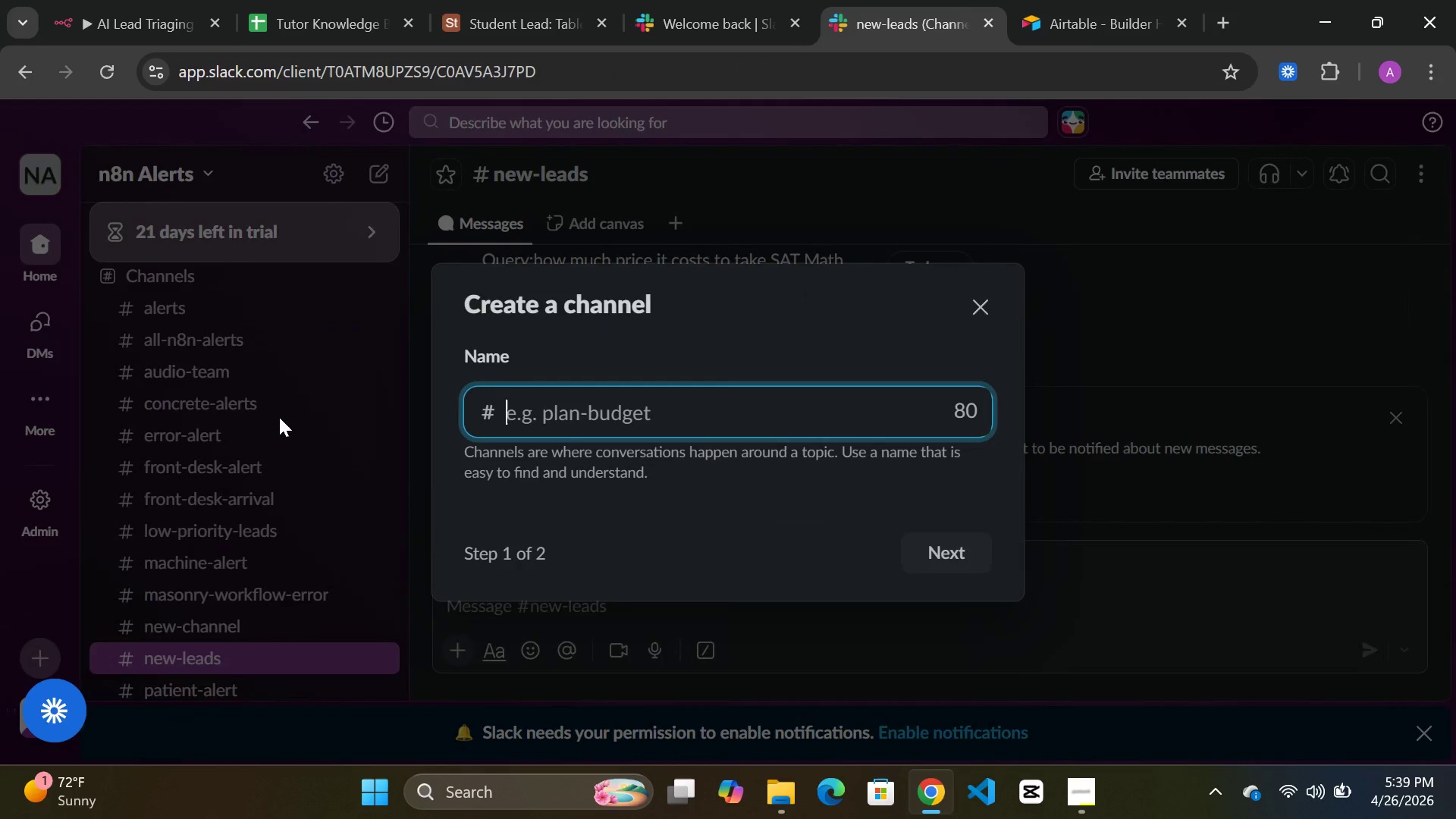 
wait(8.12)
 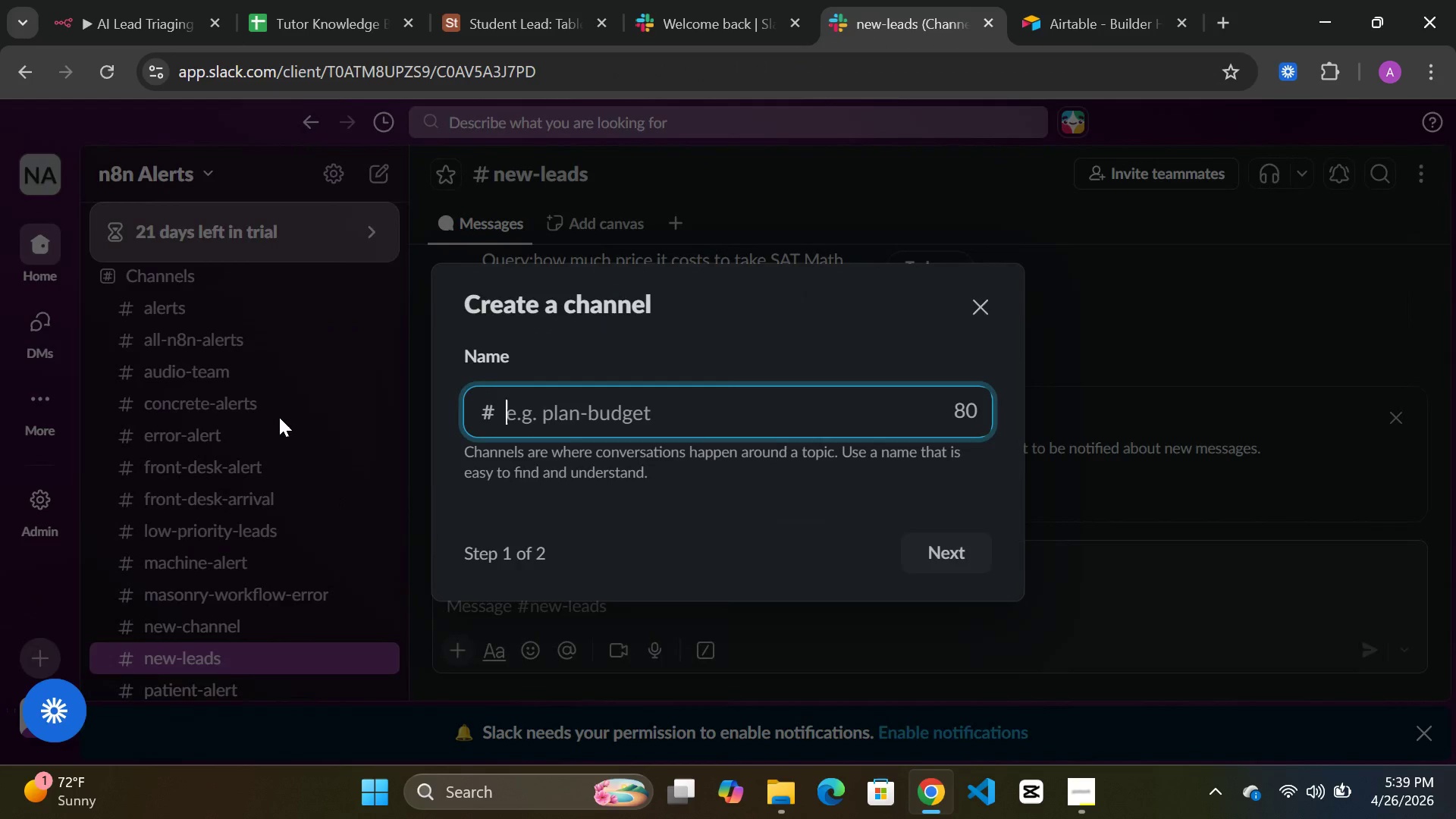 
type(leads-errro)
key(Backspace)
key(Backspace)
key(Backspace)
type(ror)
 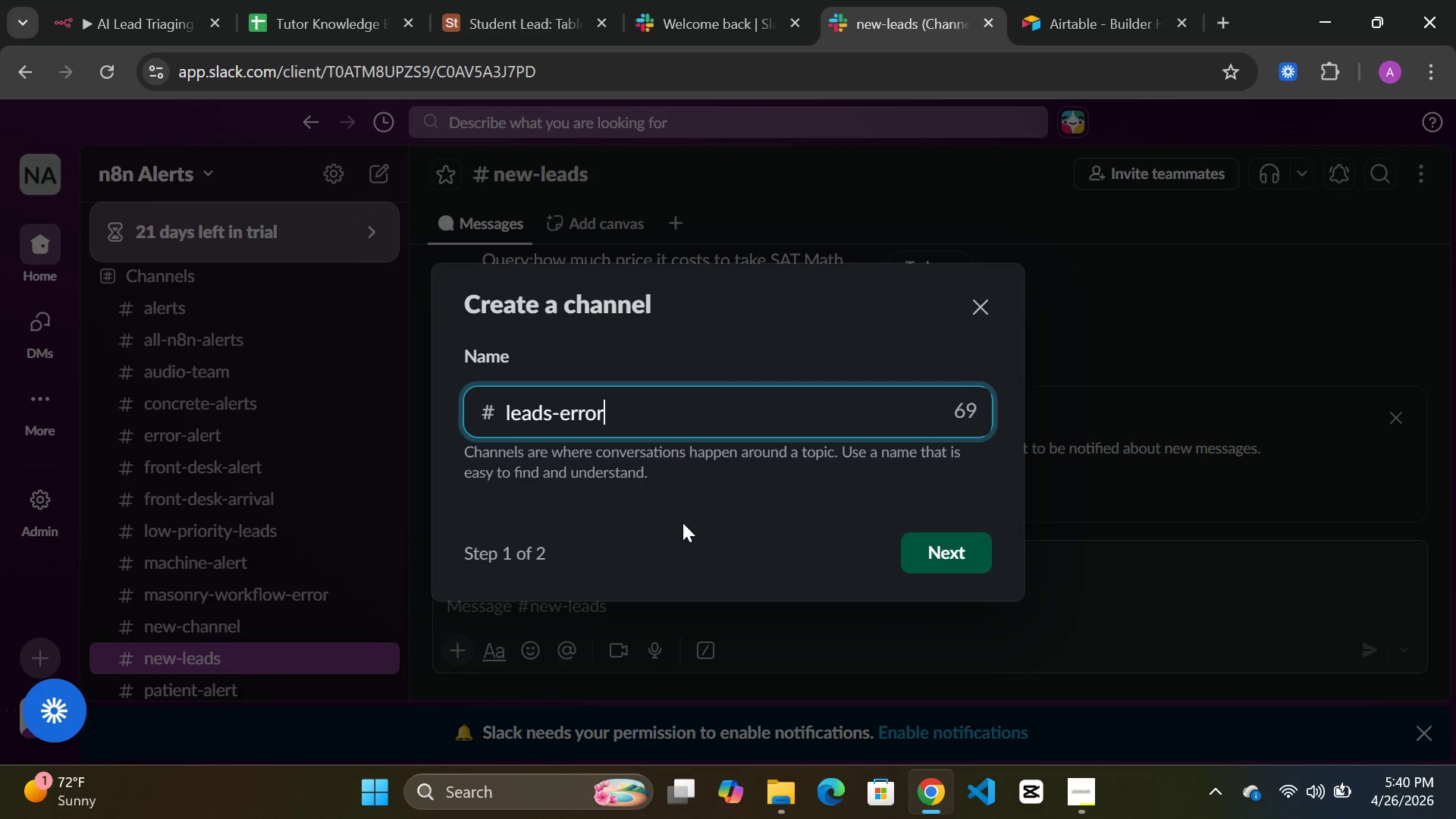 
left_click([920, 554])
 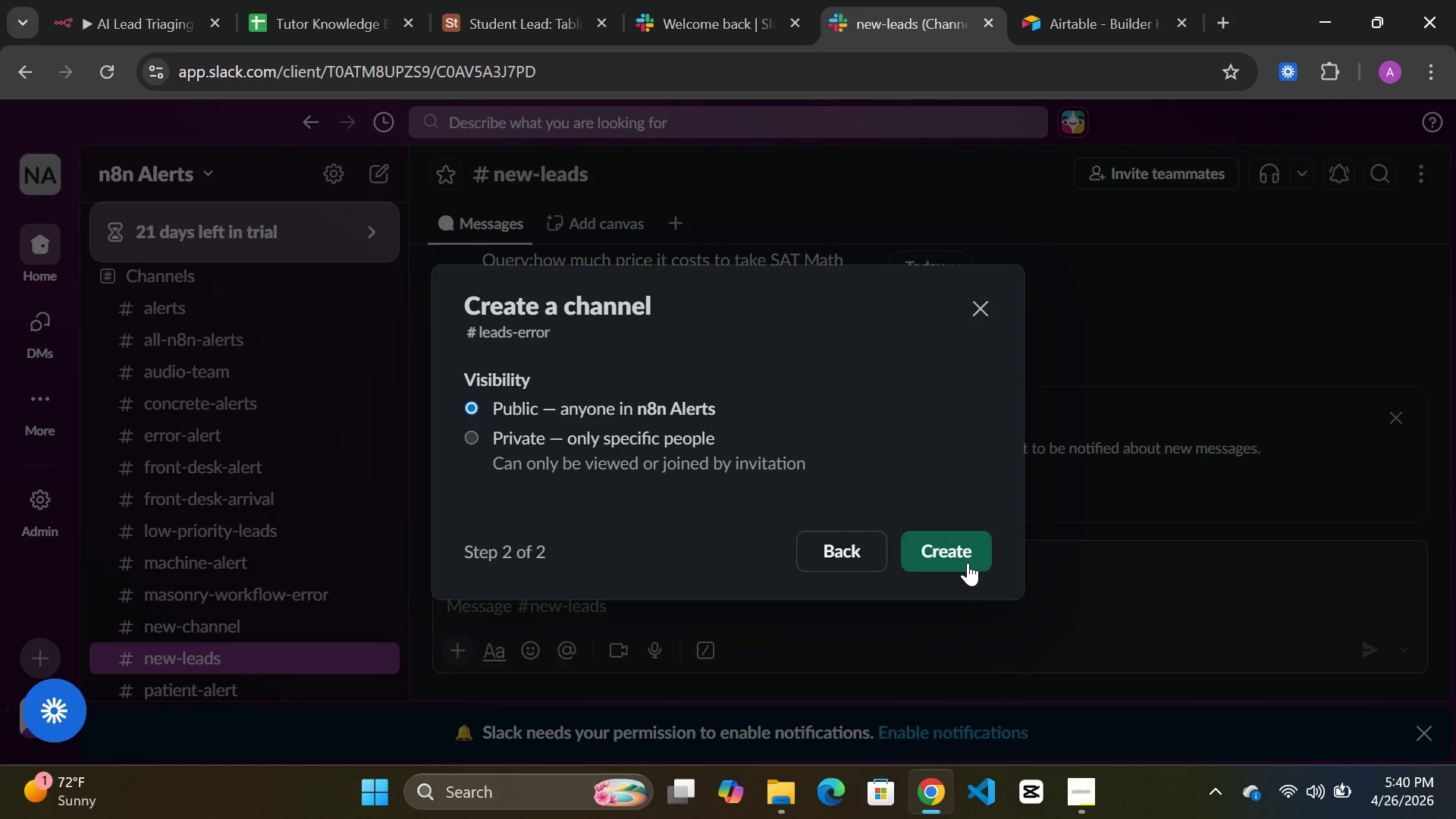 
left_click([959, 562])
 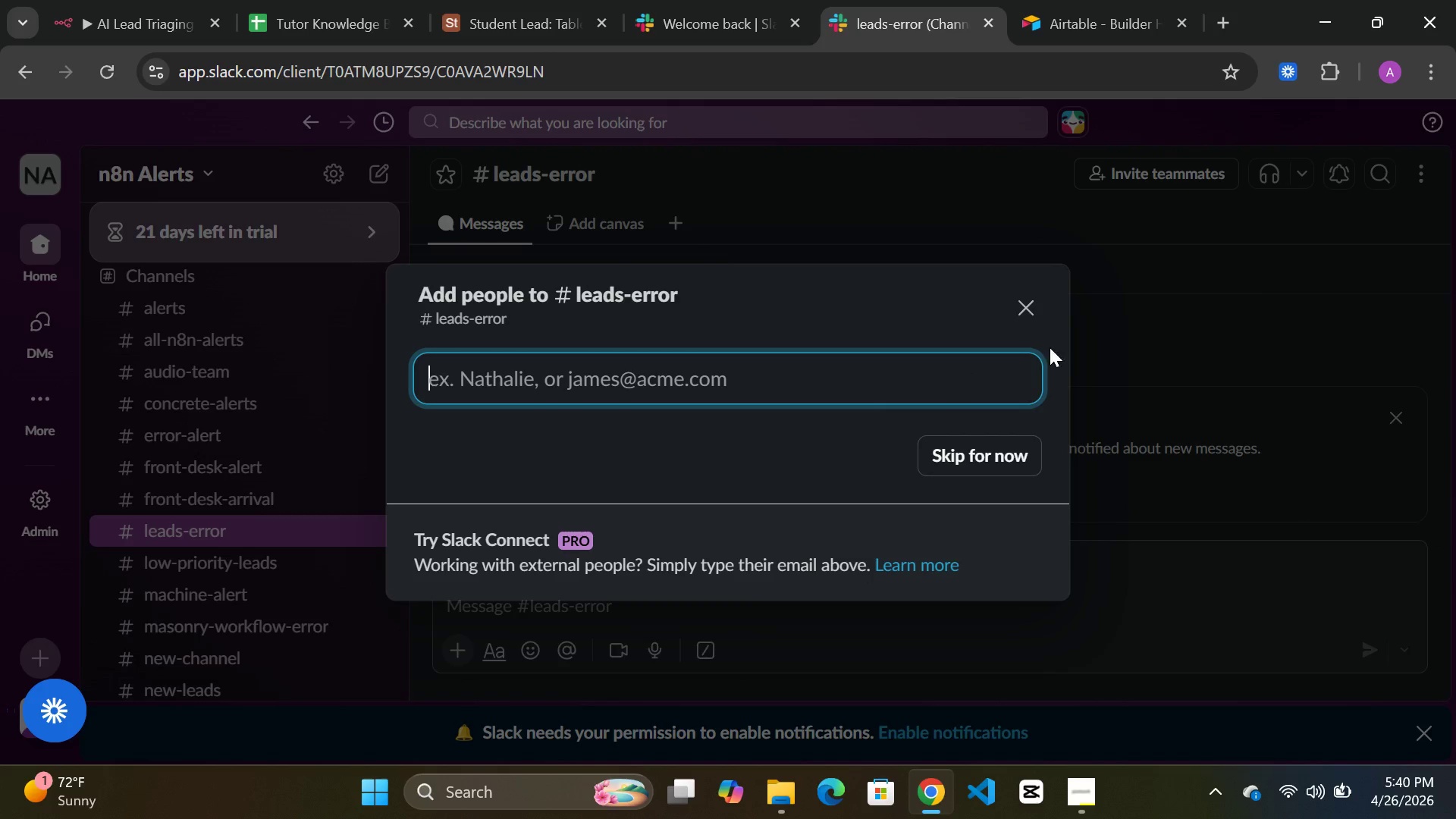 
wait(5.41)
 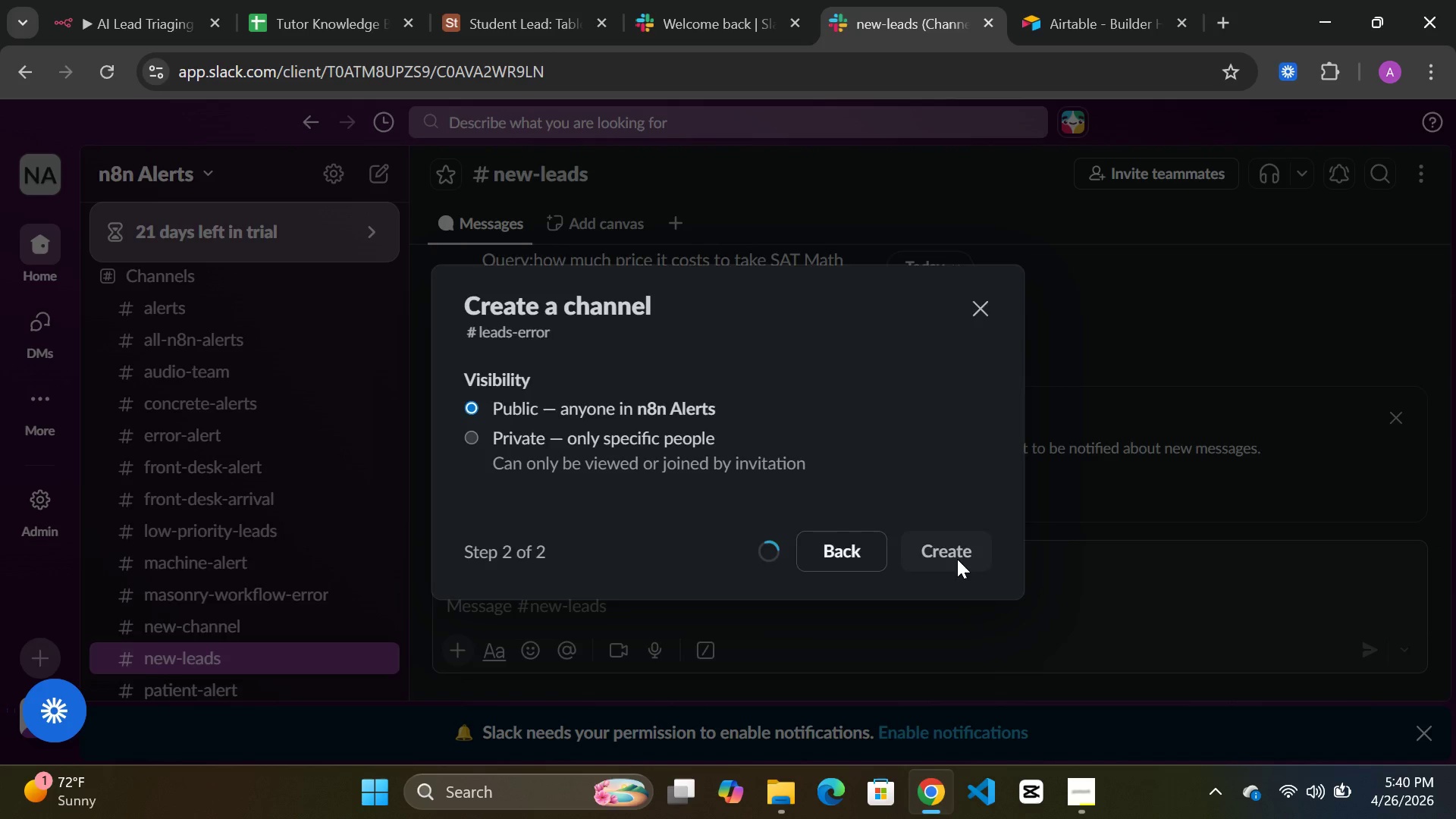 
left_click([1040, 309])
 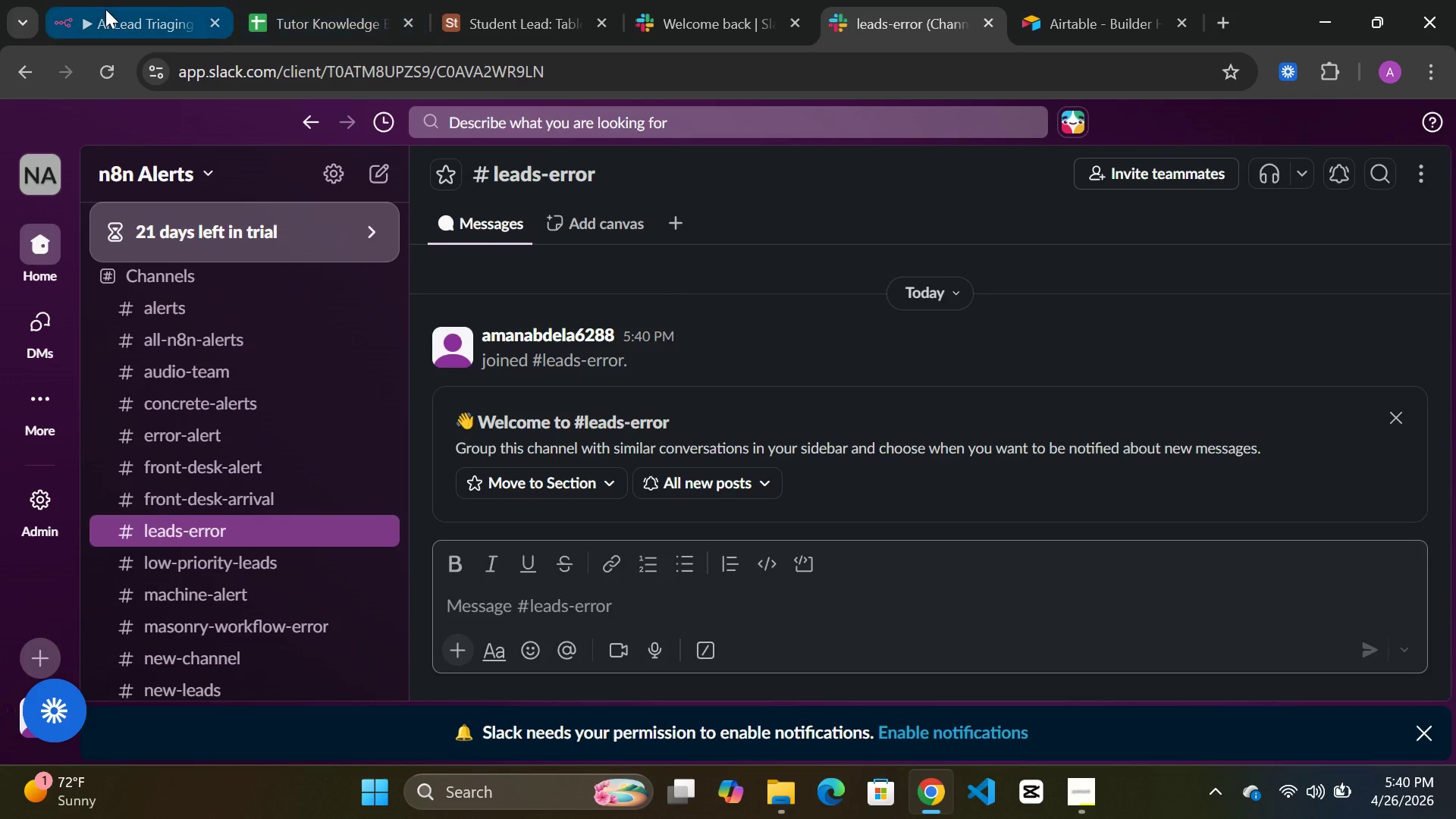 
left_click([120, 15])
 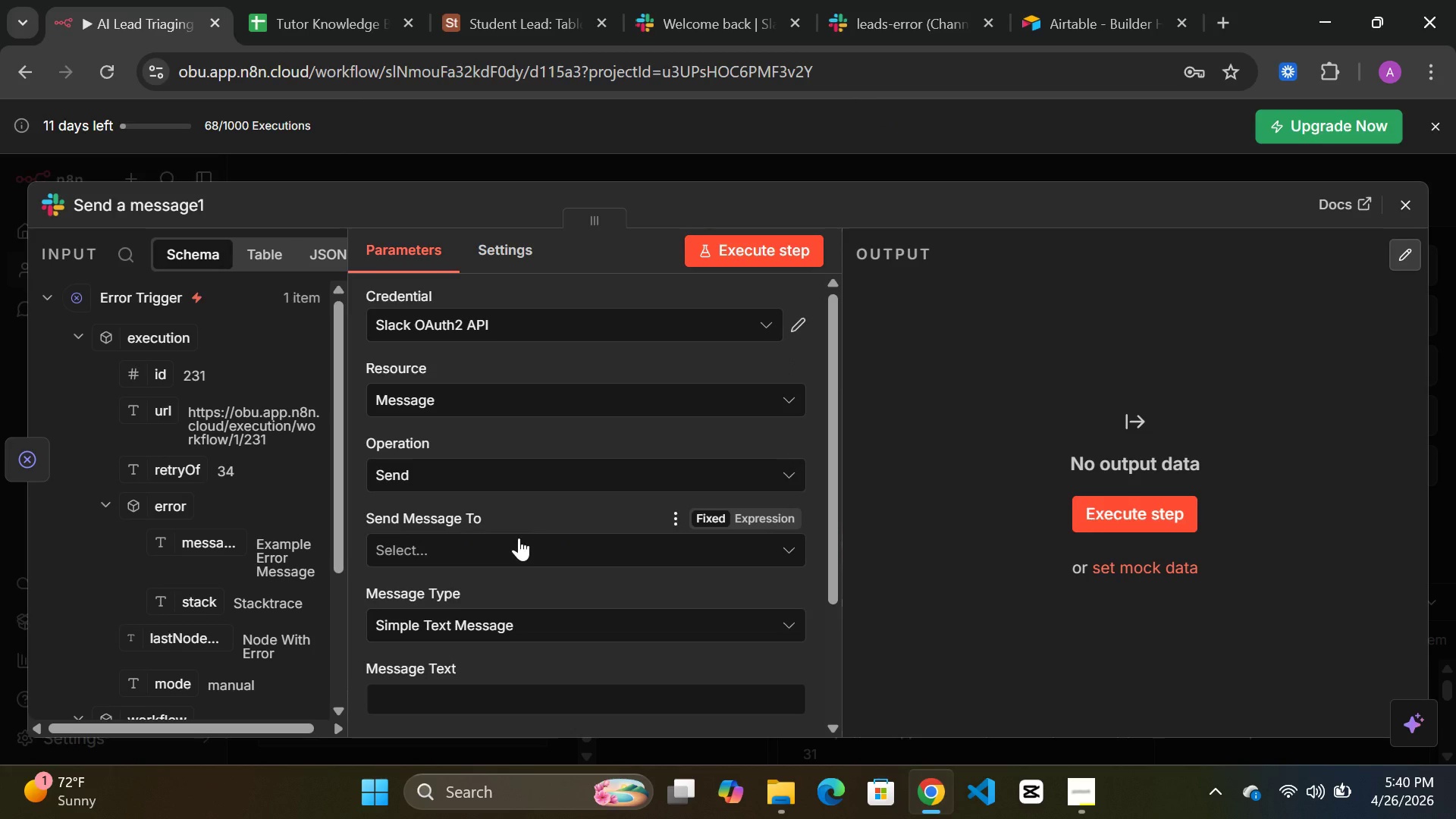 
left_click([551, 559])
 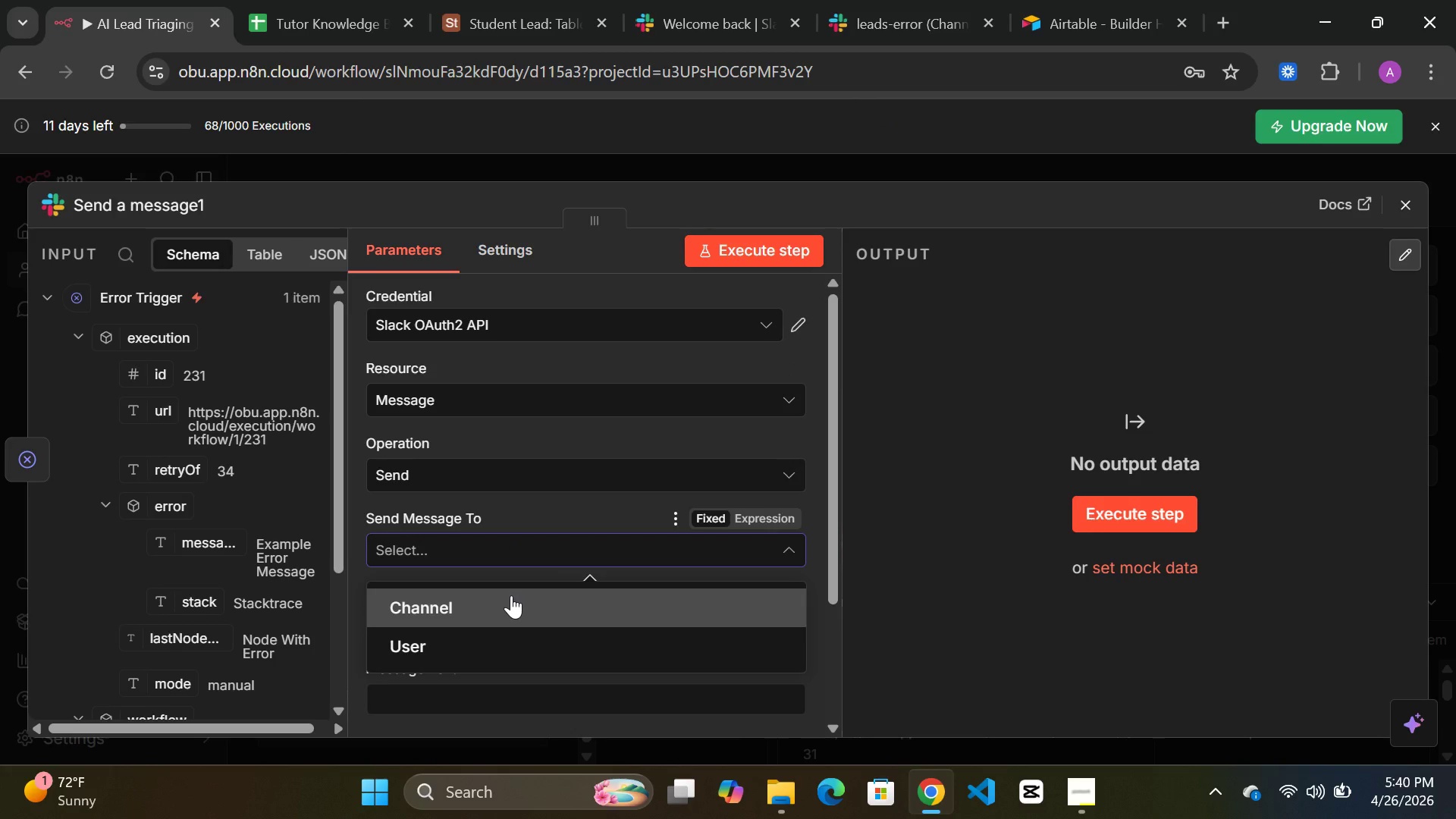 
left_click([510, 595])
 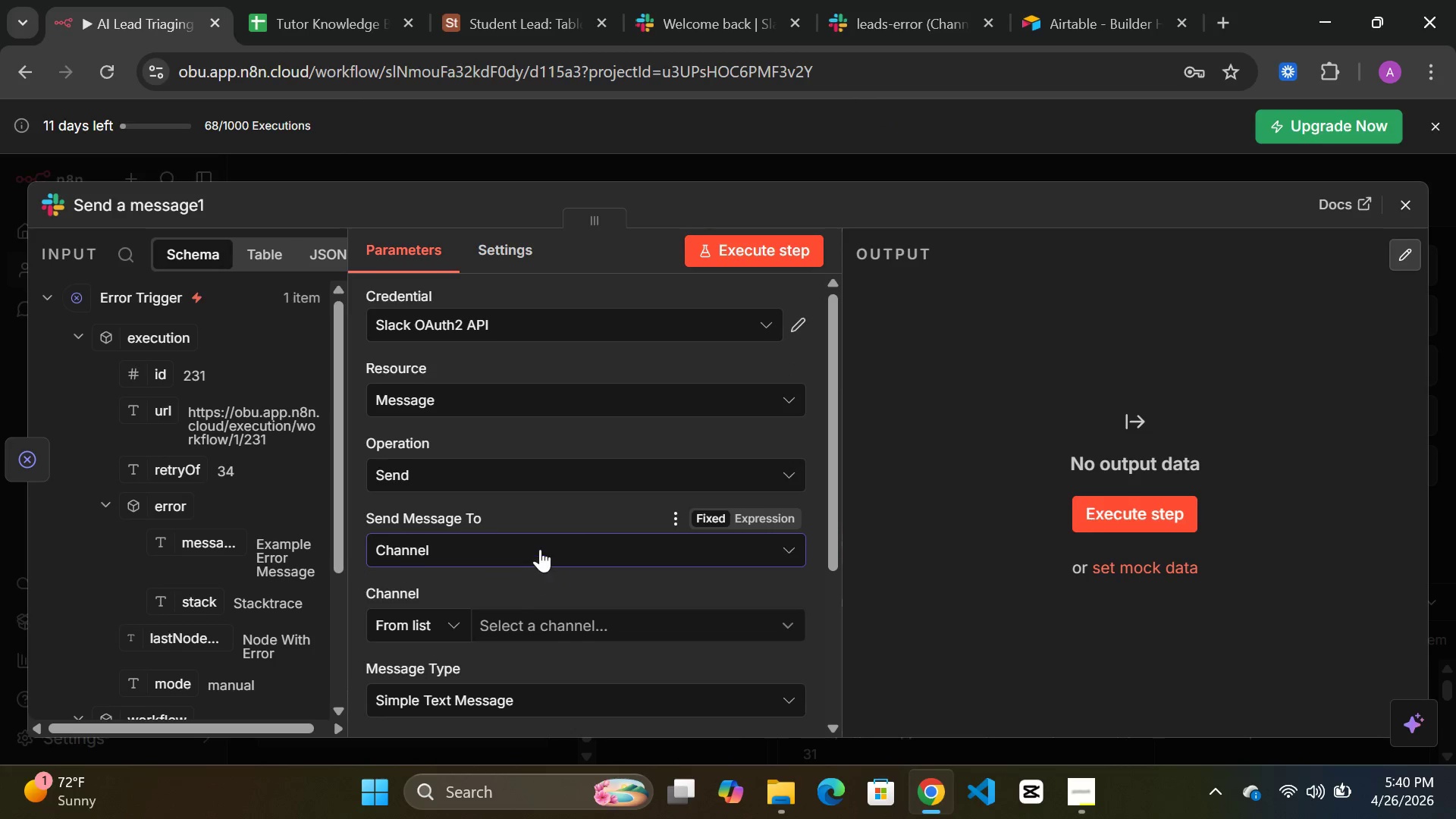 
scroll: coordinate [540, 549], scroll_direction: down, amount: 3.0
 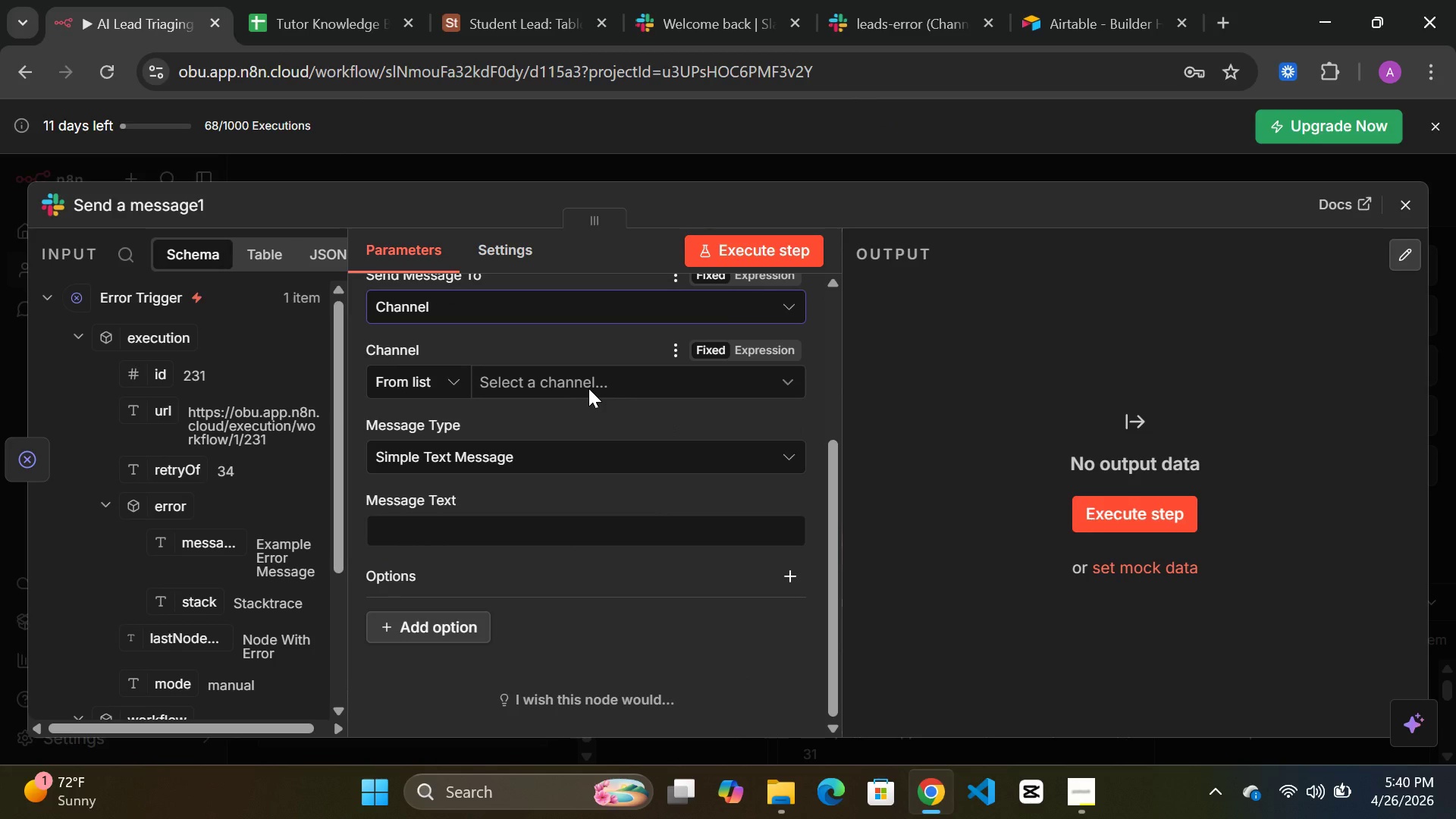 
left_click([588, 388])
 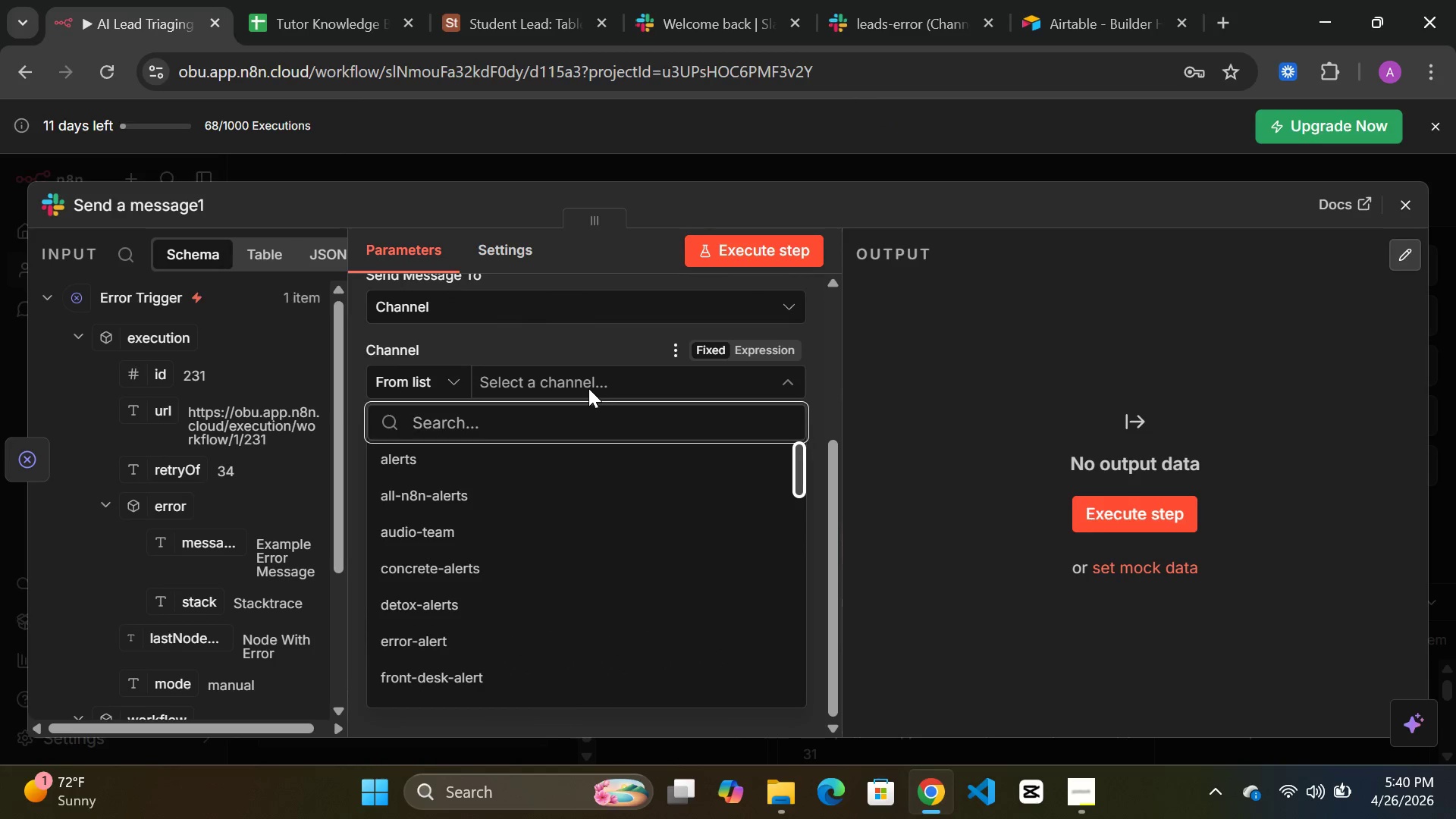 
type(lead)
 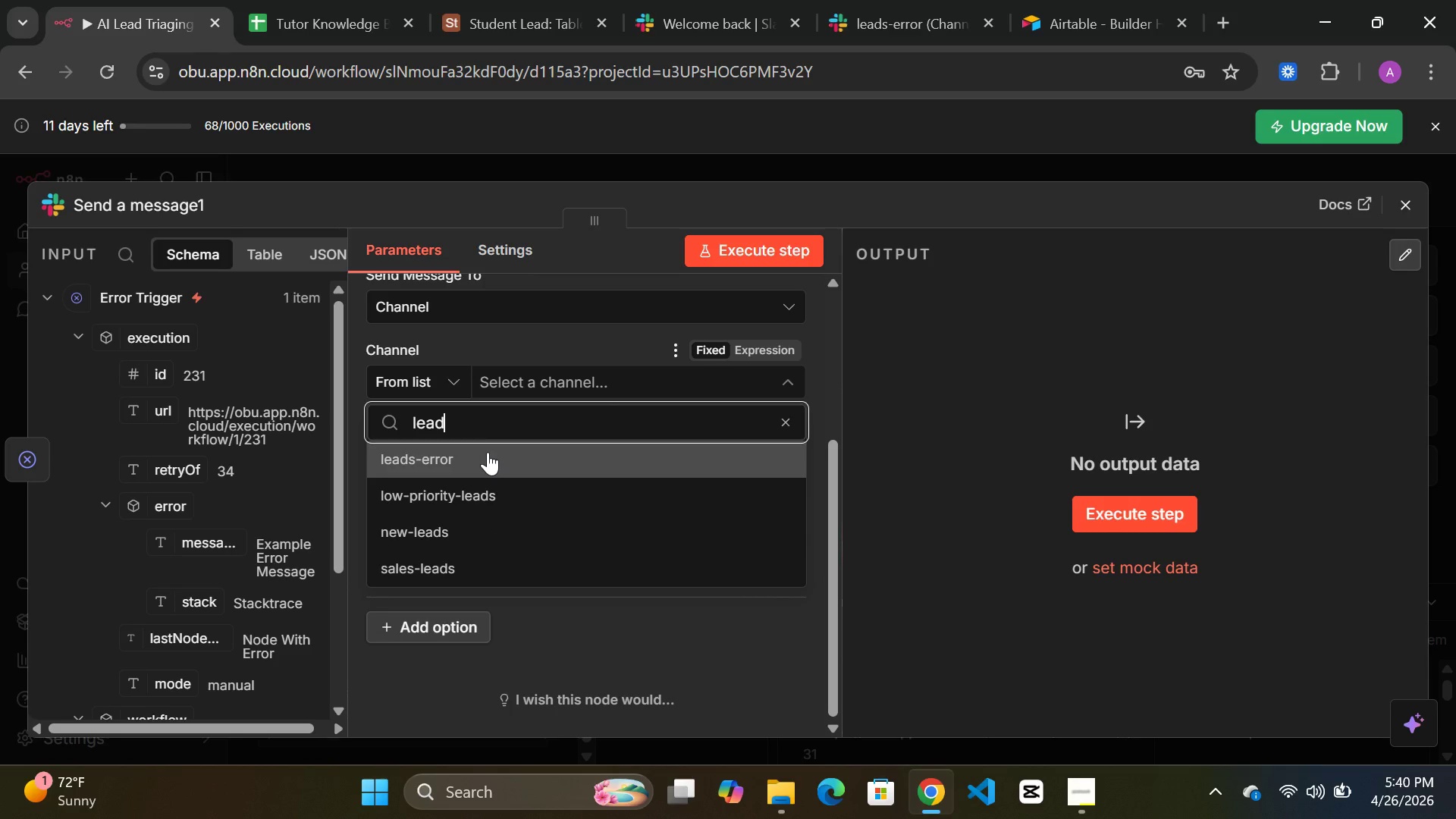 
left_click([486, 453])
 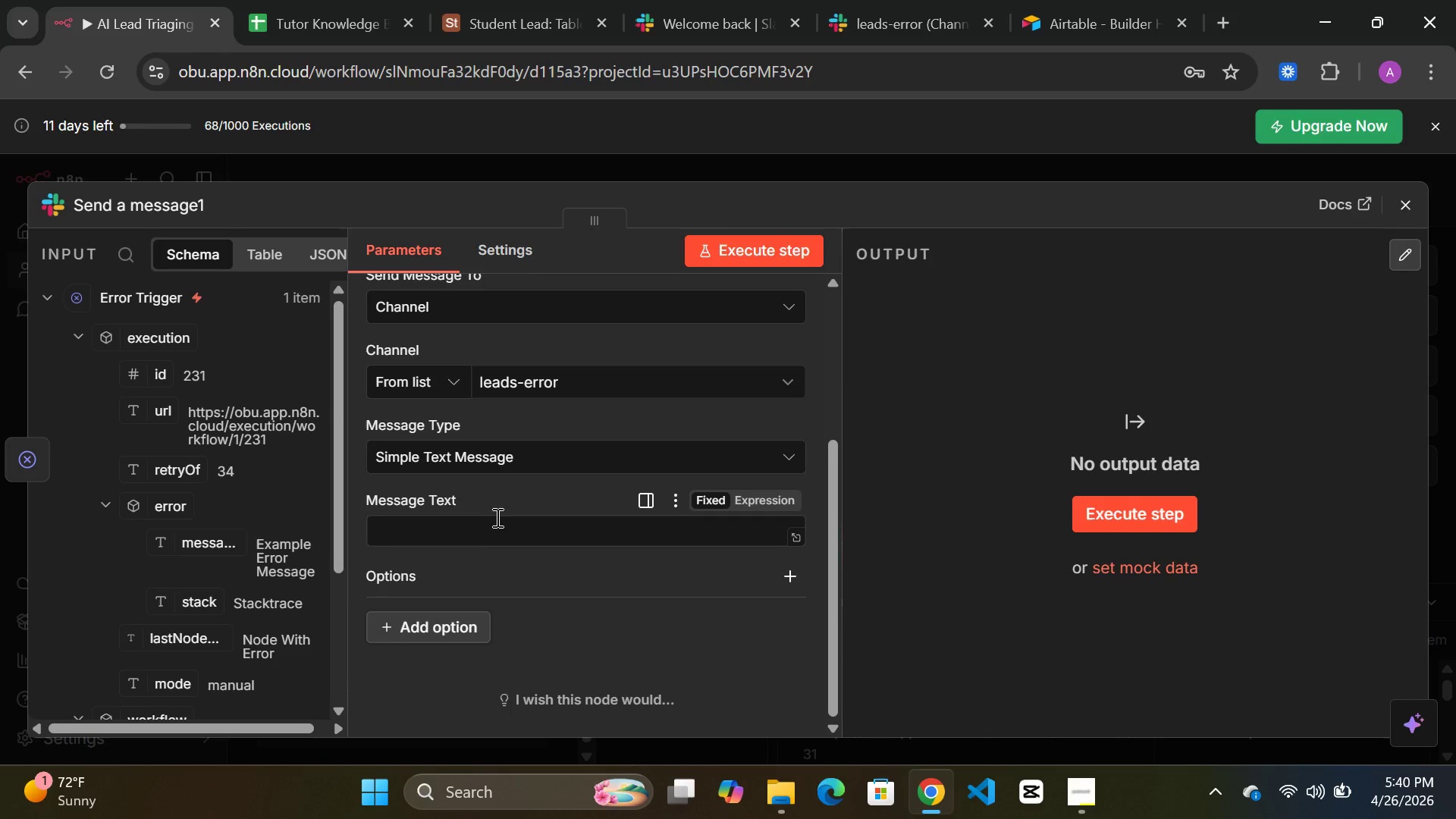 
left_click([493, 523])
 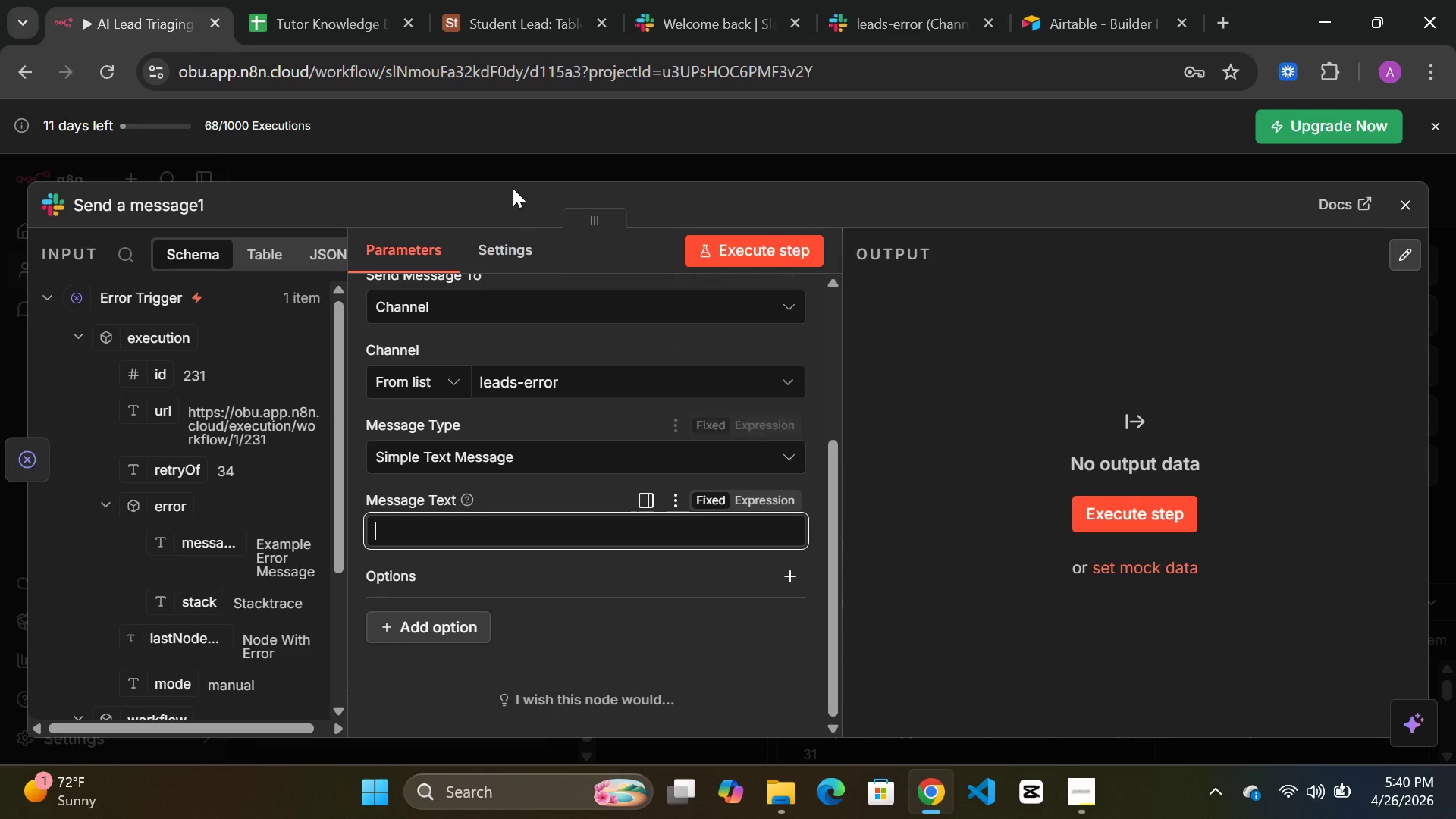 
left_click([482, 163])
 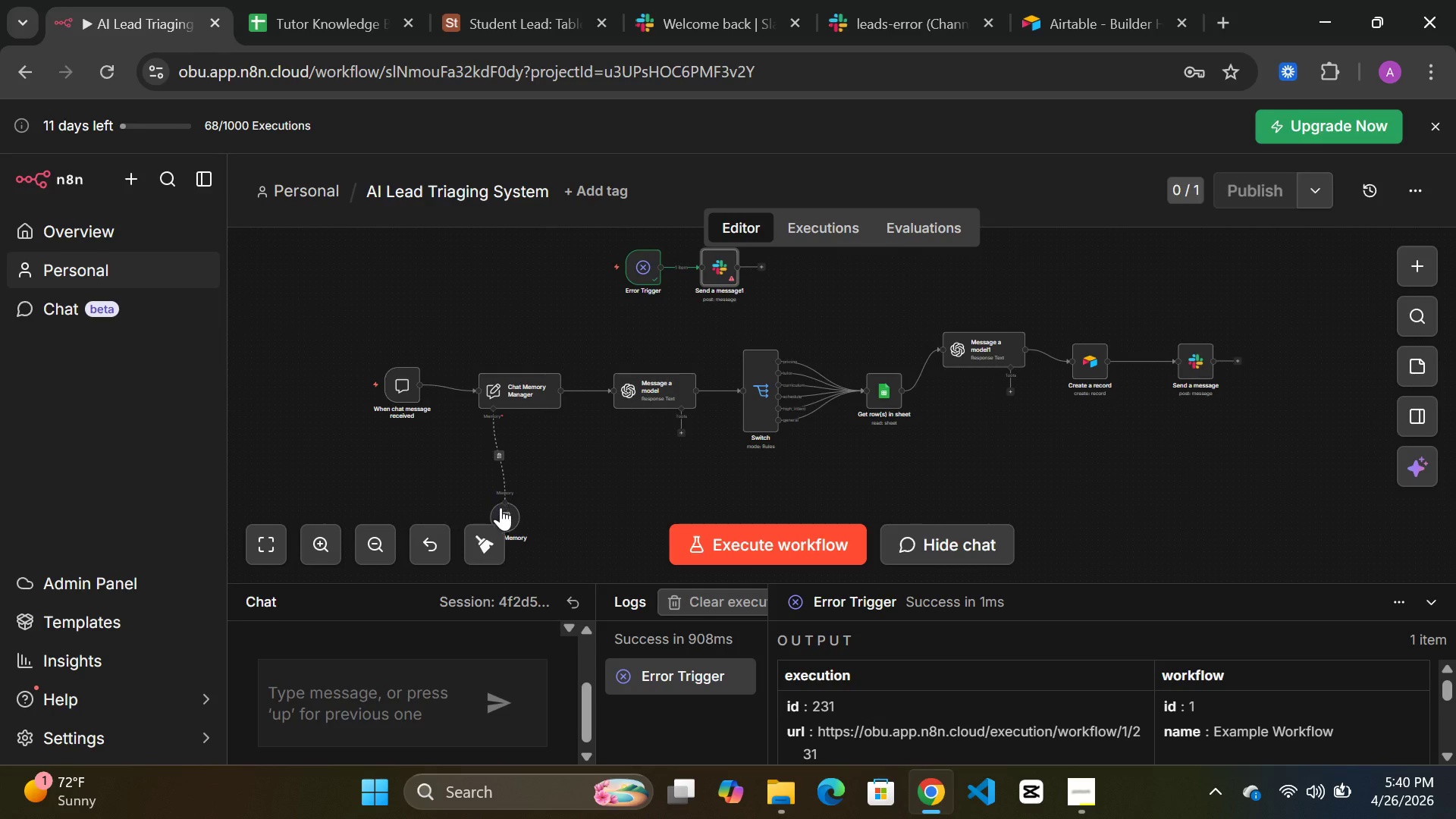 
left_click_drag(start_coordinate=[504, 513], to_coordinate=[500, 484])
 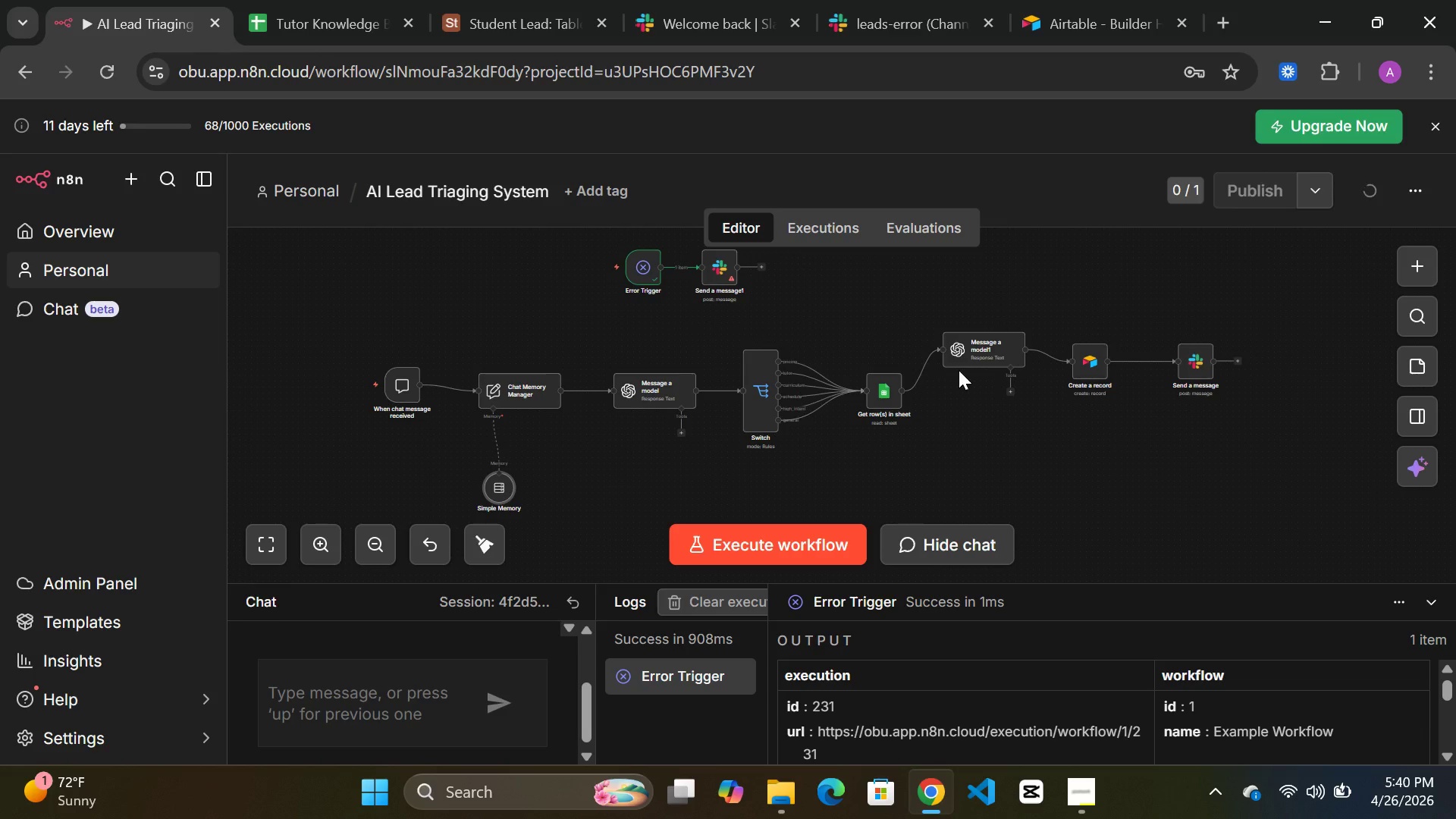 
left_click_drag(start_coordinate=[969, 348], to_coordinate=[977, 359])
 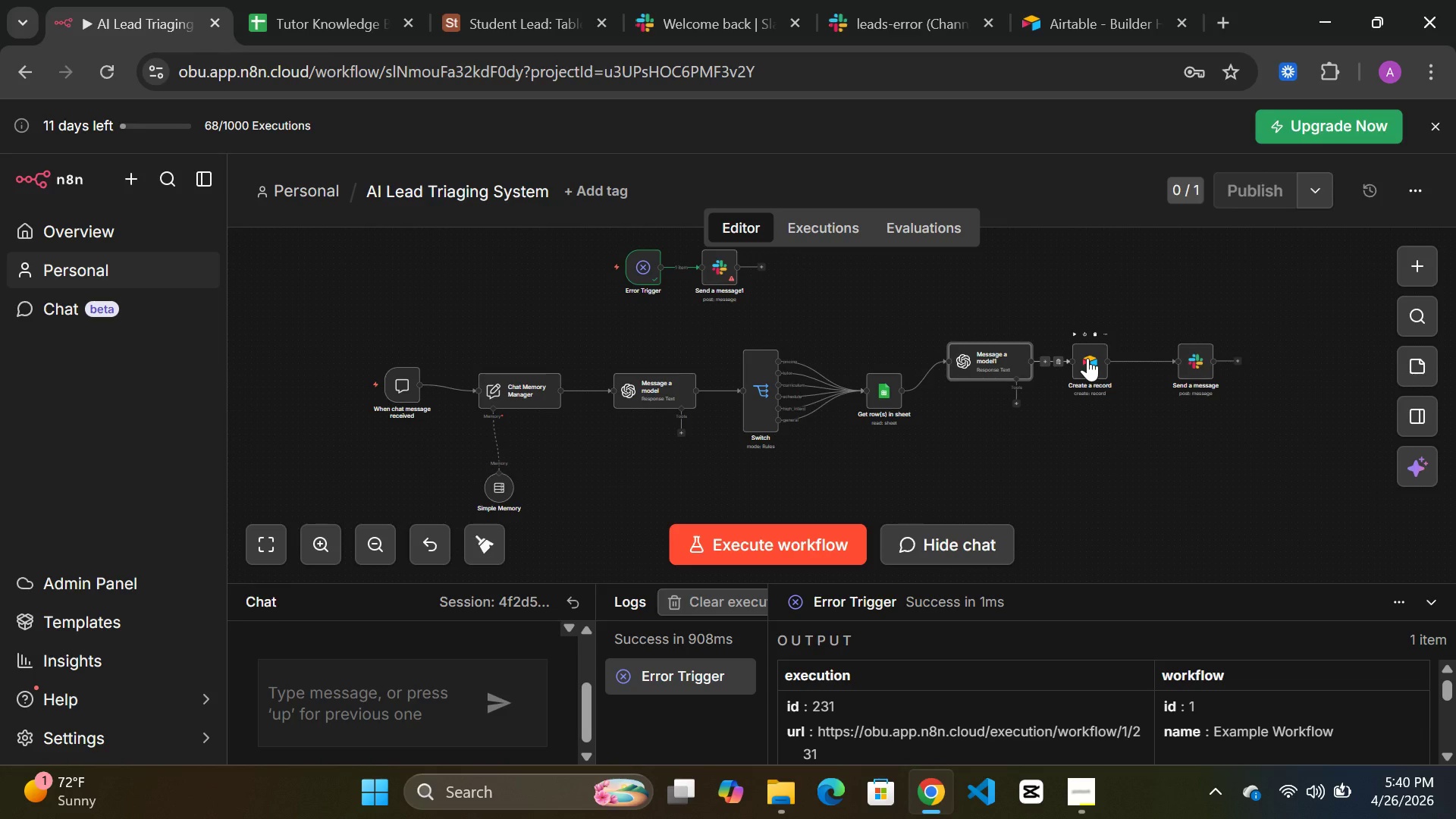 
left_click_drag(start_coordinate=[1087, 358], to_coordinate=[1095, 356])
 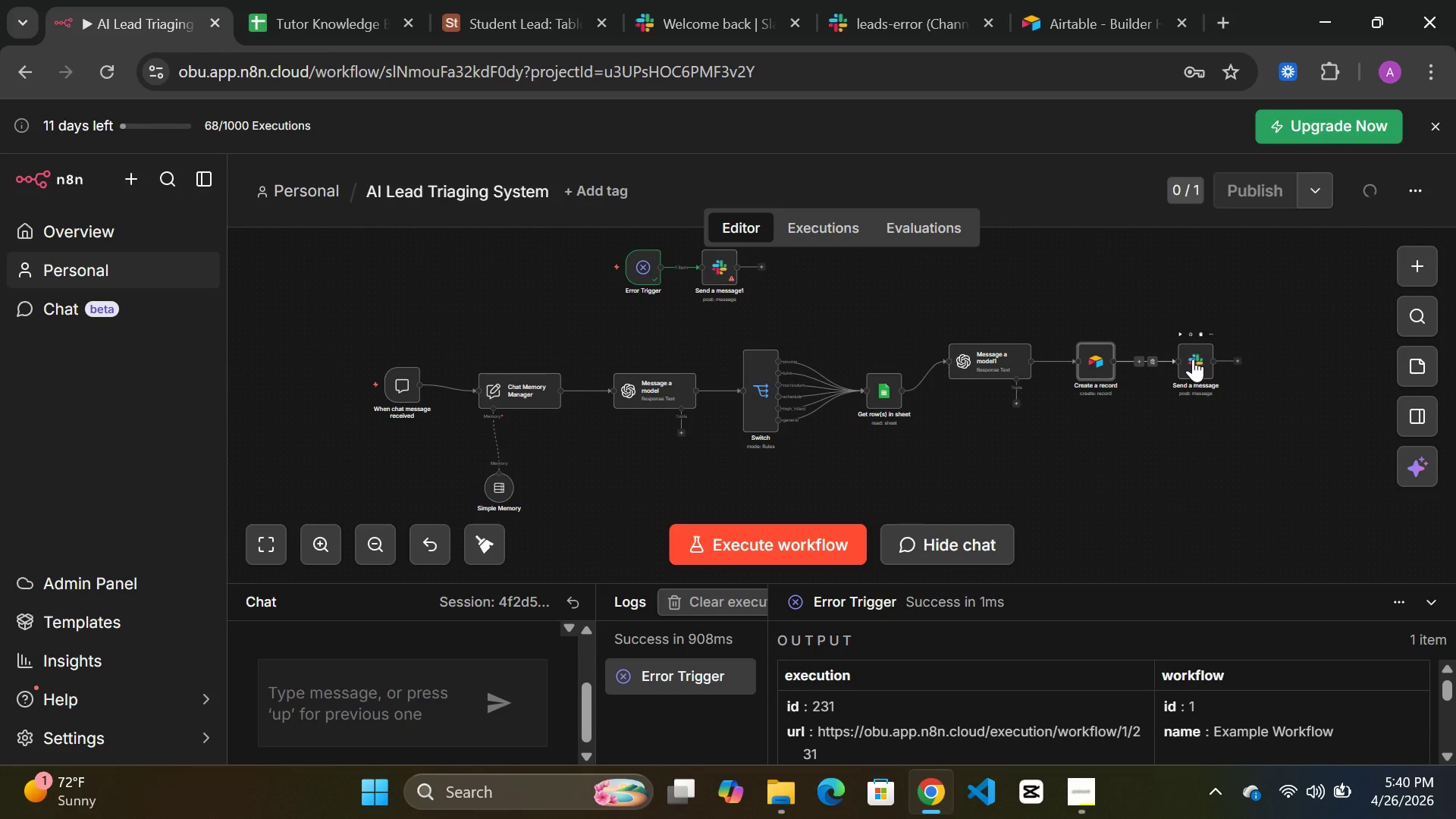 
left_click_drag(start_coordinate=[1193, 359], to_coordinate=[1197, 357])
 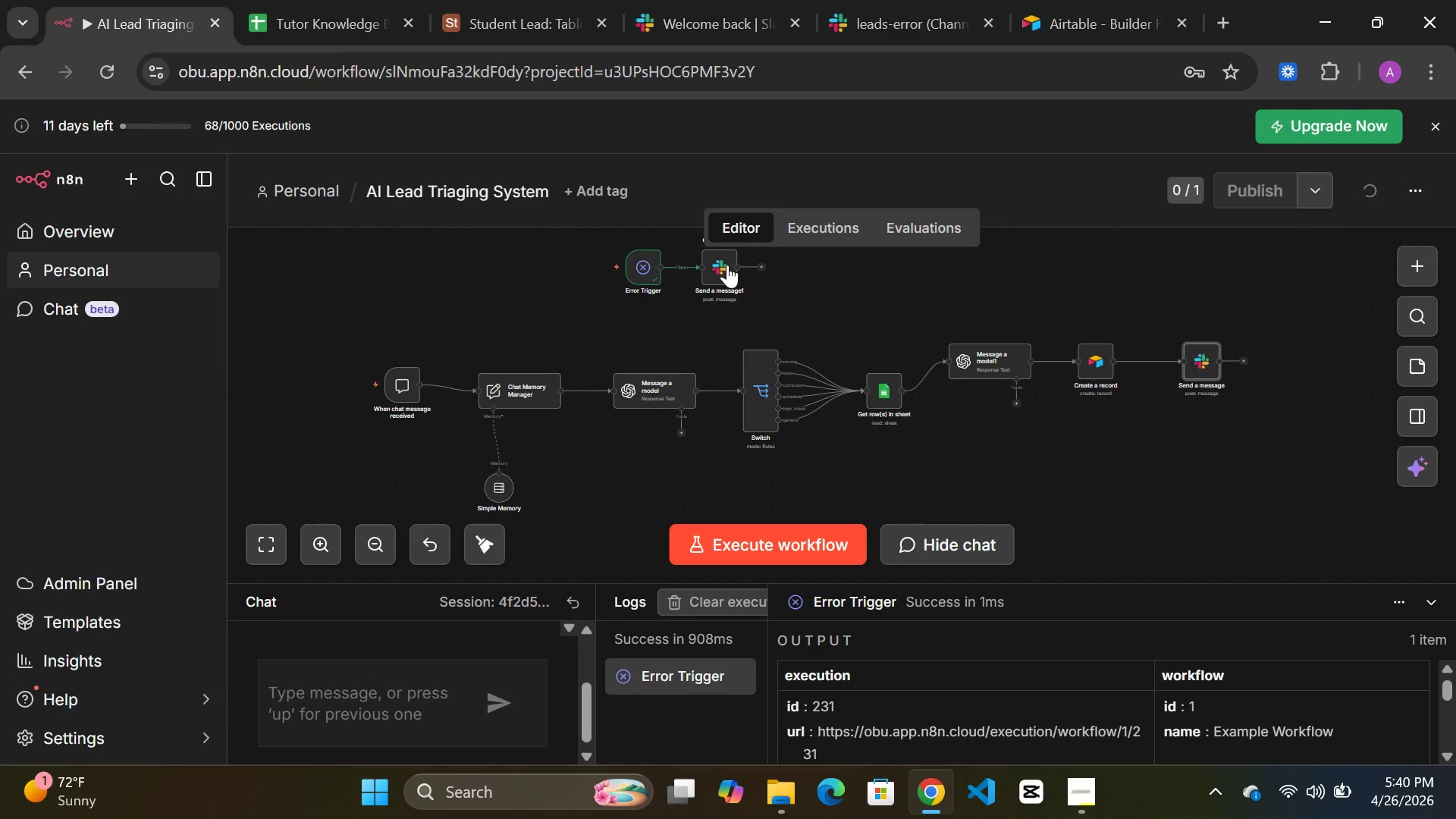 
double_click([724, 264])
 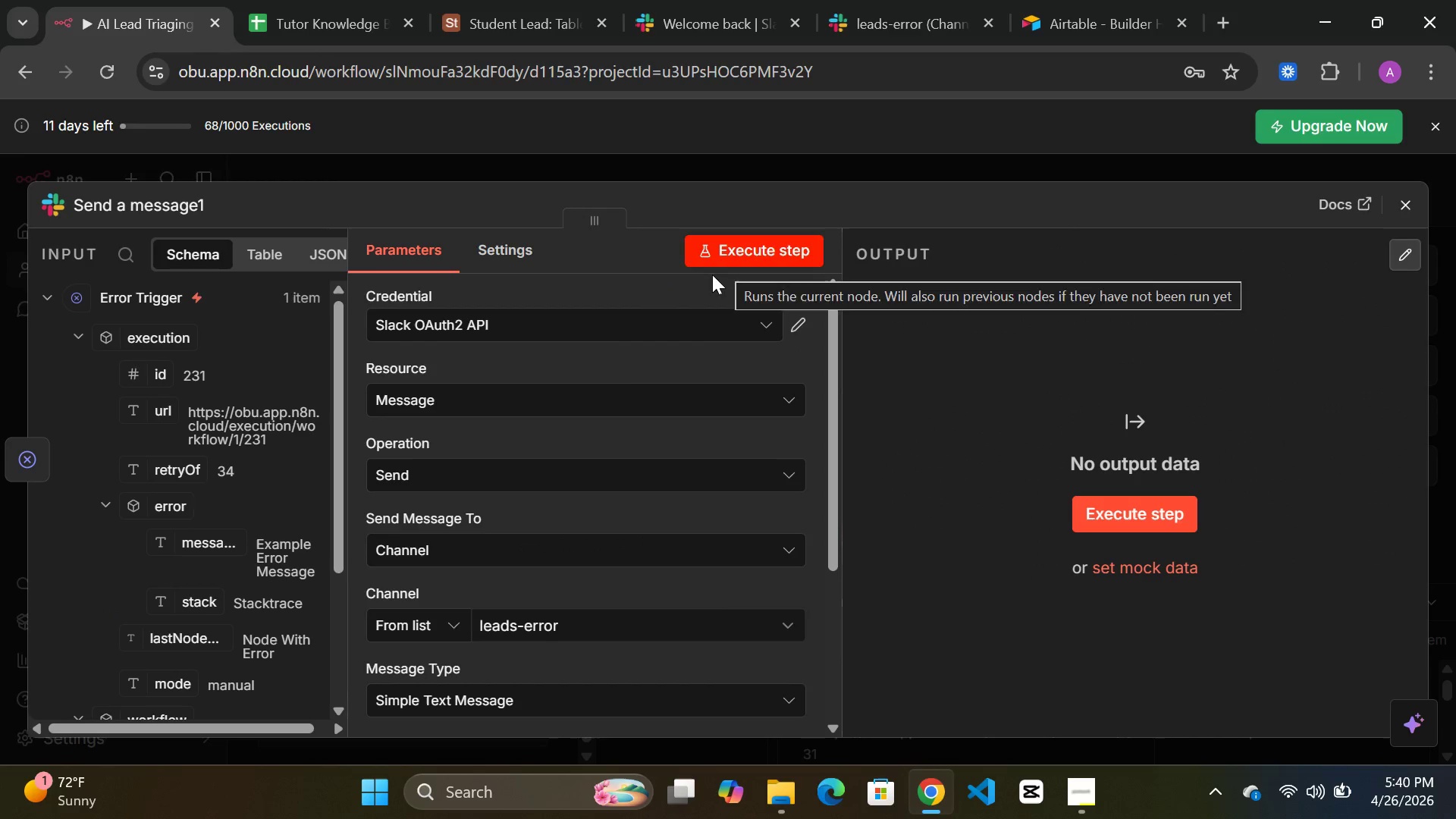 
scroll: coordinate [603, 471], scroll_direction: down, amount: 2.0
 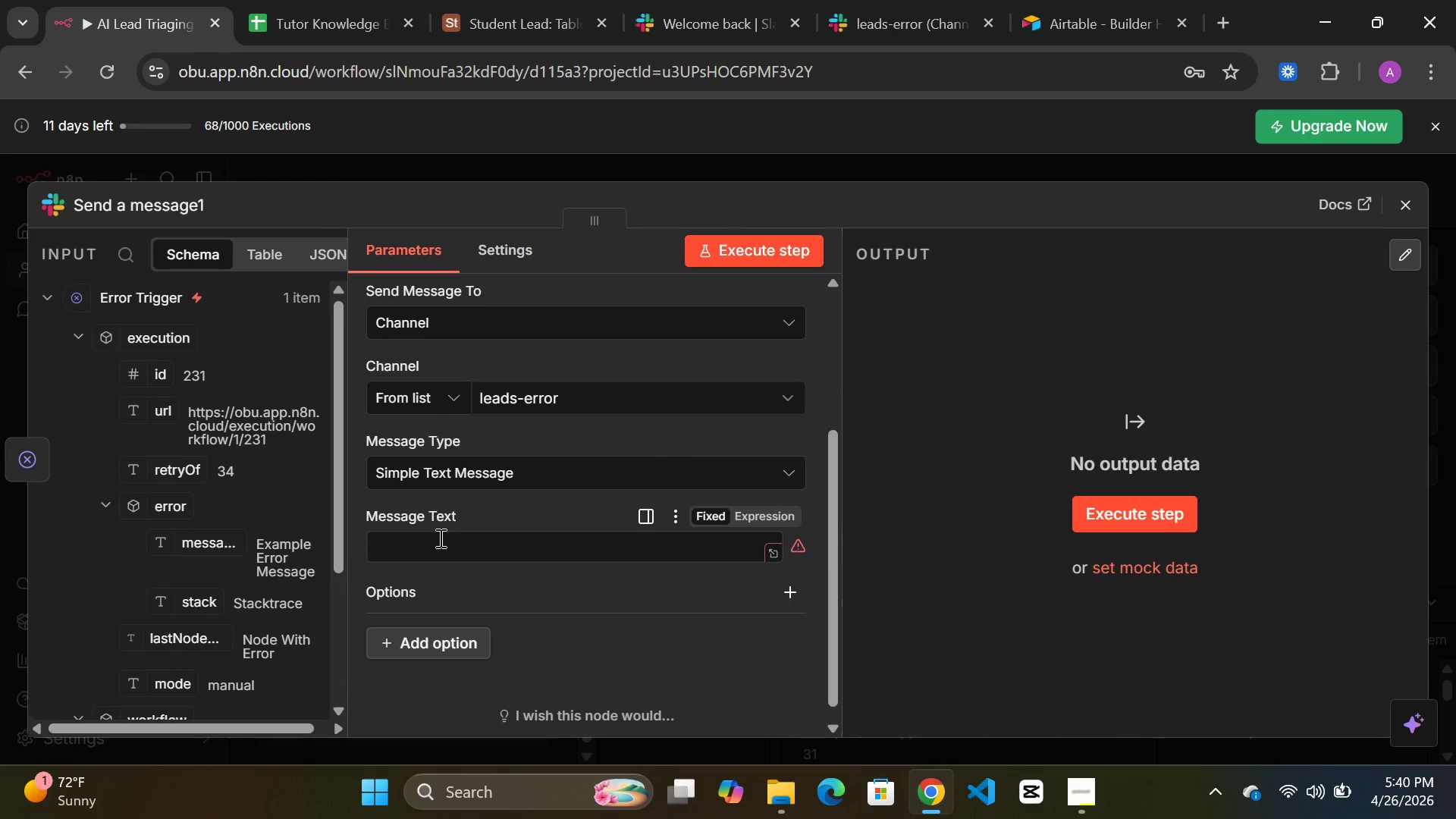 
left_click([438, 538])
 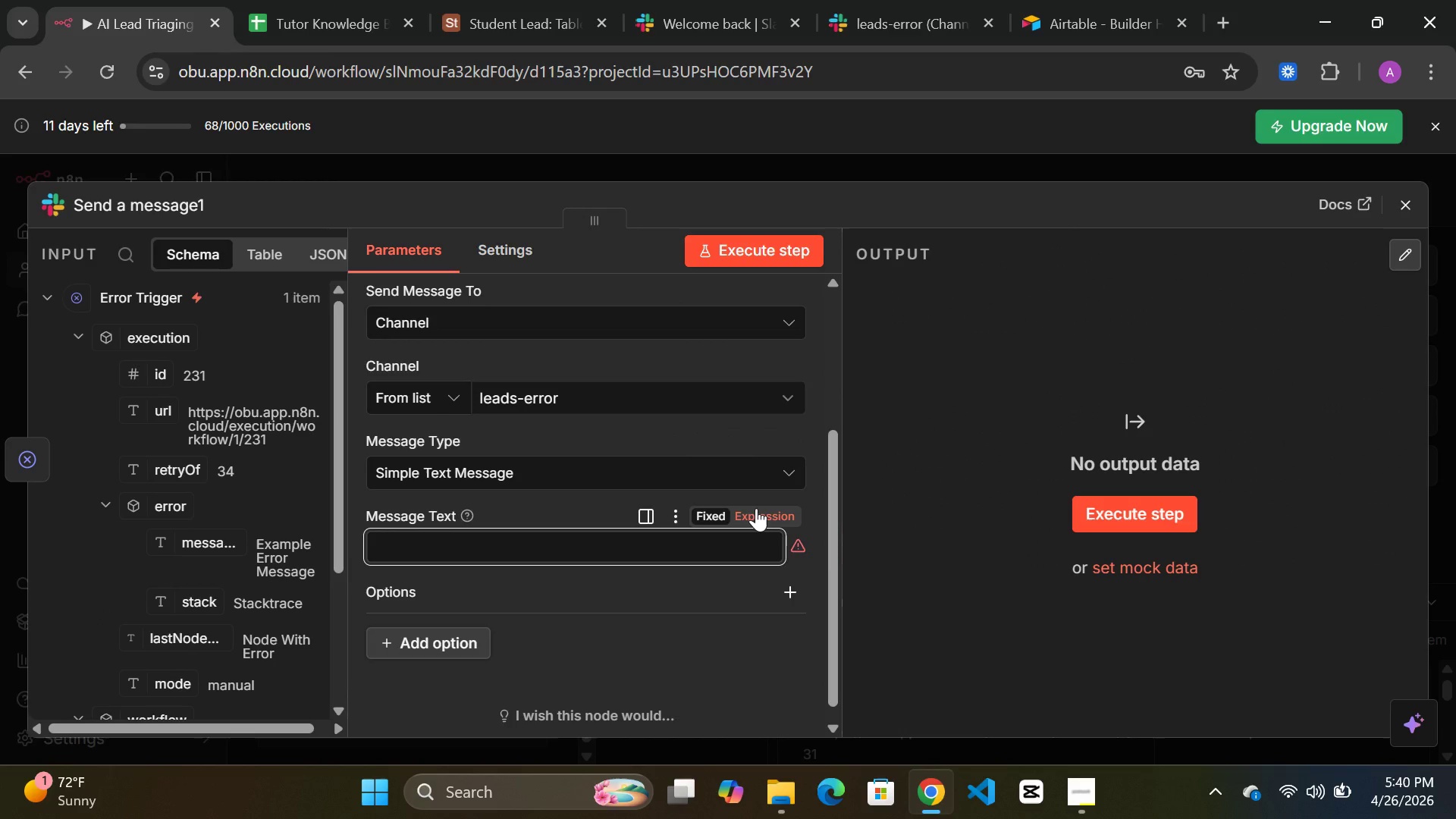 
left_click([756, 508])
 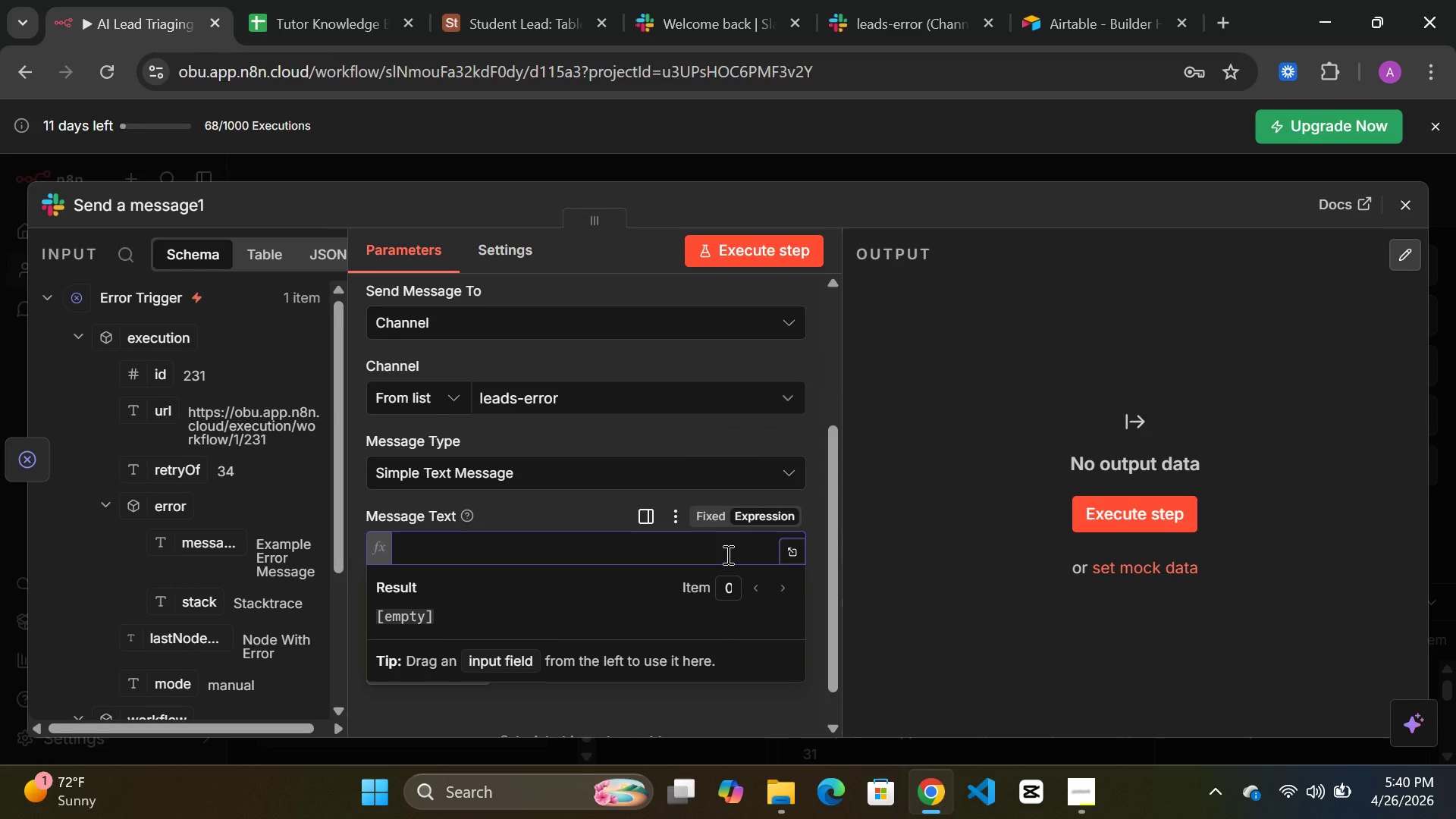 
type( wor)
key(Backspace)
key(Backspace)
type(ORKFLOW Error )
 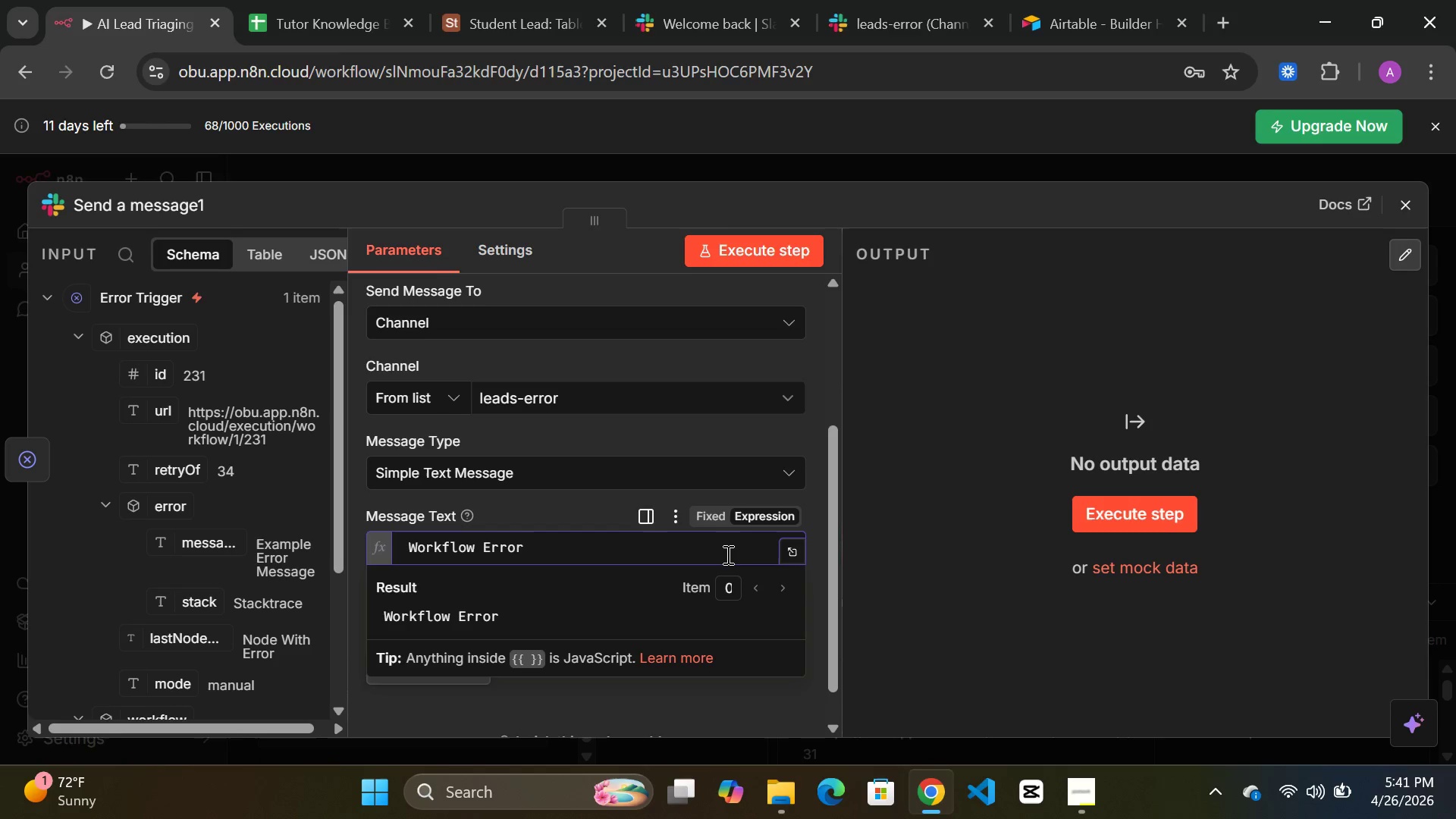 
hold_key(key=CapsLock, duration=0.33)
 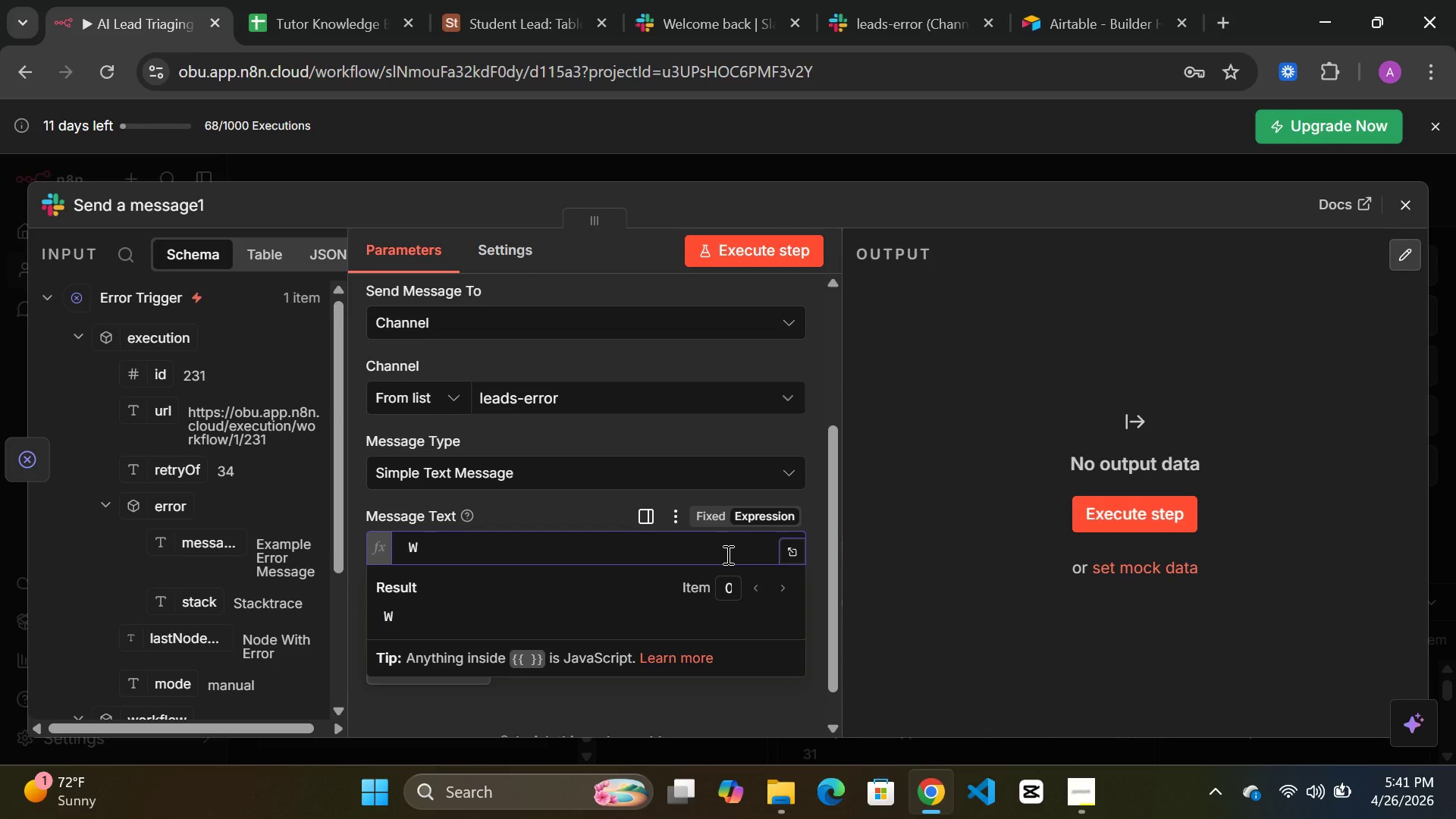 
hold_key(key=CapsLock, duration=0.31)
 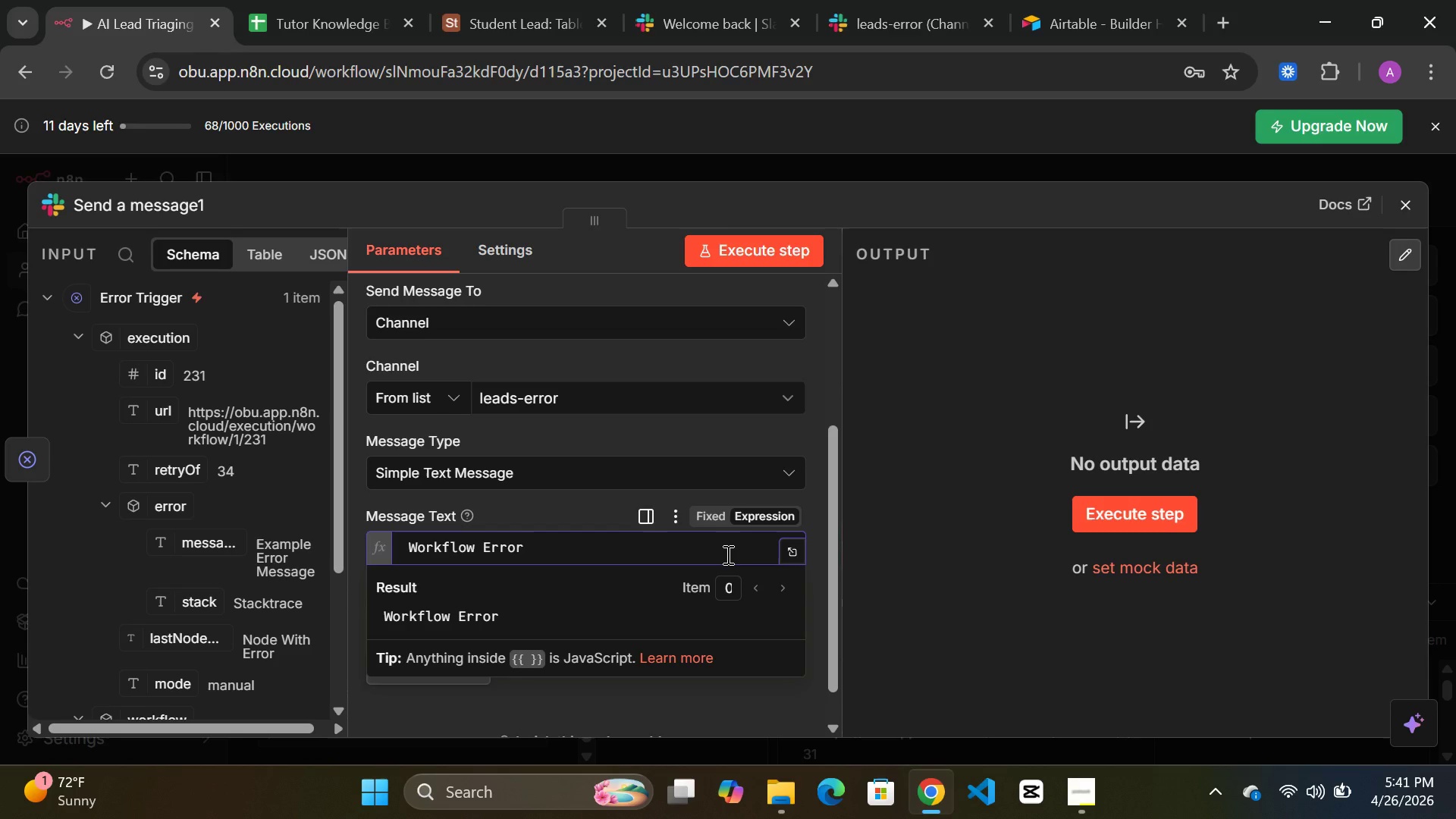 
type(Detected)
 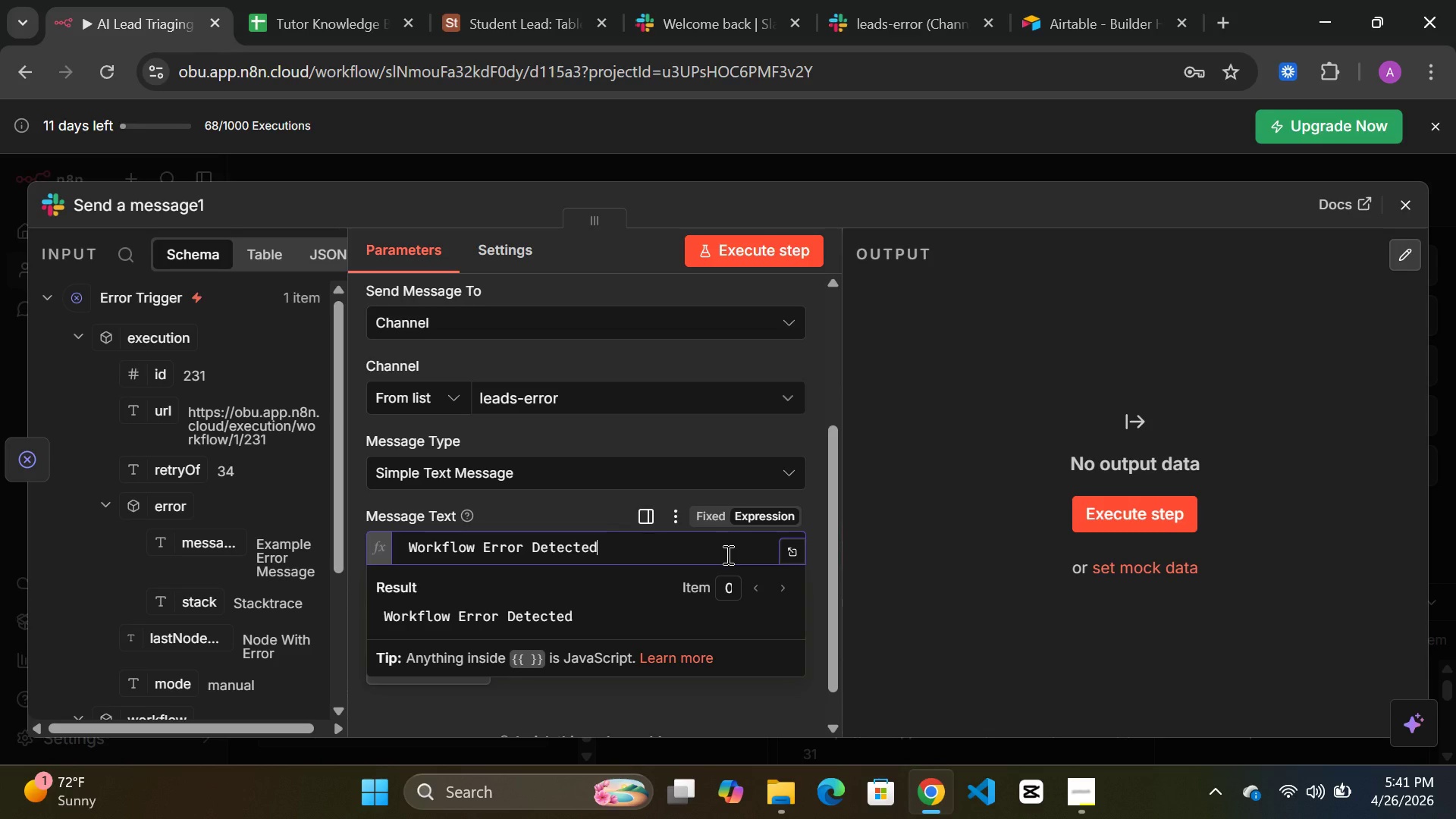 
key(Enter)
 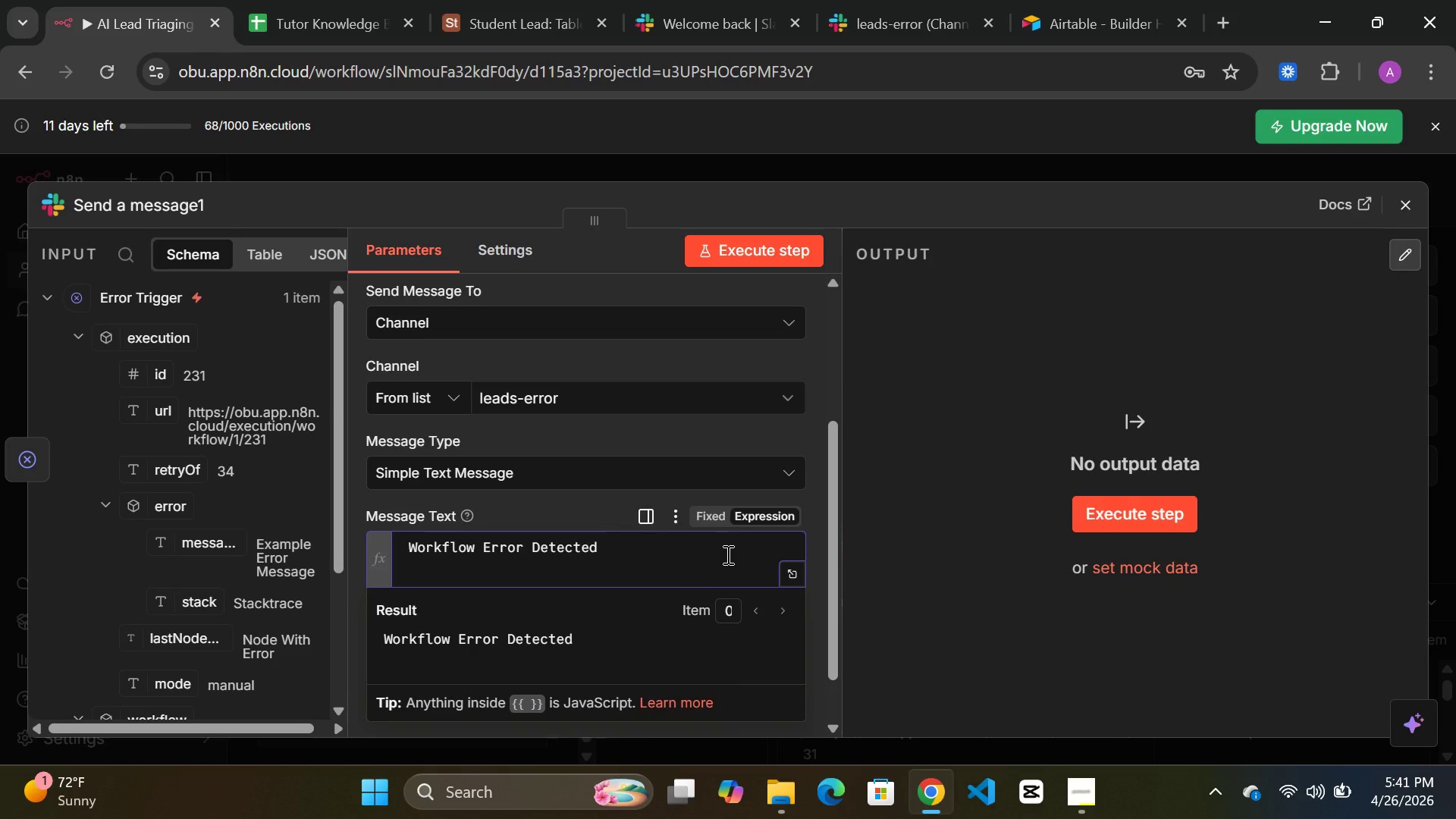 
type(Error Message:)
 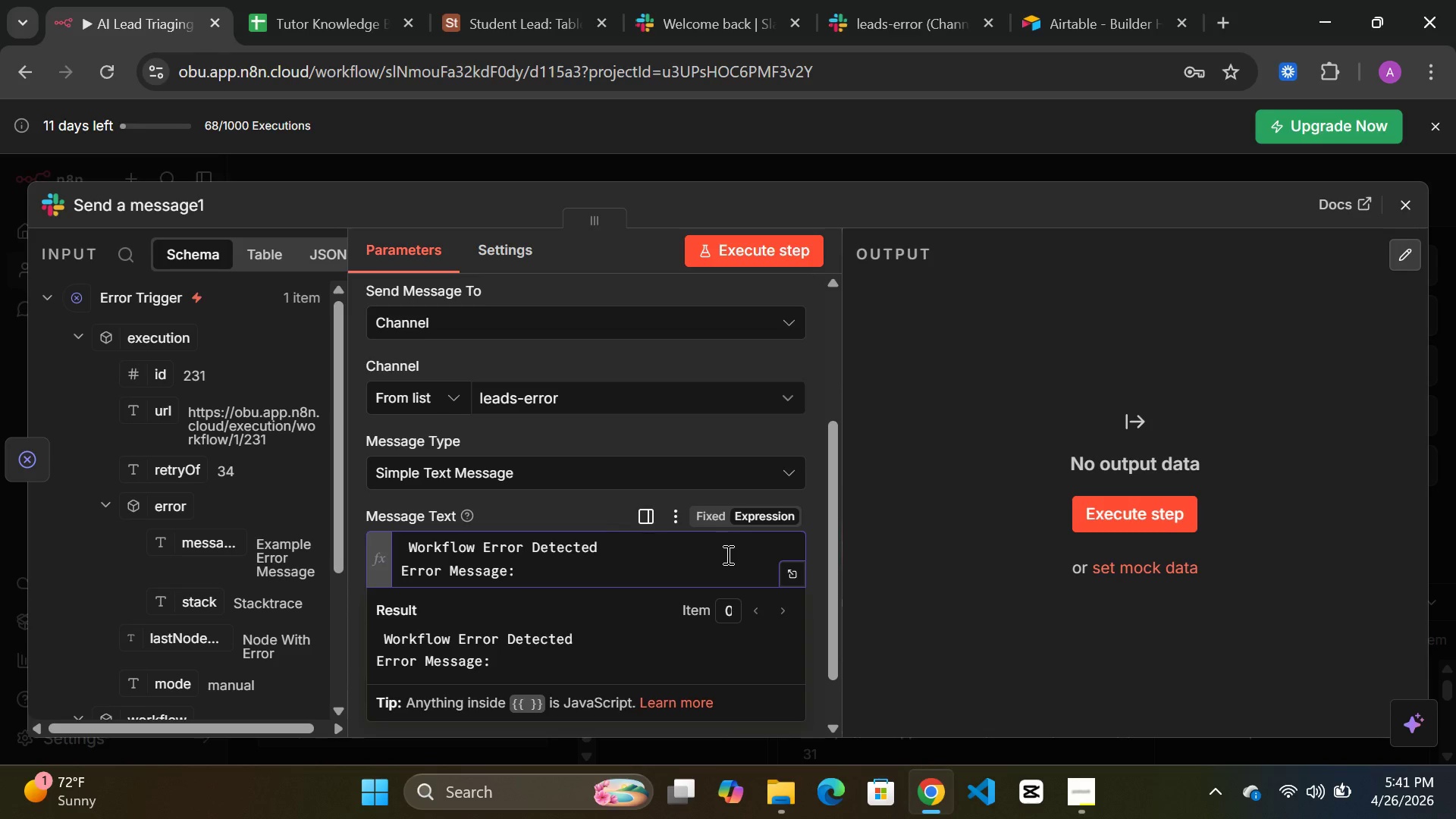 
wait(8.8)
 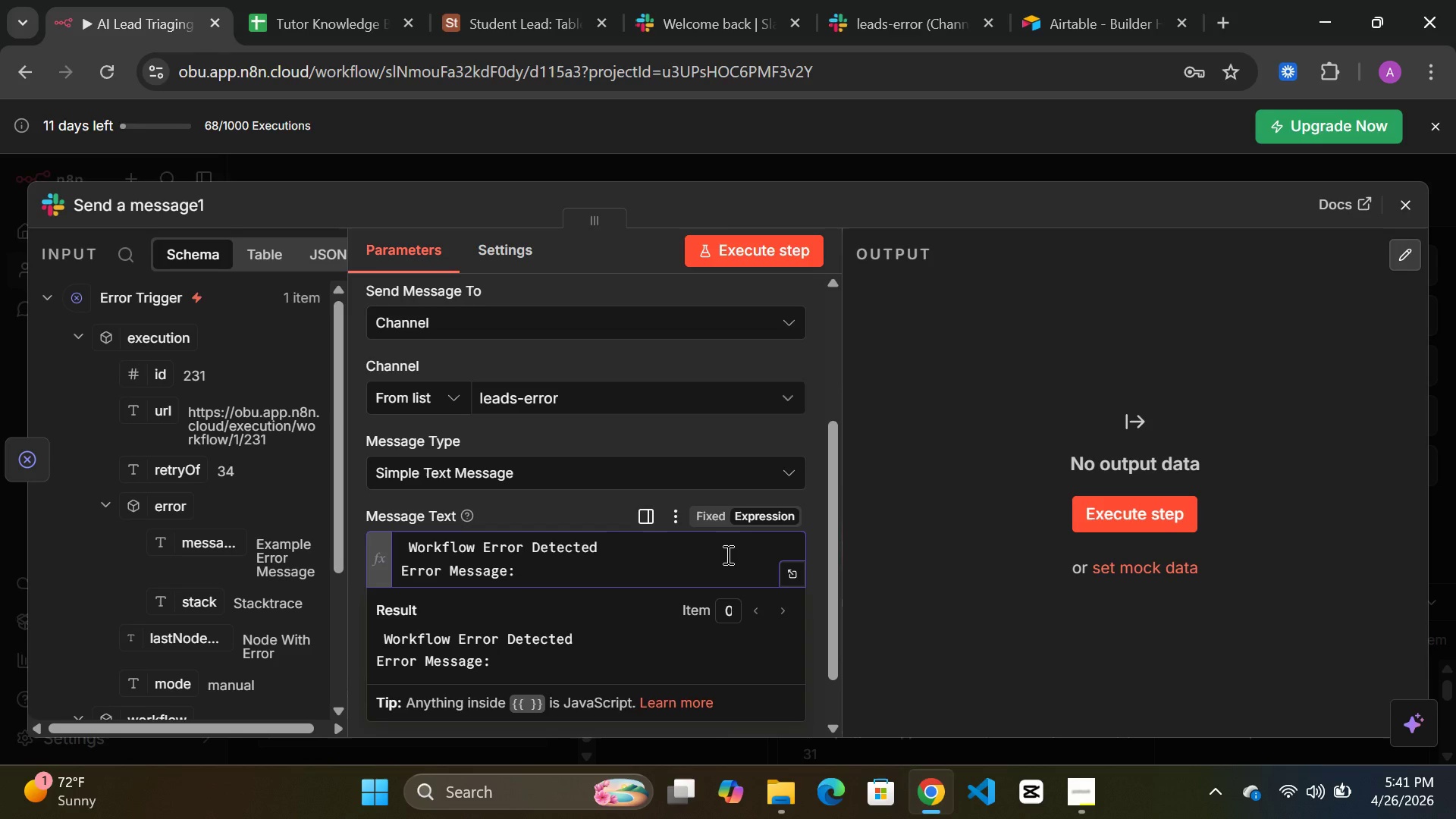 
key(Space)
 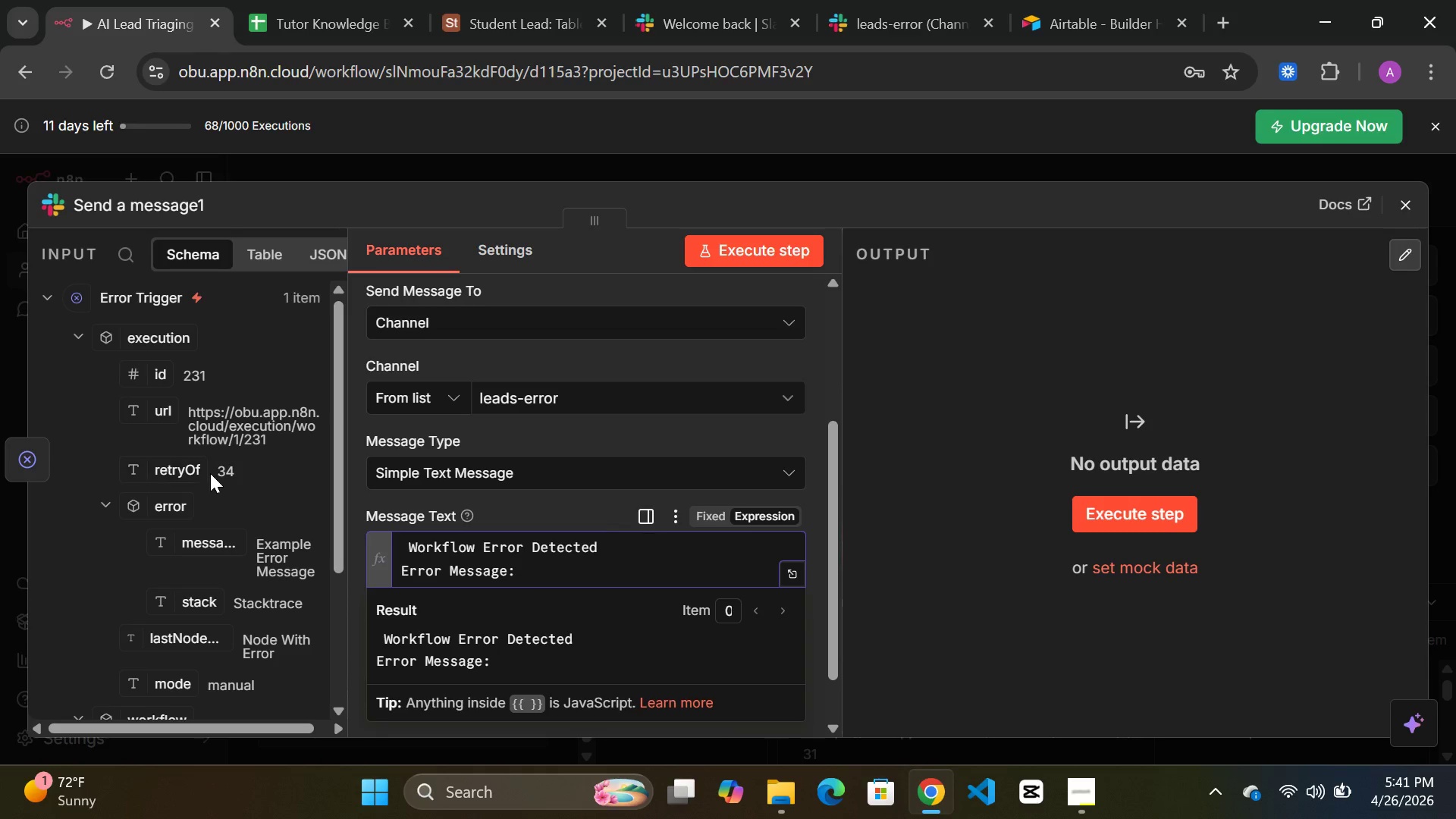 
scroll: coordinate [210, 475], scroll_direction: down, amount: 3.0
 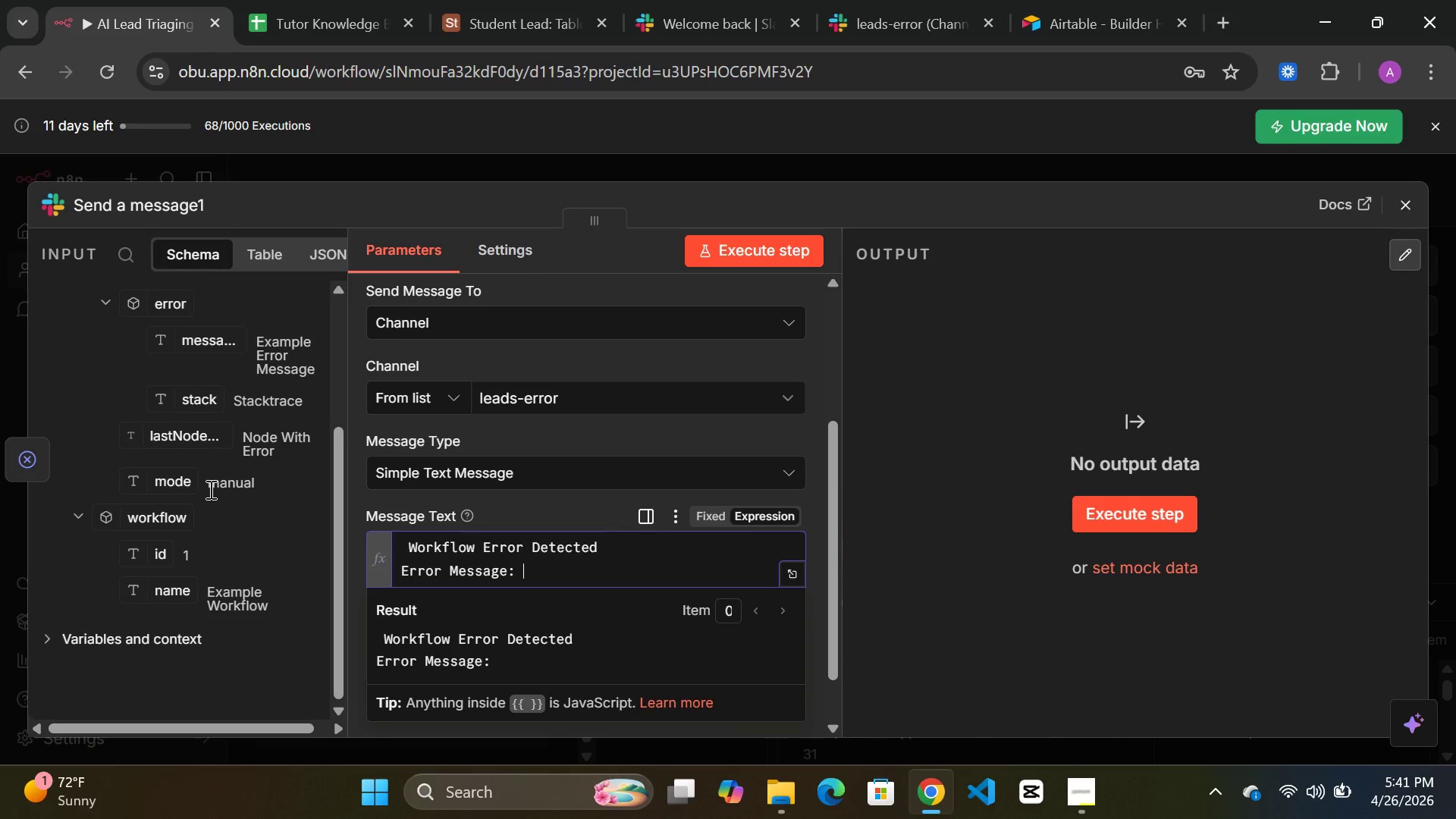 
scroll: coordinate [209, 491], scroll_direction: up, amount: 2.0
 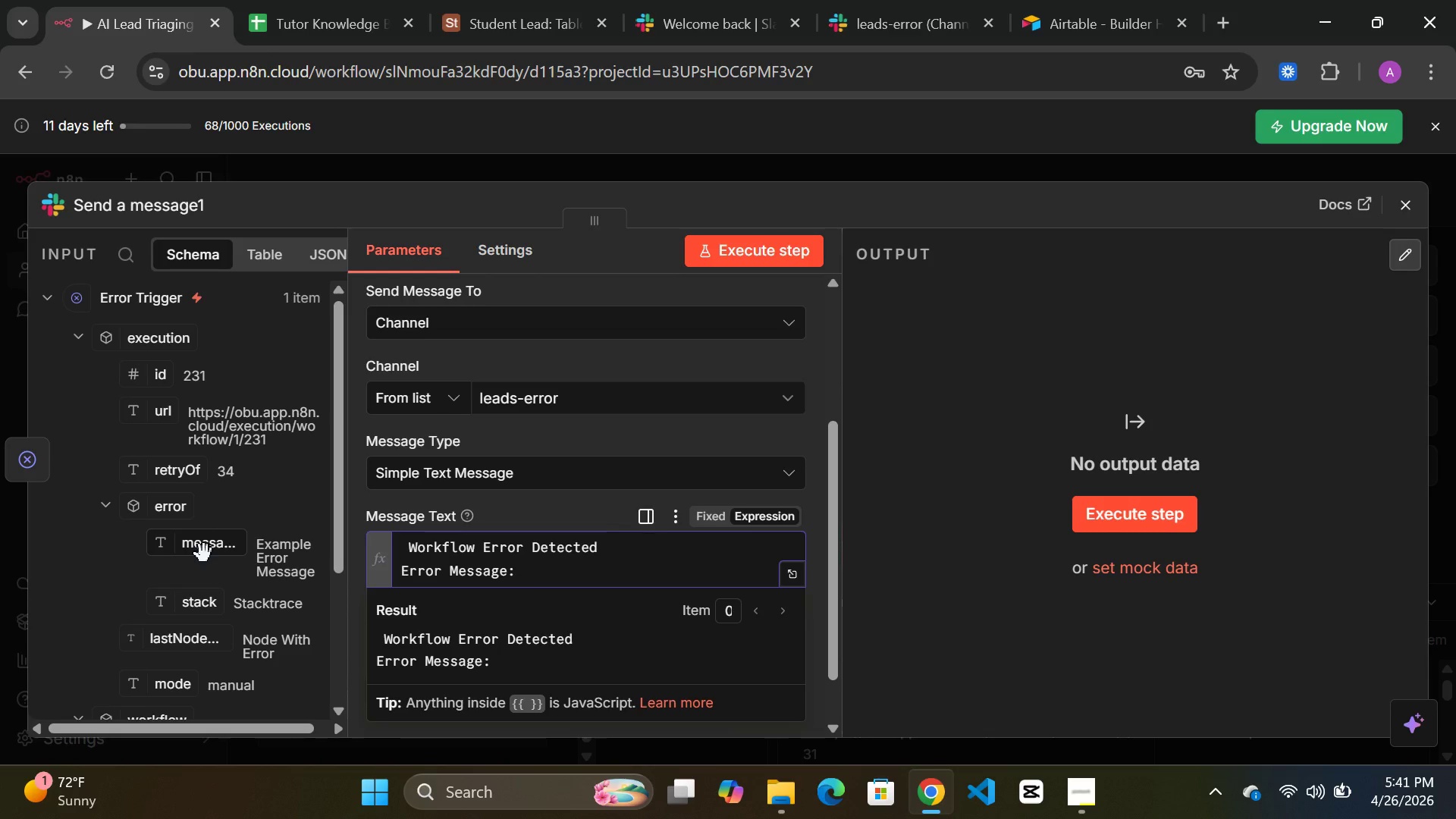 
left_click_drag(start_coordinate=[209, 548], to_coordinate=[542, 570])
 